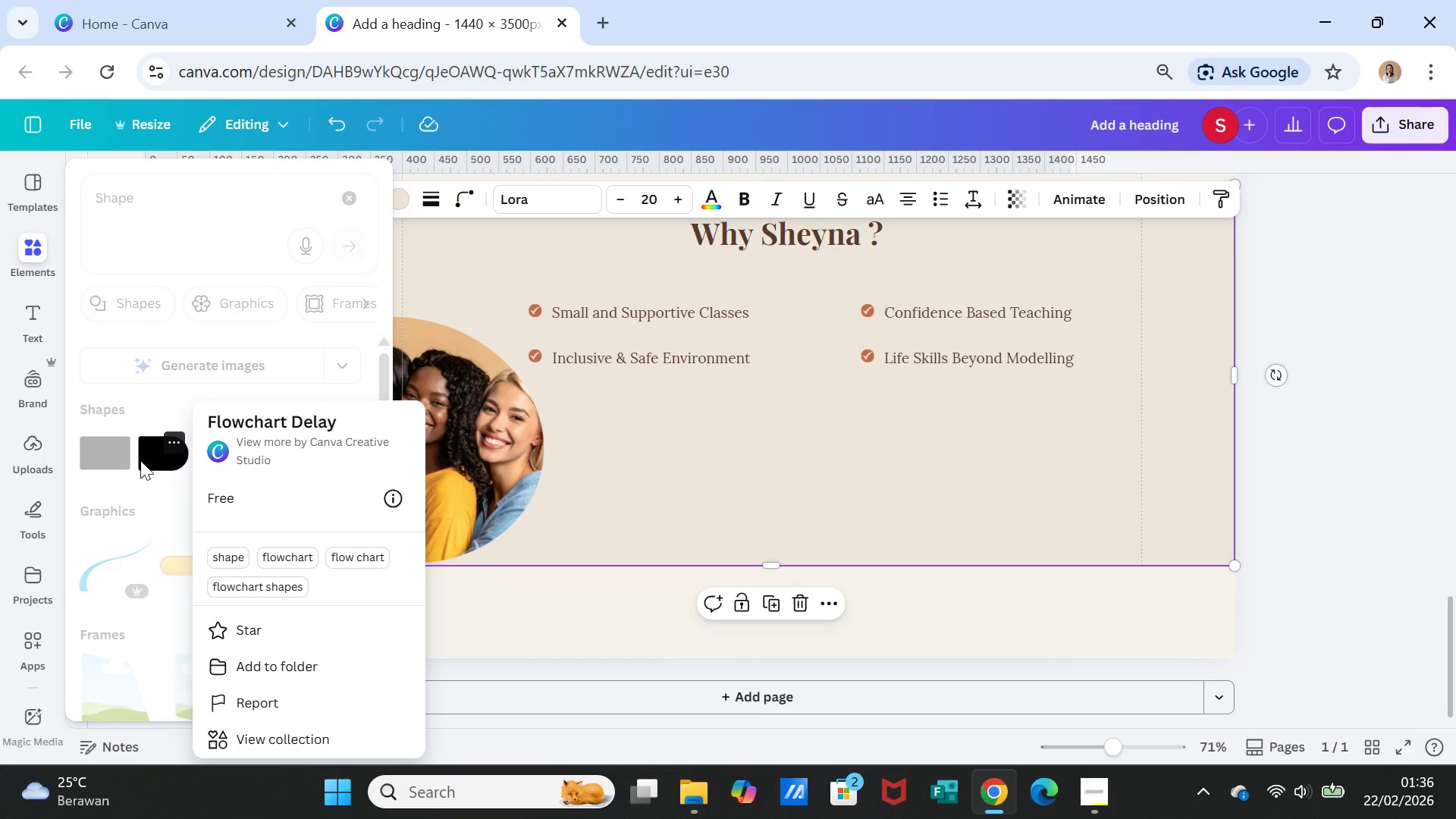 
left_click([146, 449])
 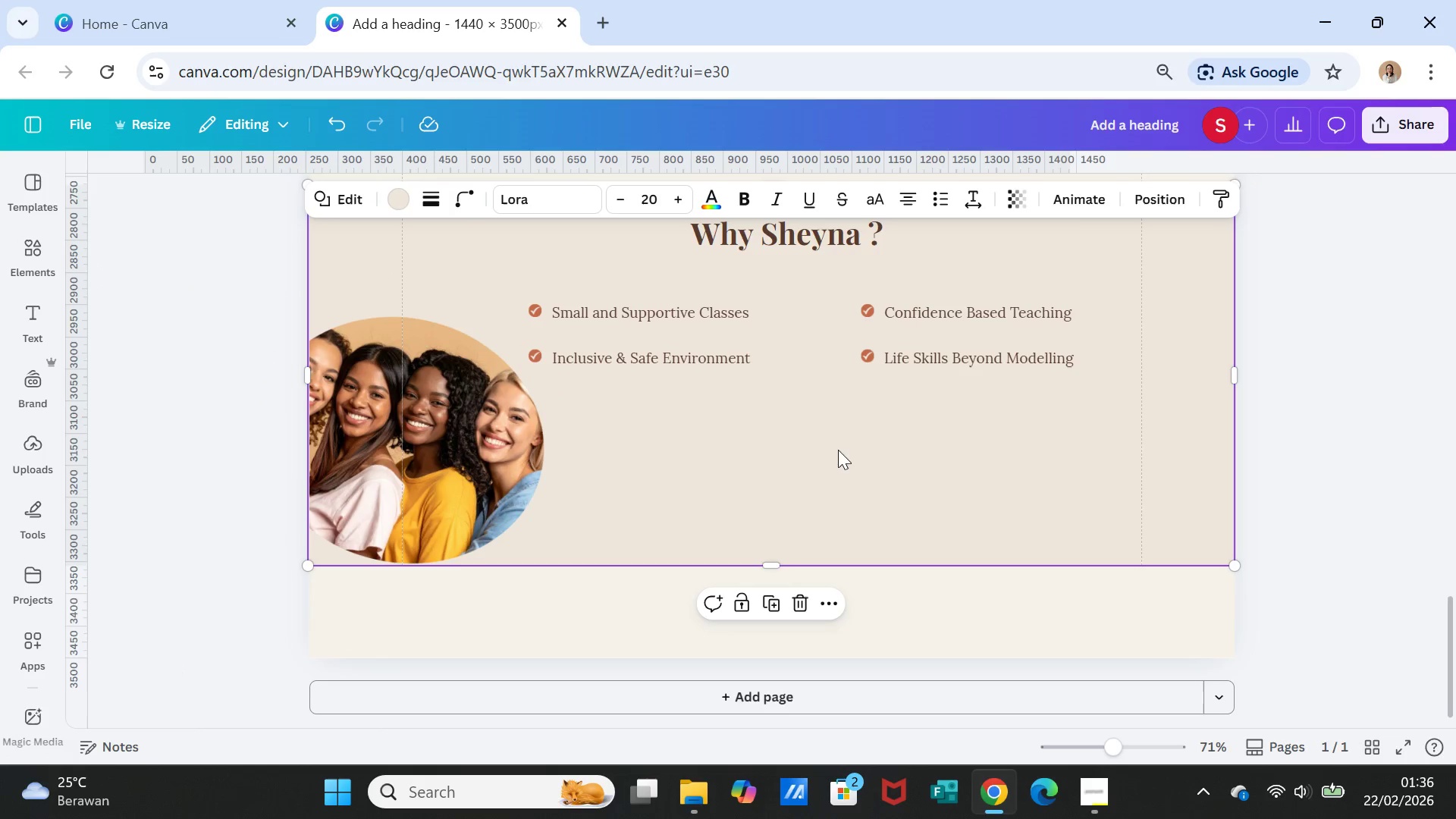 
scroll: coordinate [967, 491], scroll_direction: up, amount: 12.0
 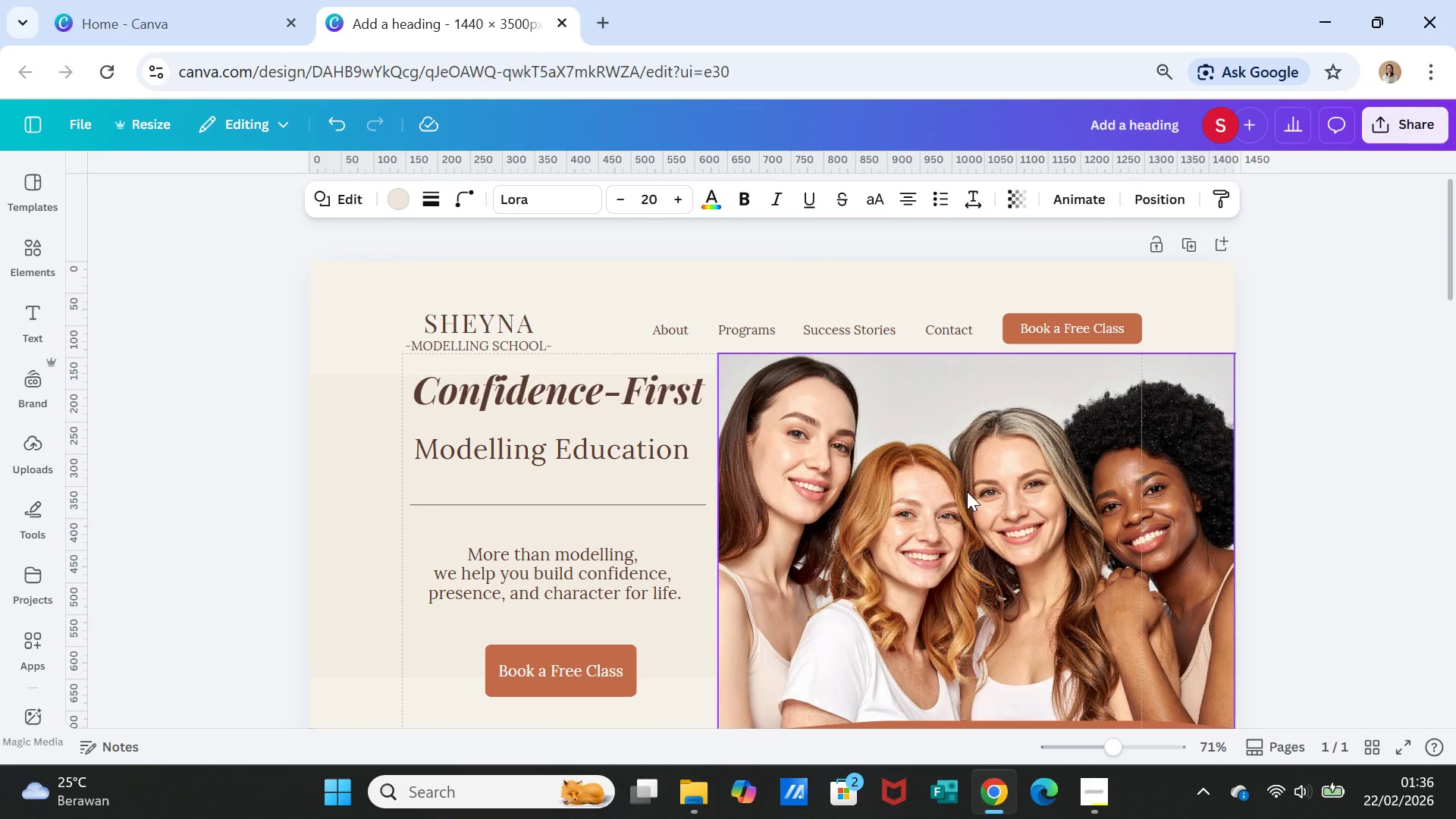 
scroll: coordinate [967, 491], scroll_direction: down, amount: 21.0
 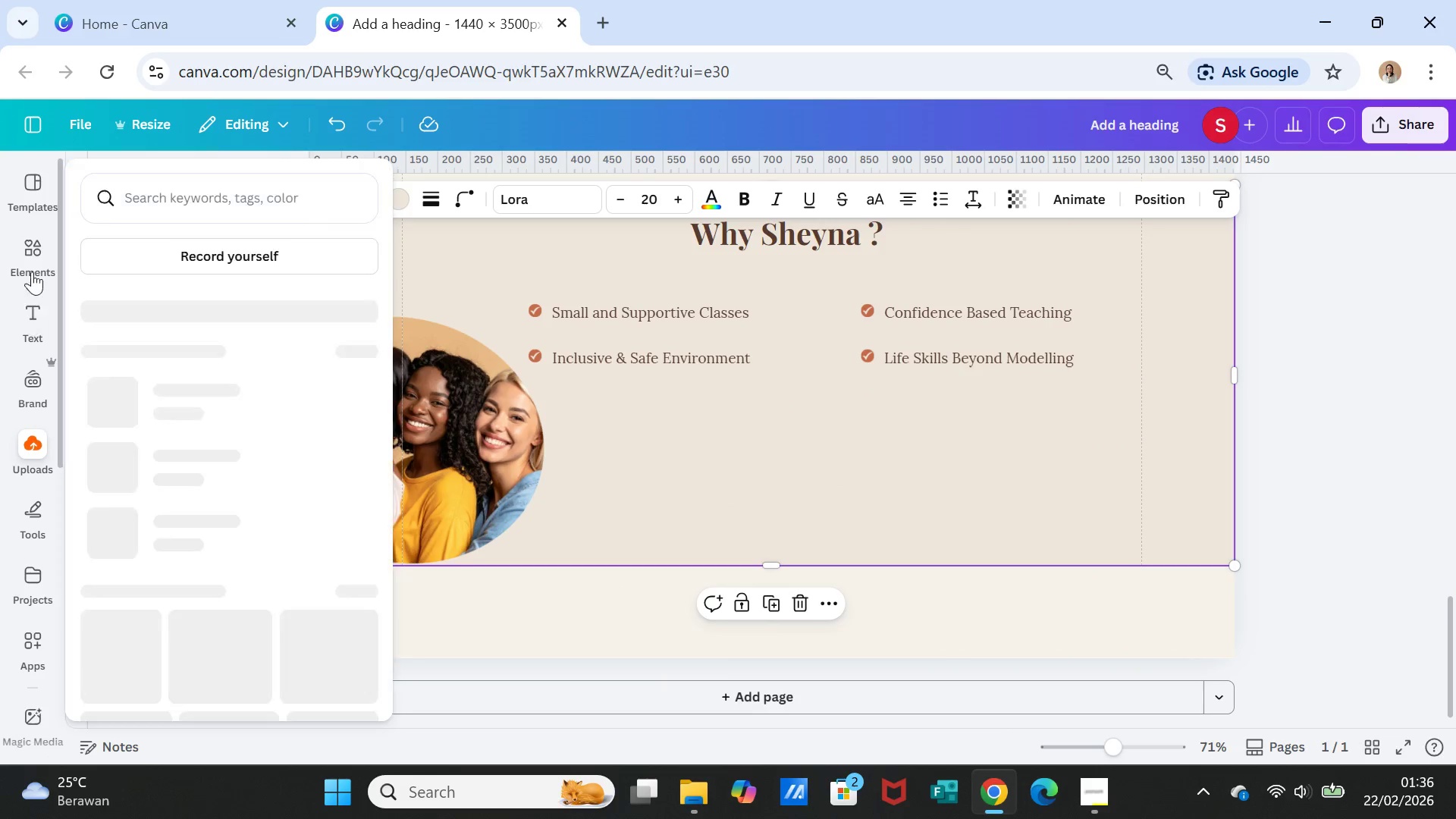 
left_click([32, 252])
 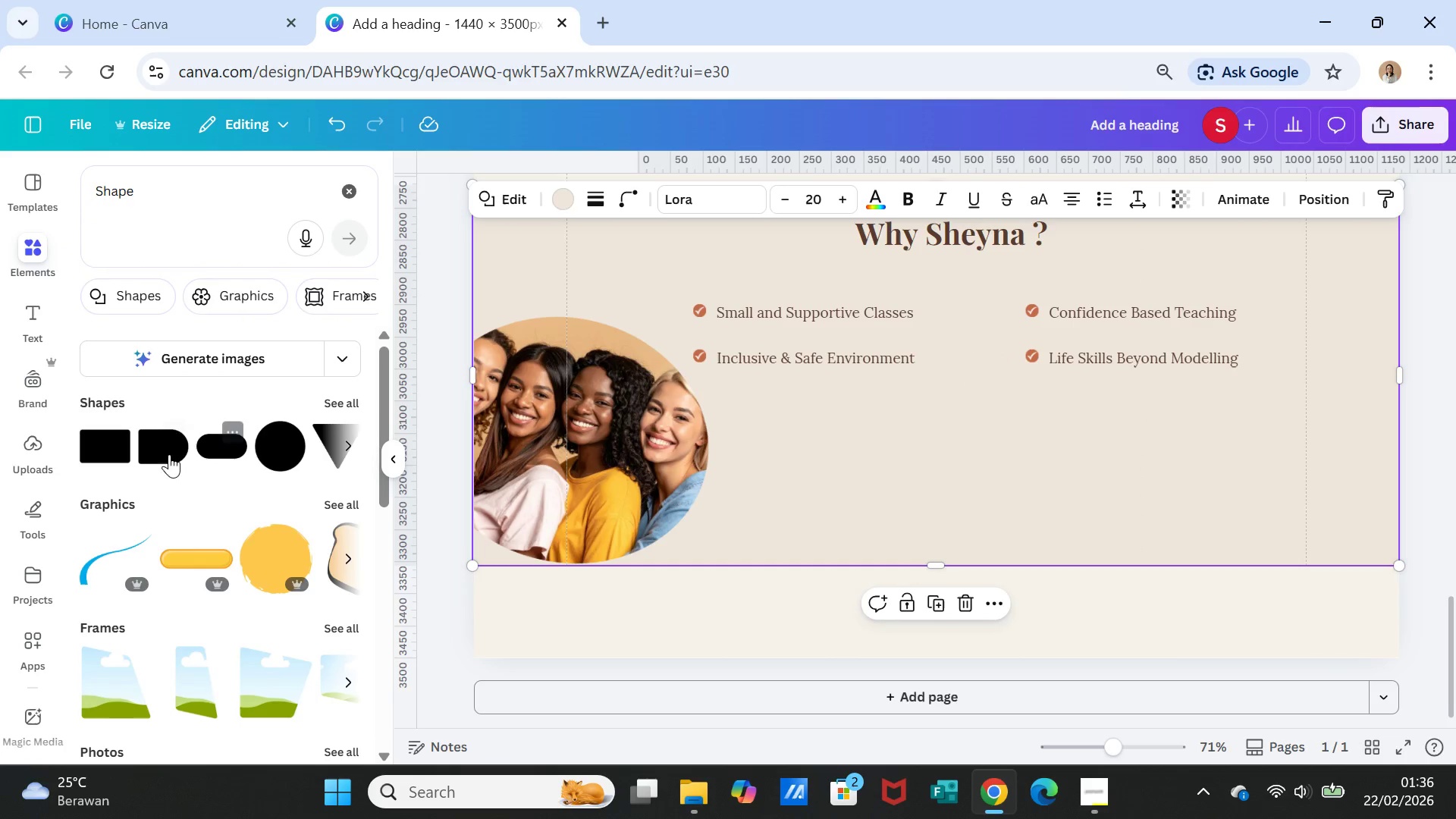 
left_click([155, 452])
 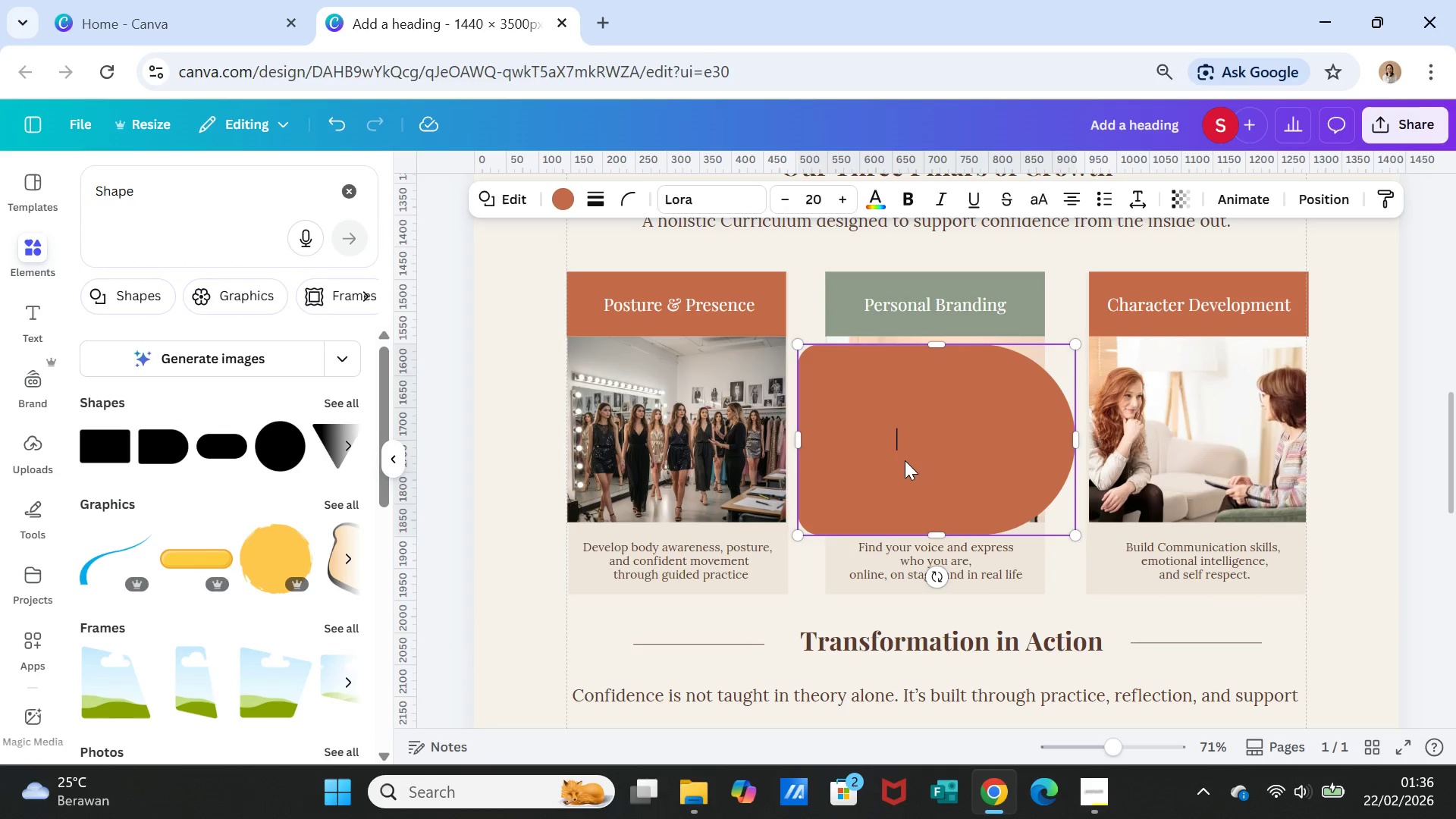 
left_click_drag(start_coordinate=[924, 456], to_coordinate=[591, 488])
 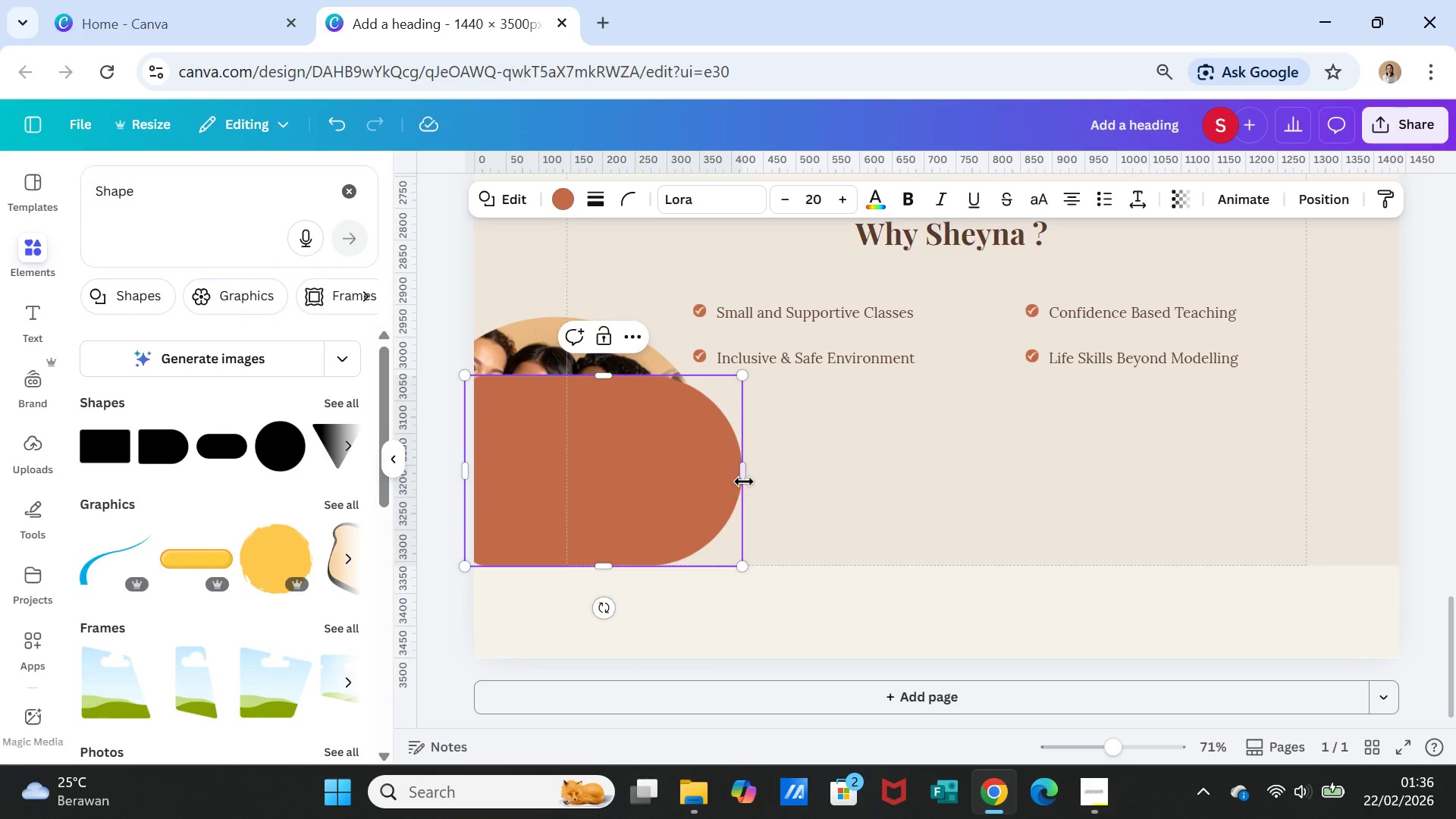 
scroll: coordinate [924, 554], scroll_direction: down, amount: 5.0
 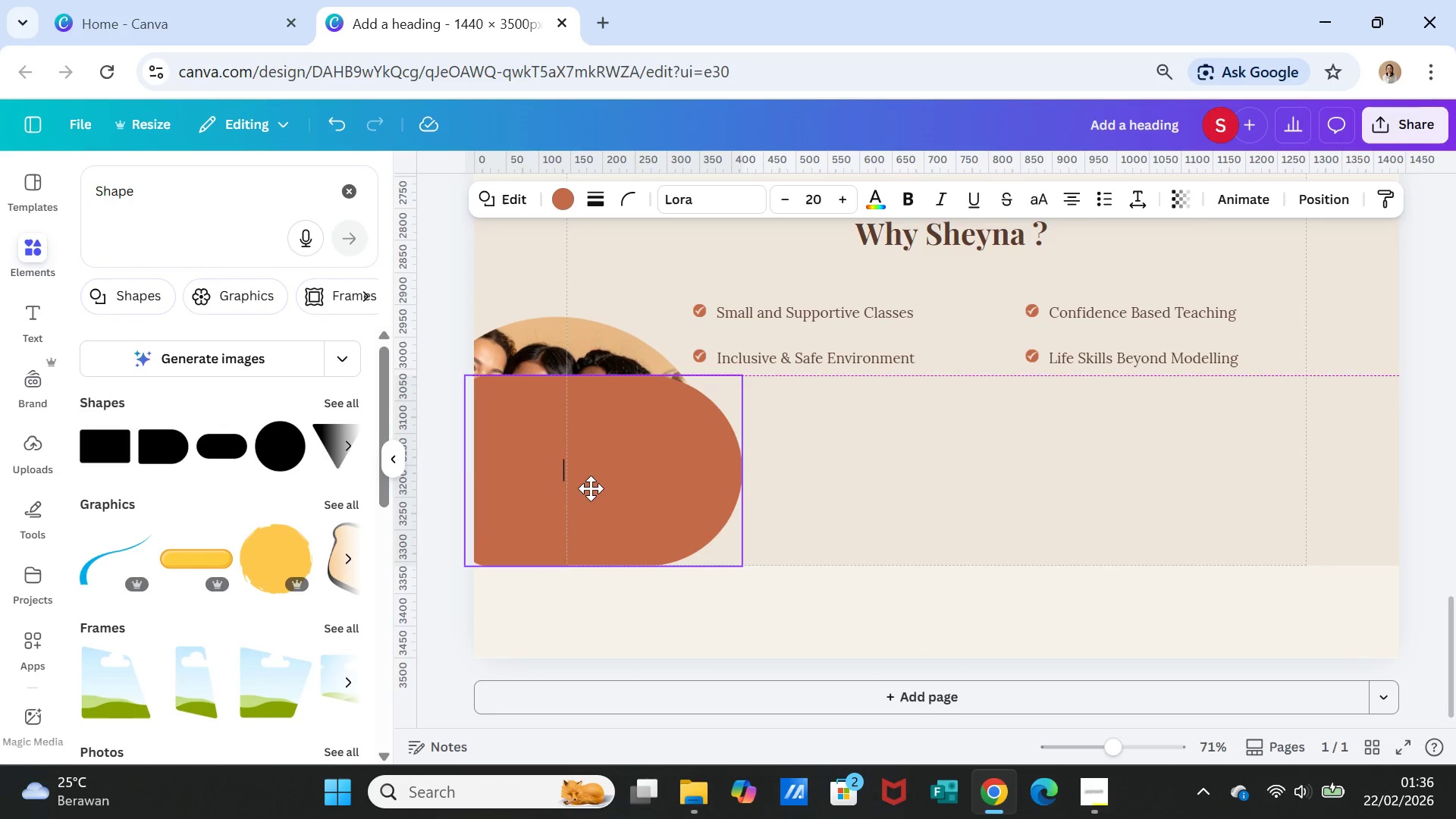 
left_click_drag(start_coordinate=[742, 475], to_coordinate=[1394, 440])
 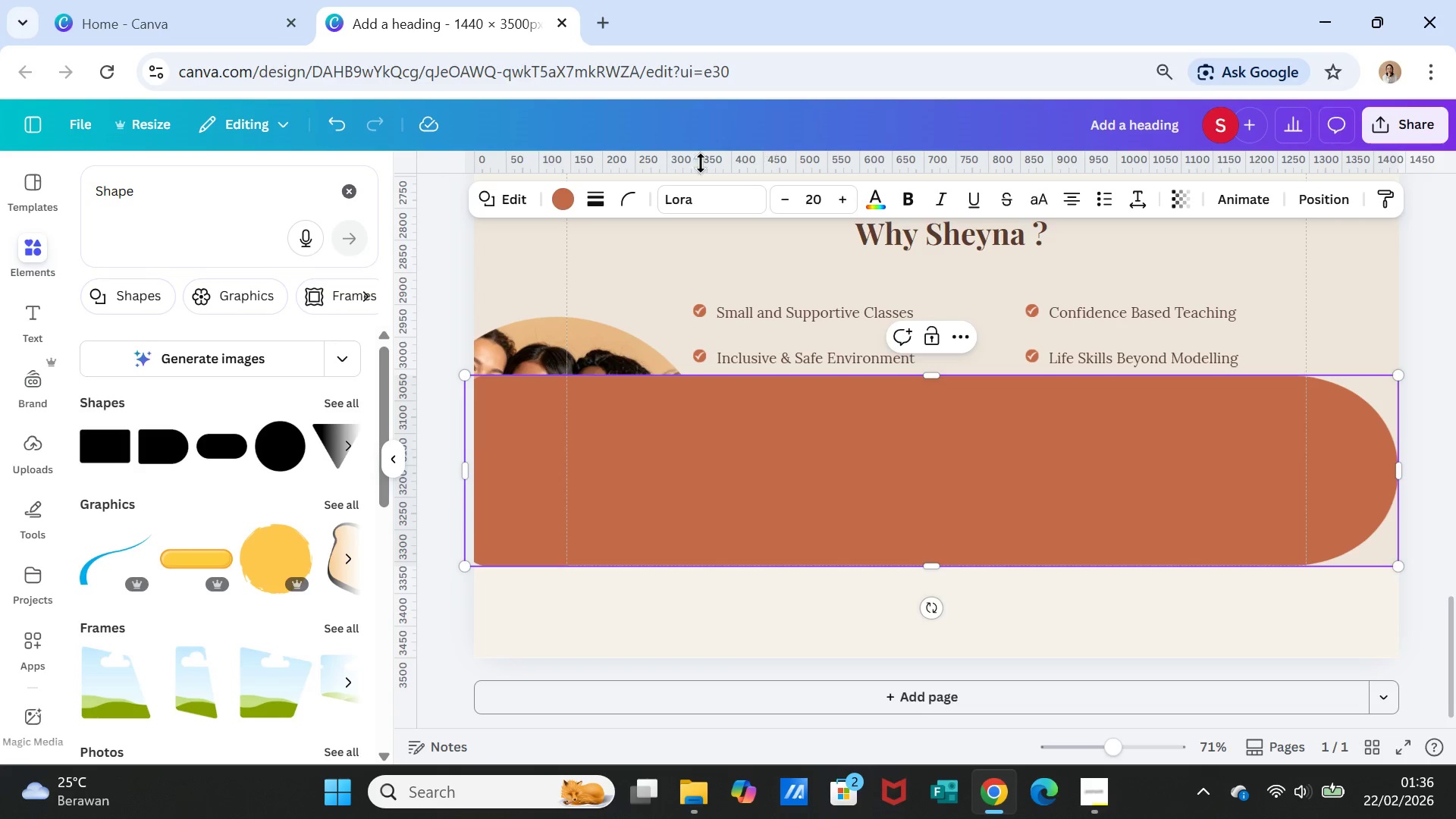 
left_click([565, 195])
 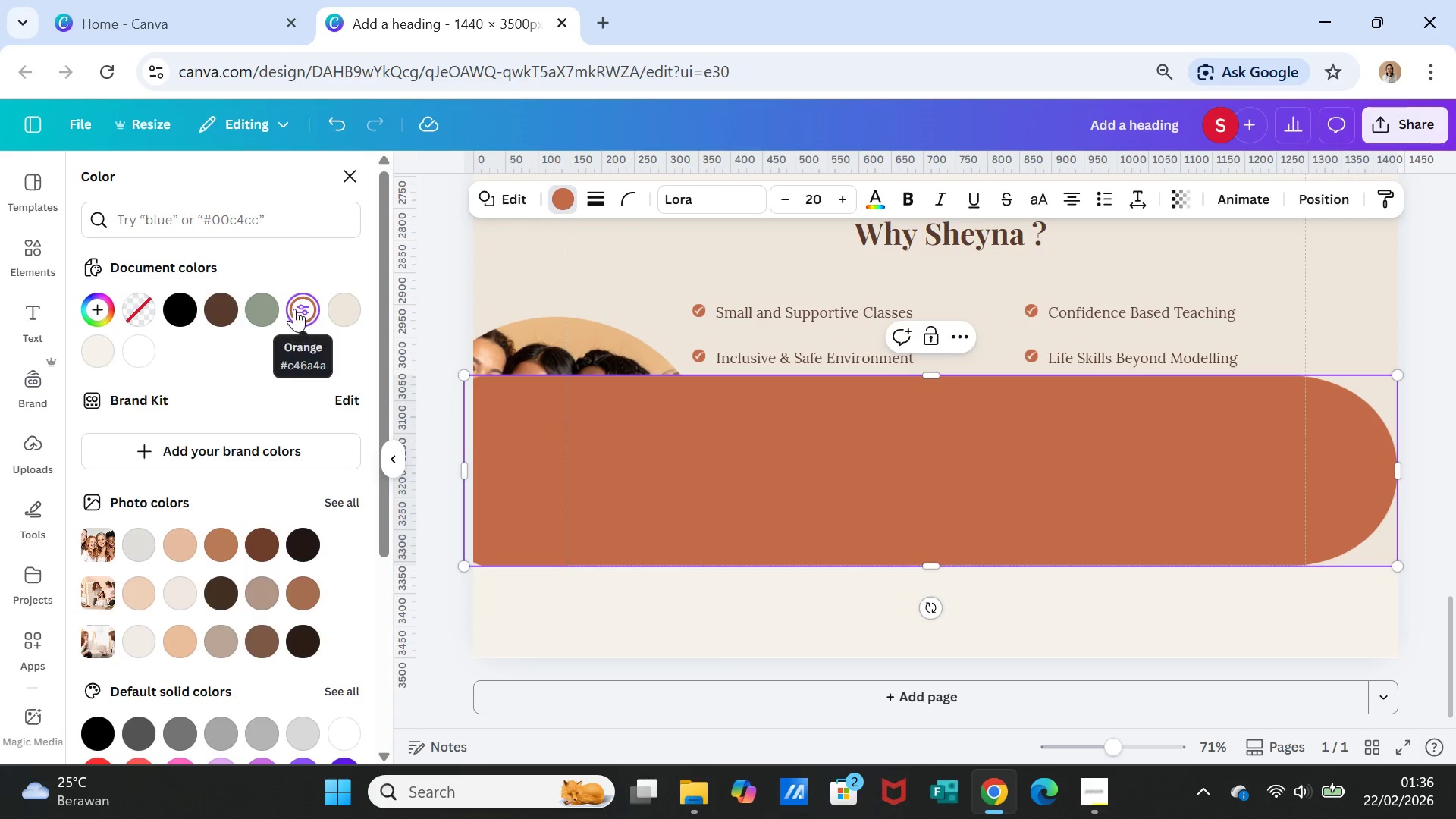 
left_click([294, 306])
 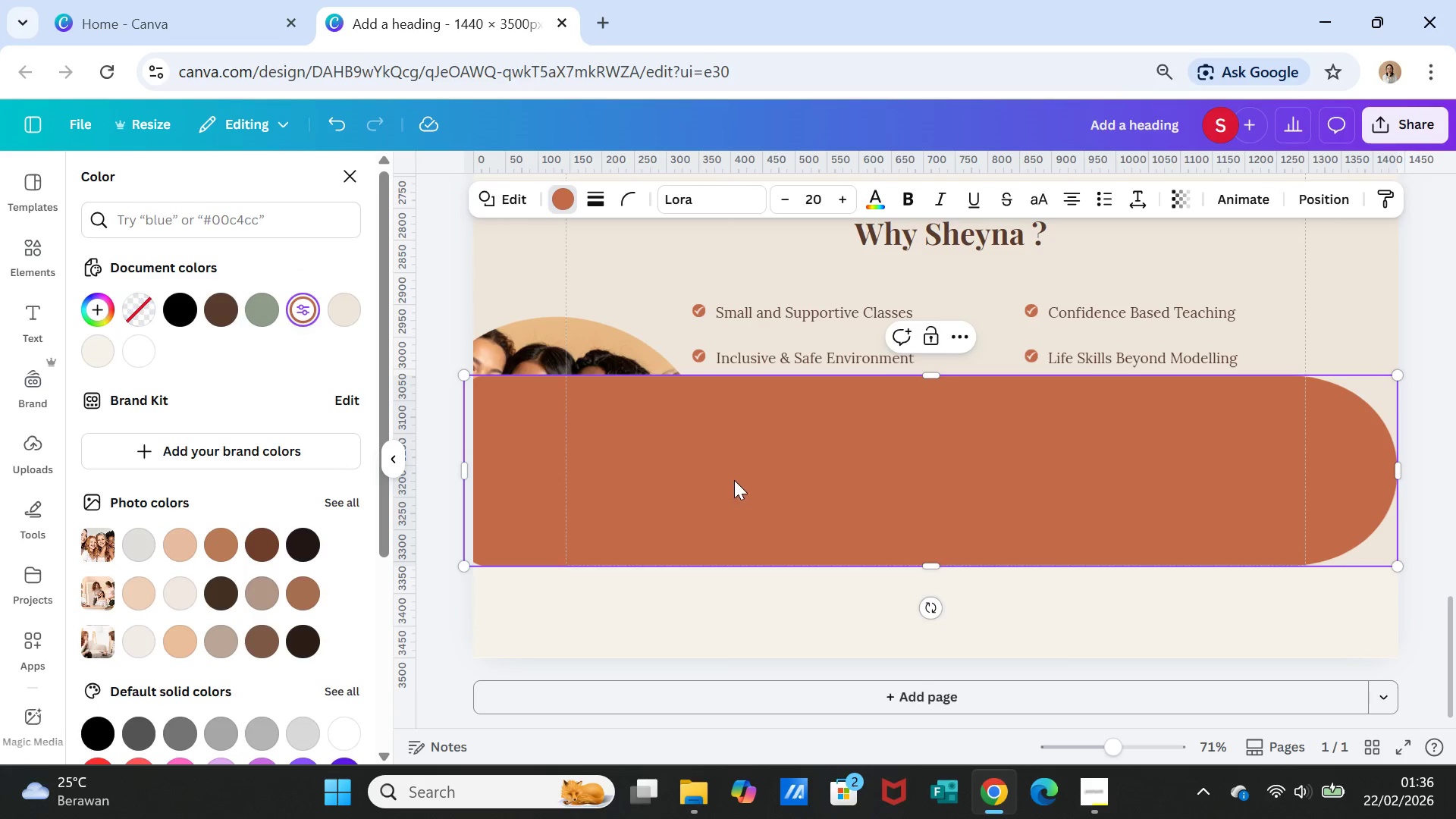 
right_click([734, 480])
 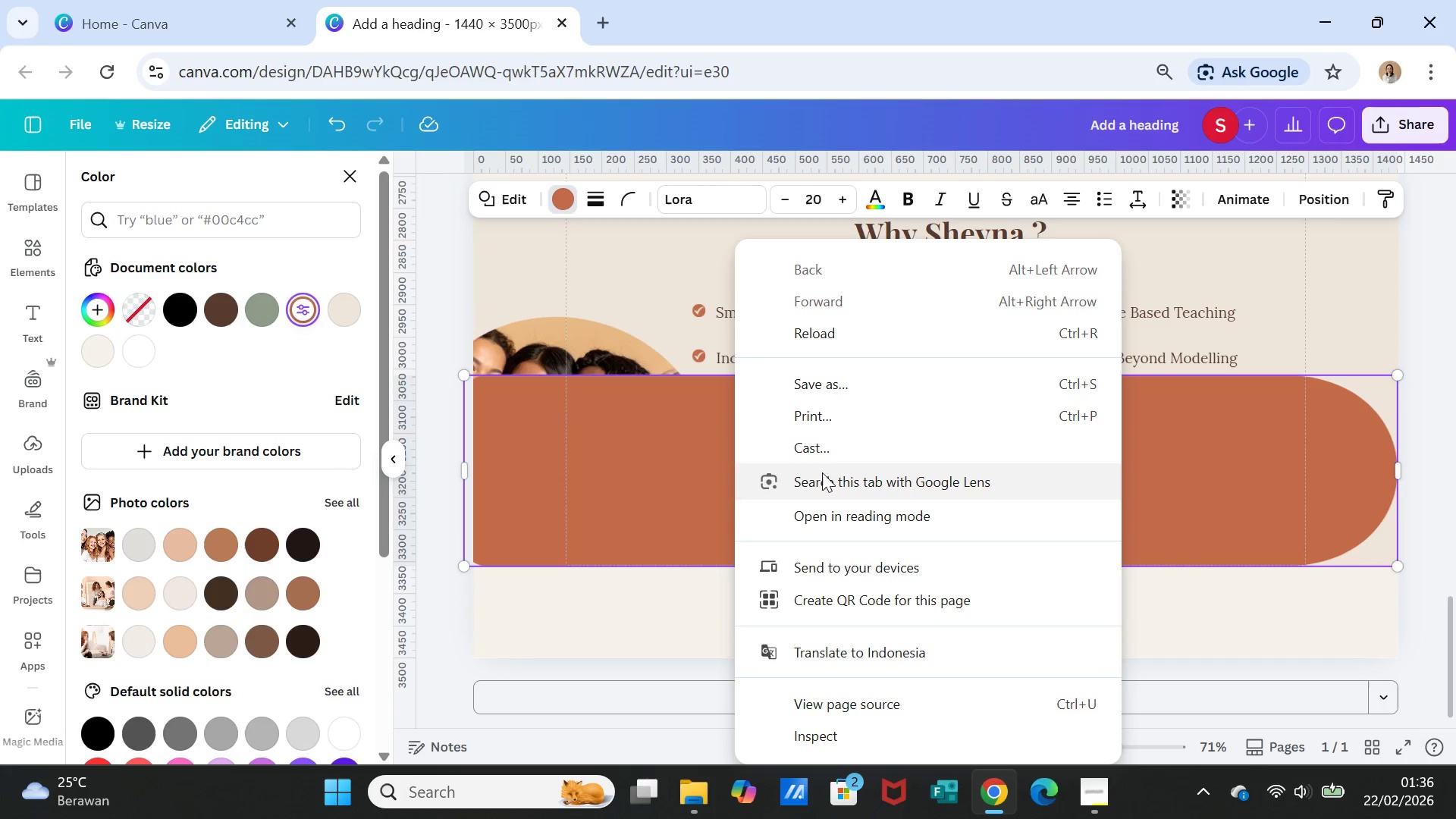 
left_click([644, 464])
 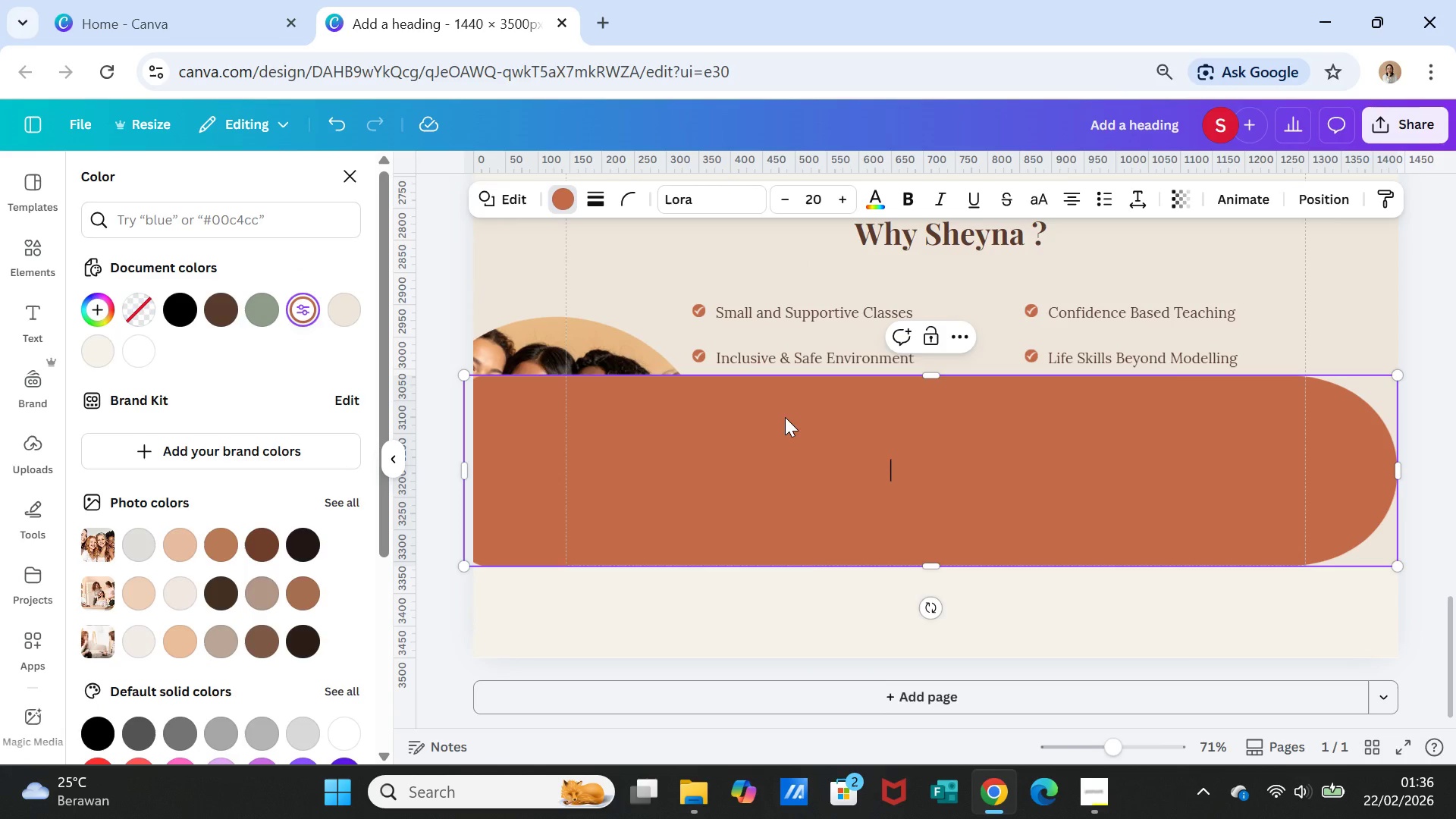 
right_click([785, 417])
 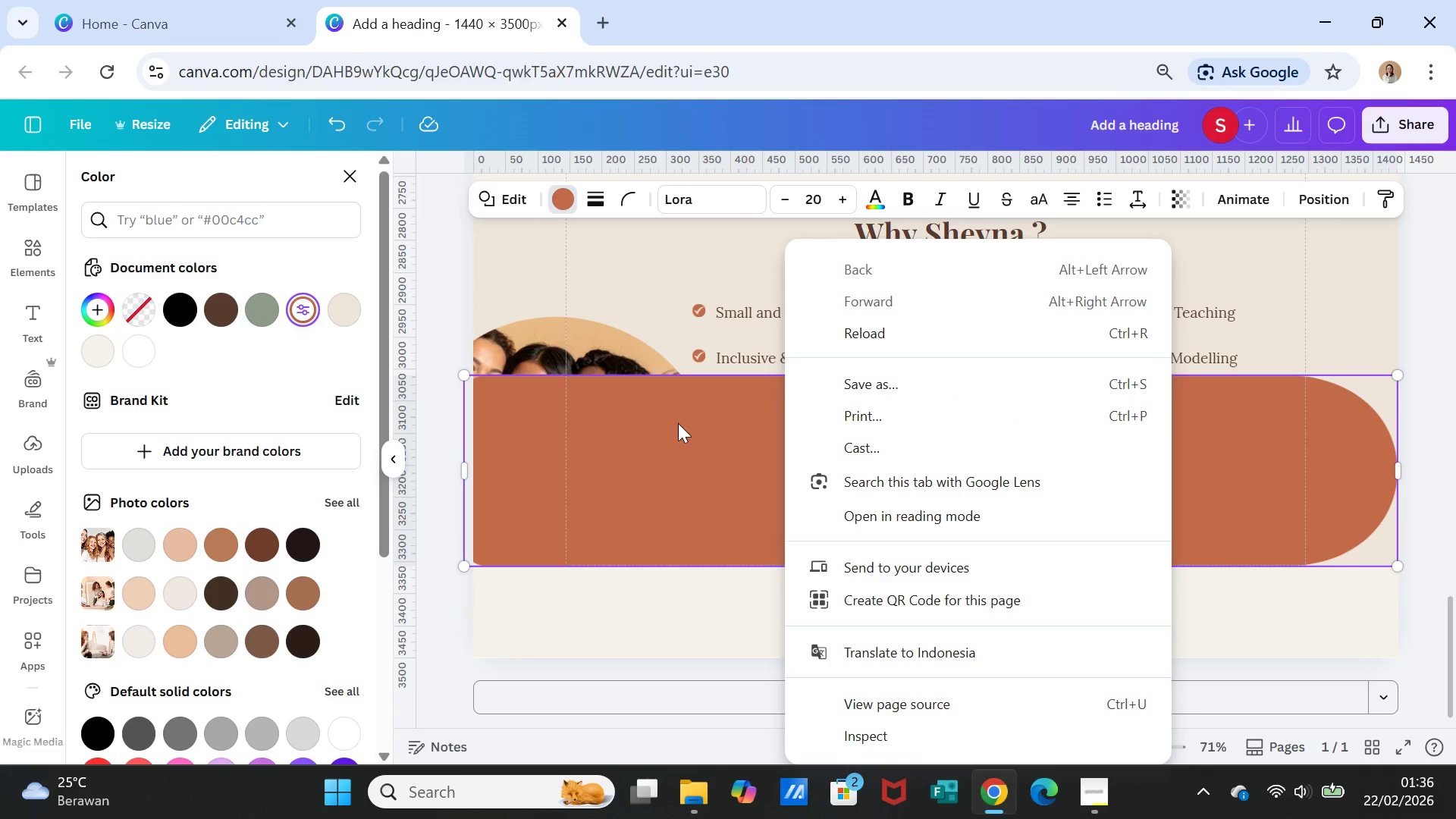 
left_click([678, 423])
 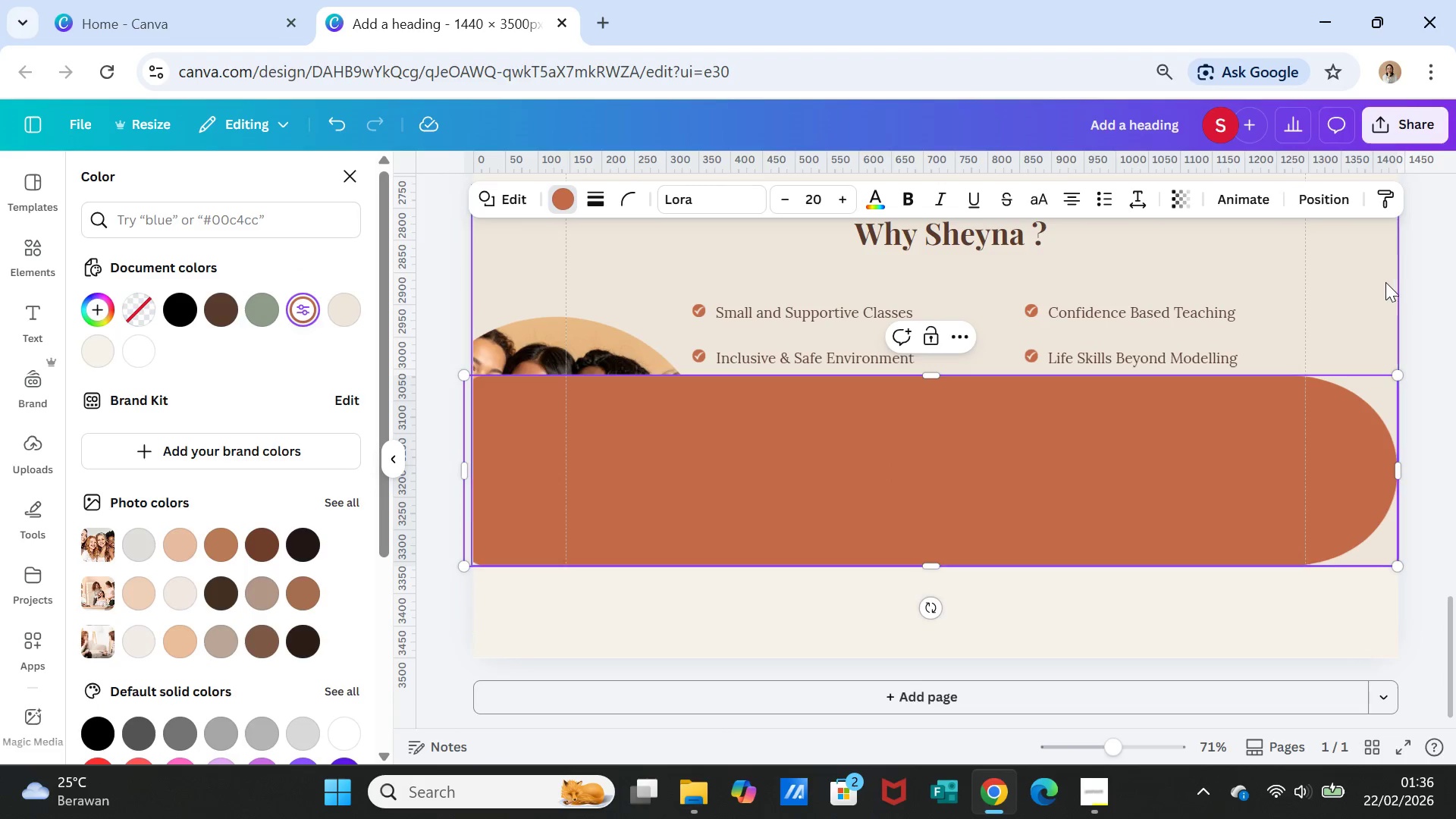 
left_click([1380, 278])
 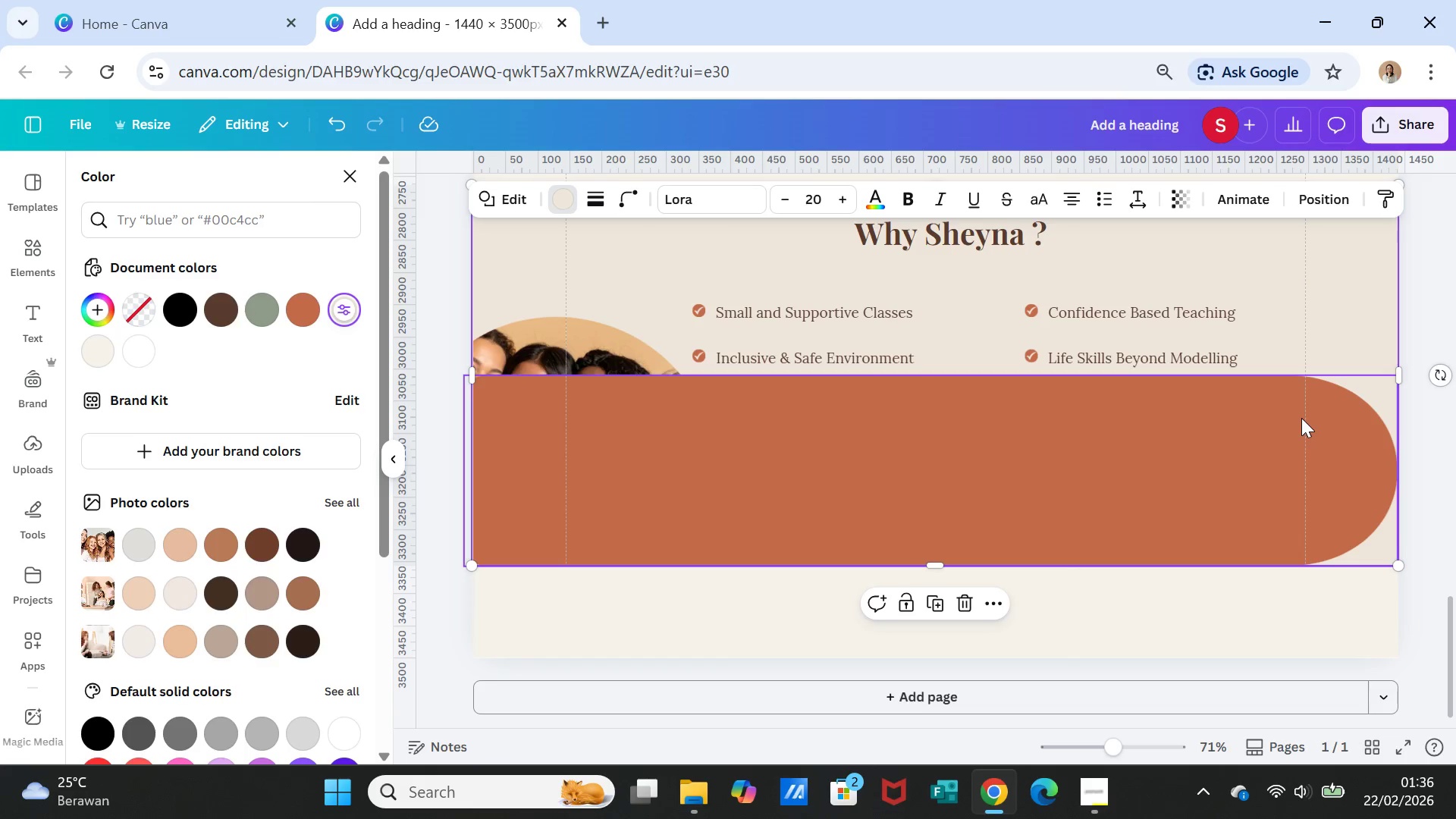 
left_click([1301, 418])
 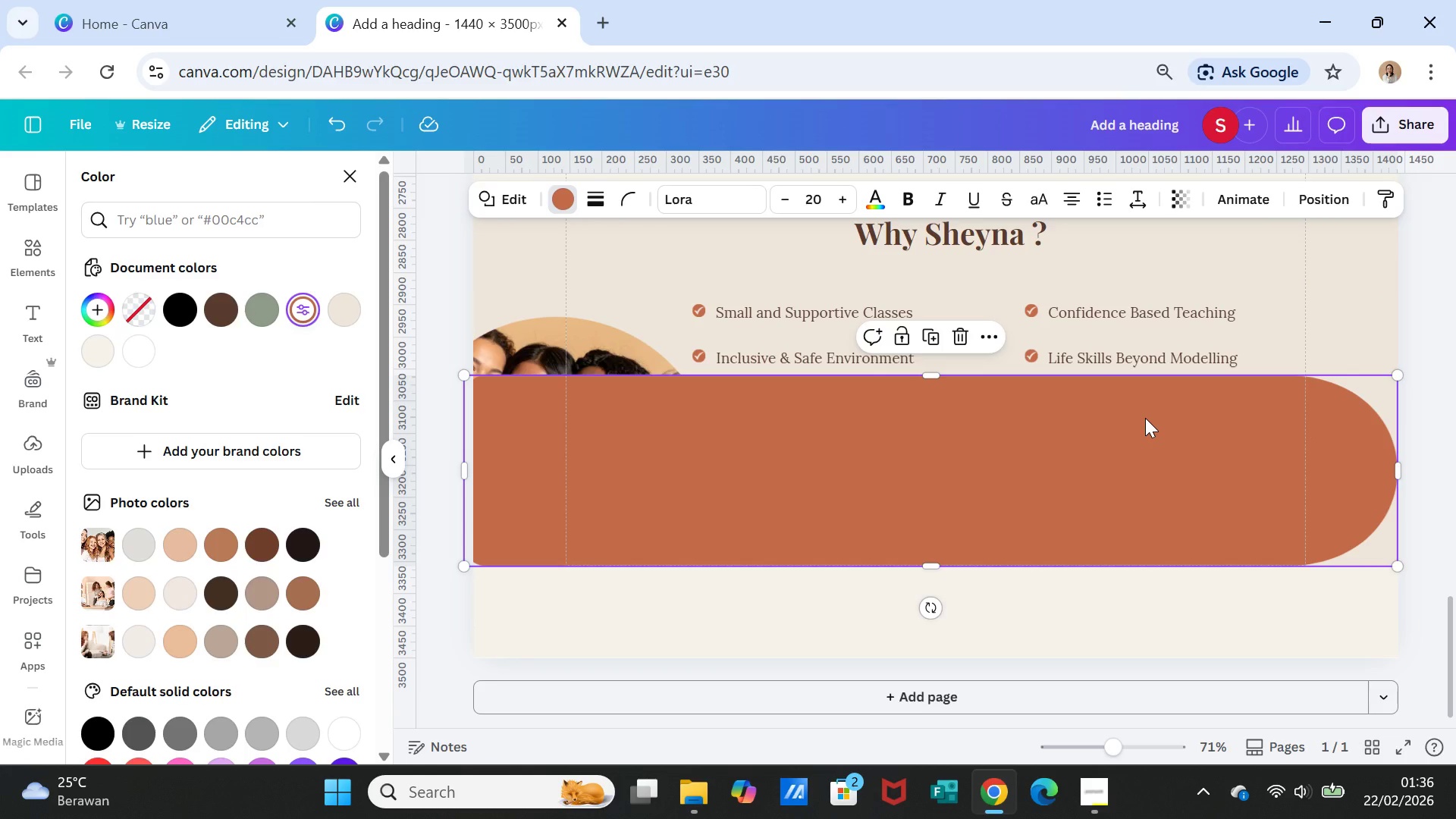 
right_click([1145, 418])
 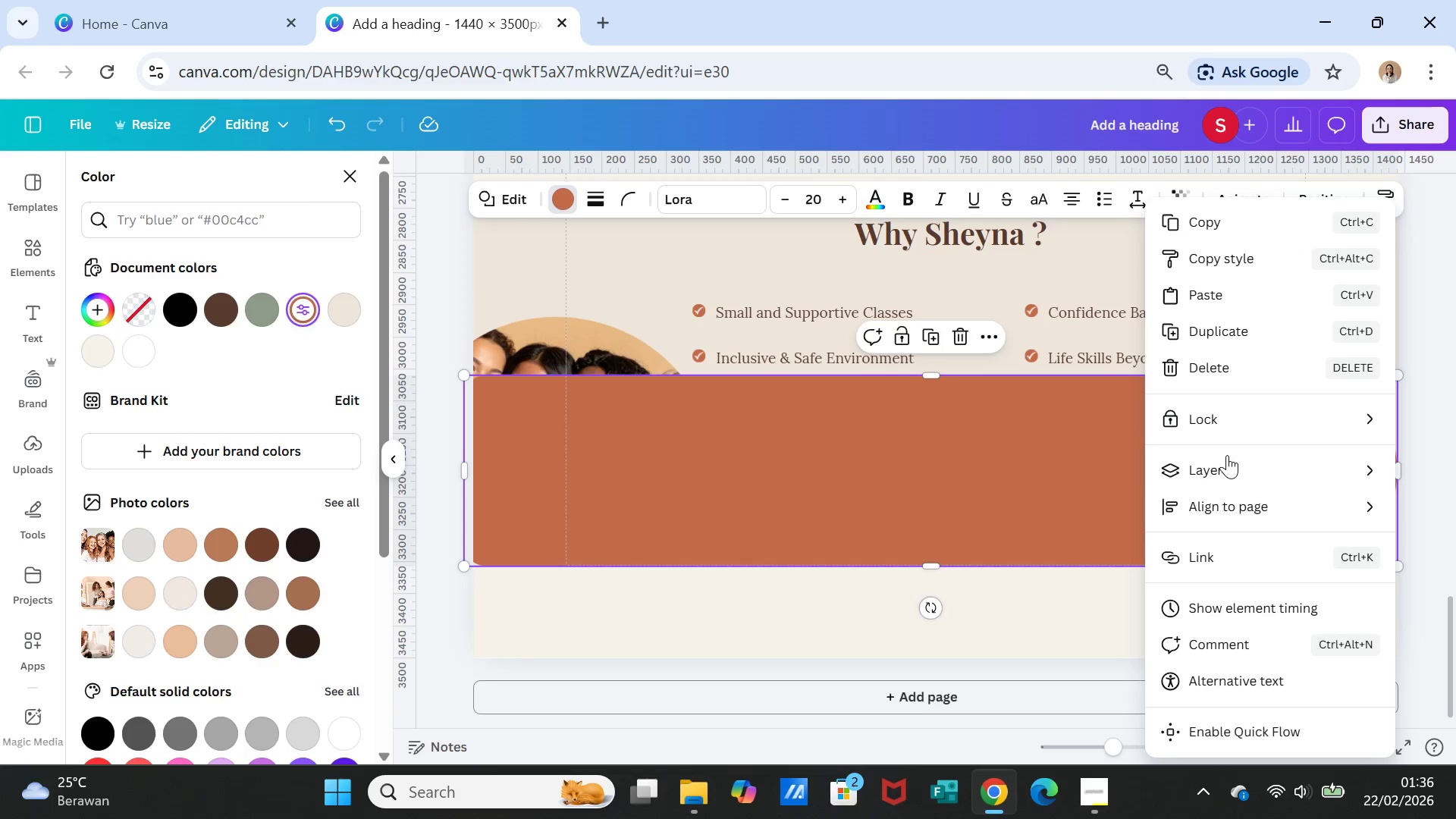 
left_click([1229, 466])
 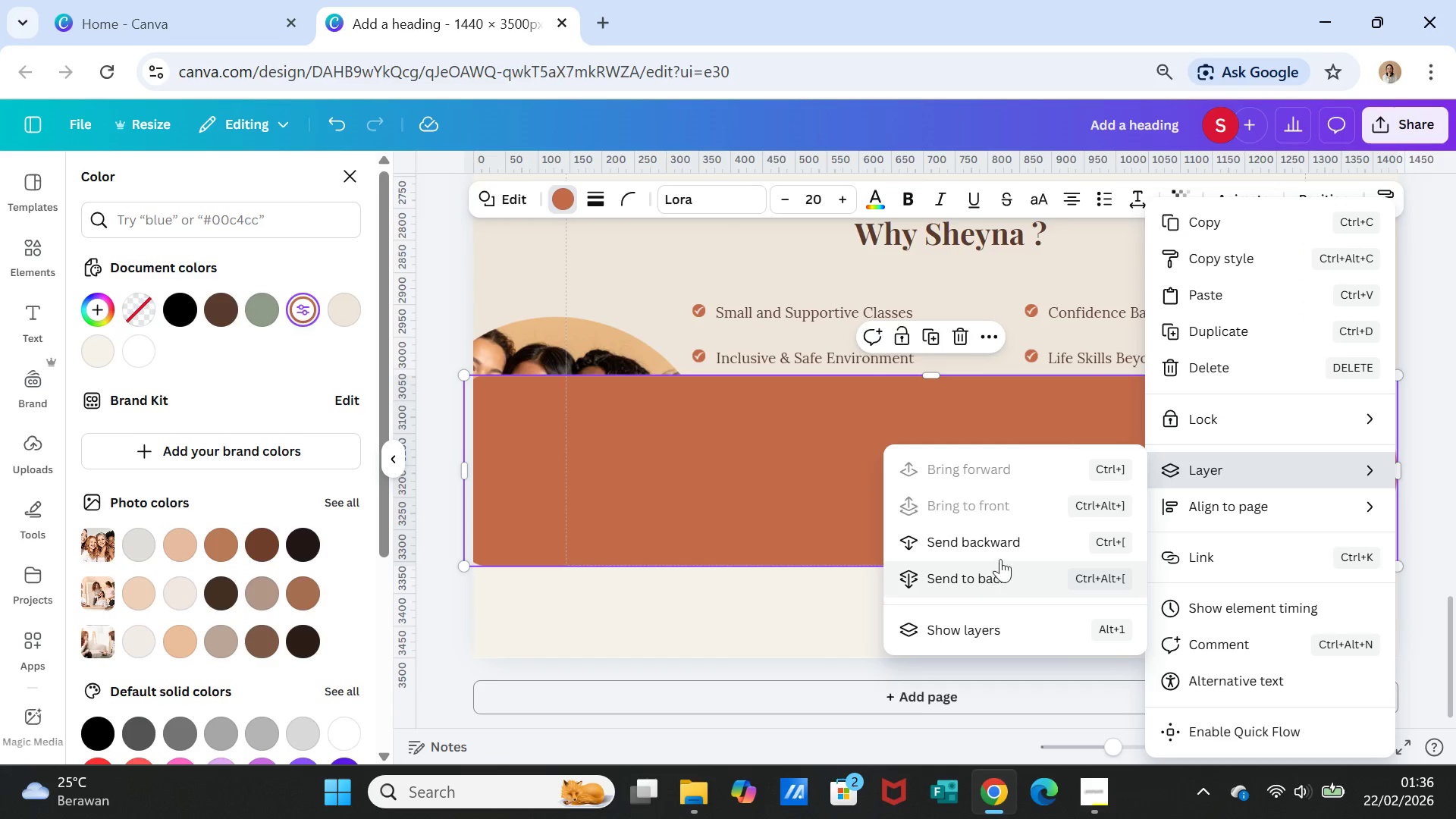 
left_click([999, 541])
 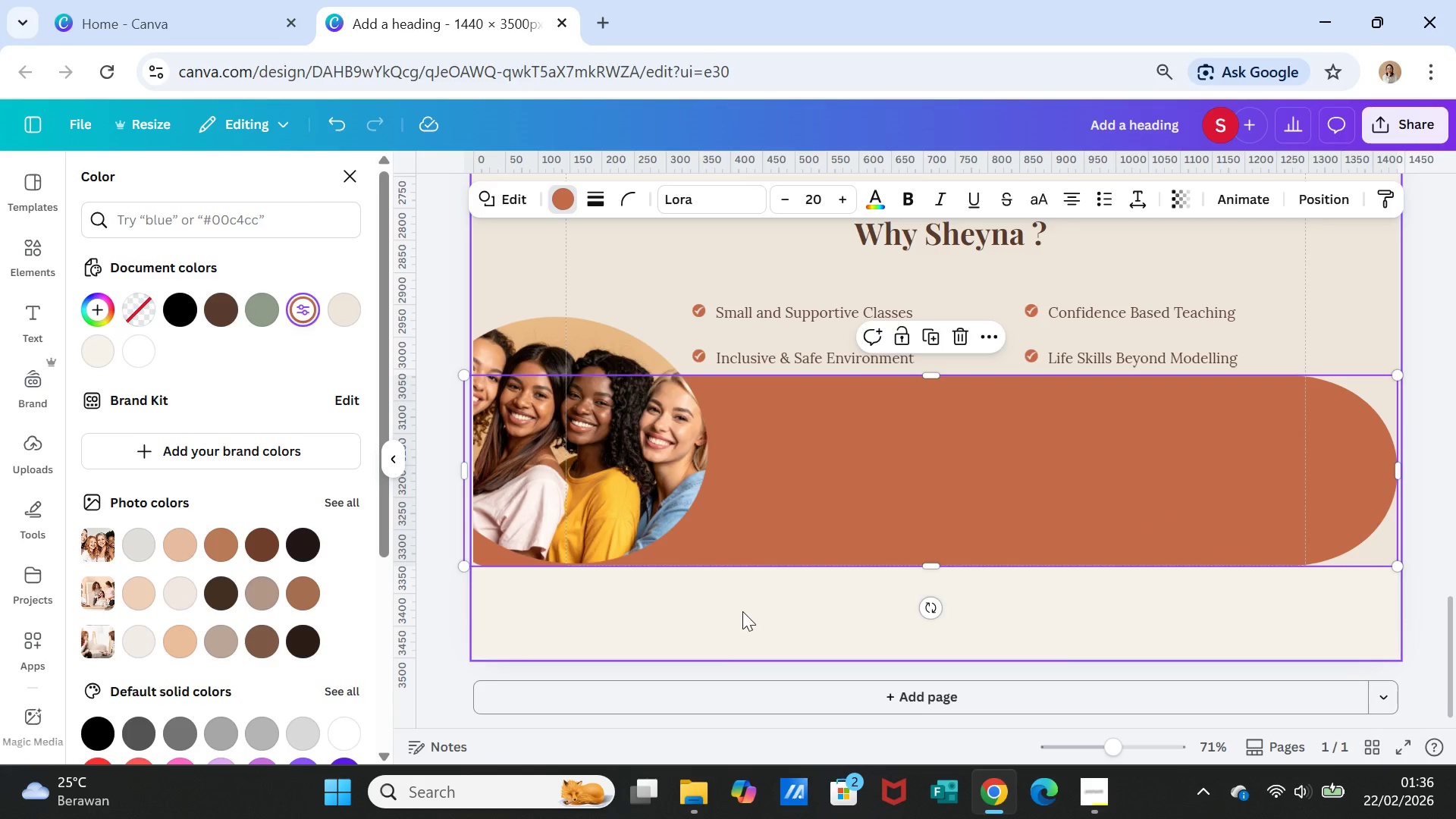 
left_click([742, 611])
 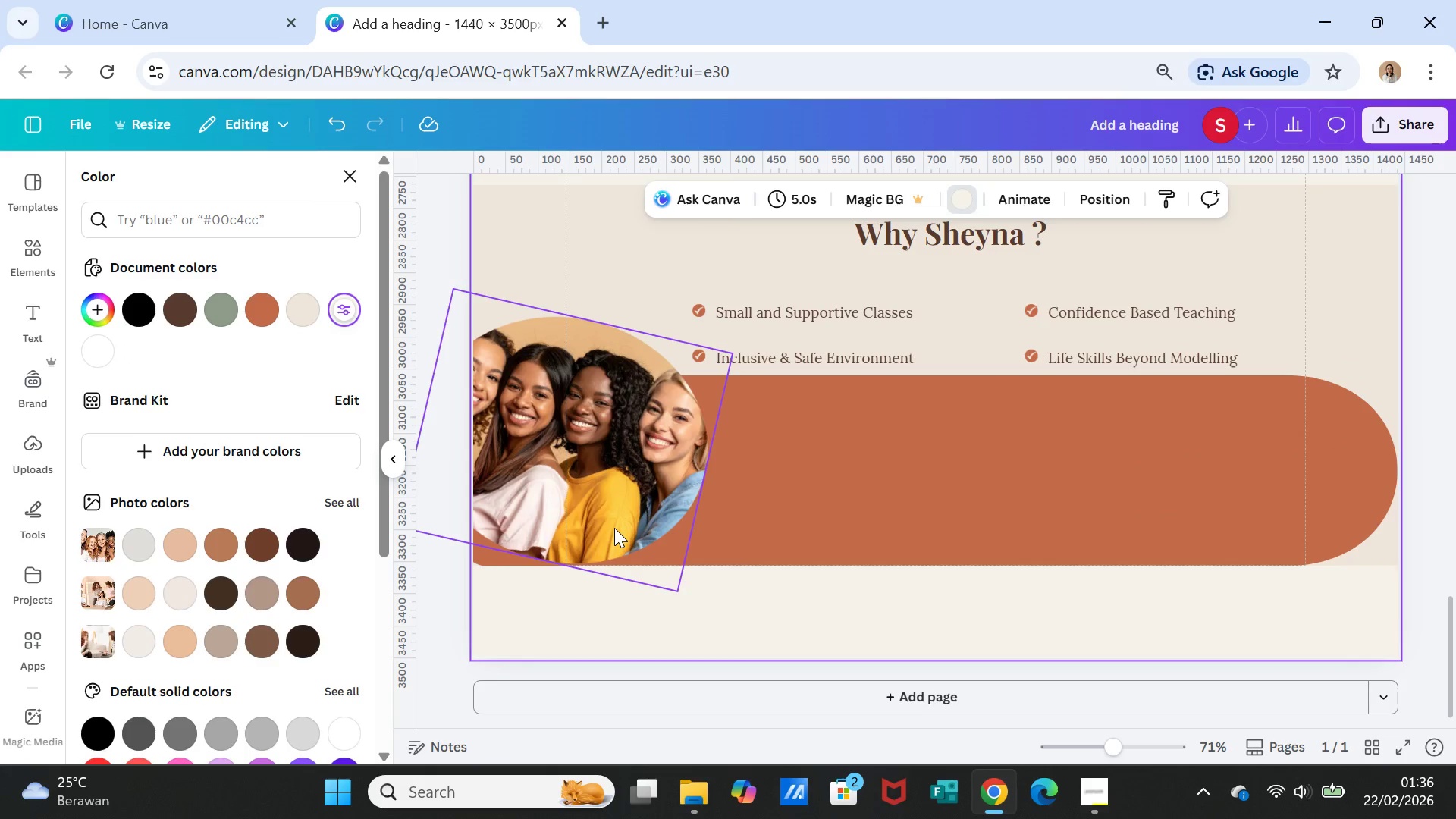 
left_click_drag(start_coordinate=[614, 528], to_coordinate=[611, 551])
 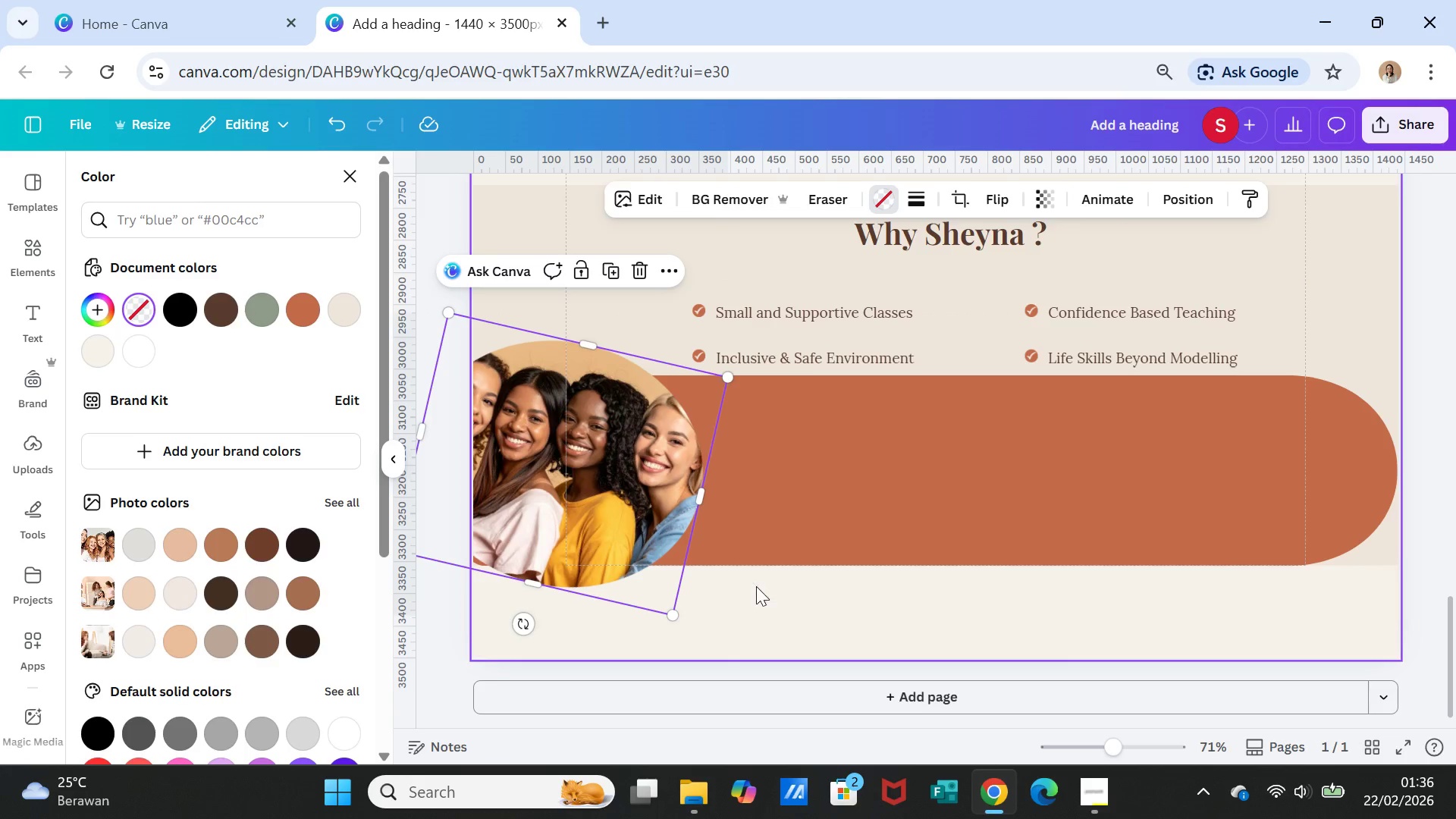 
left_click([756, 586])
 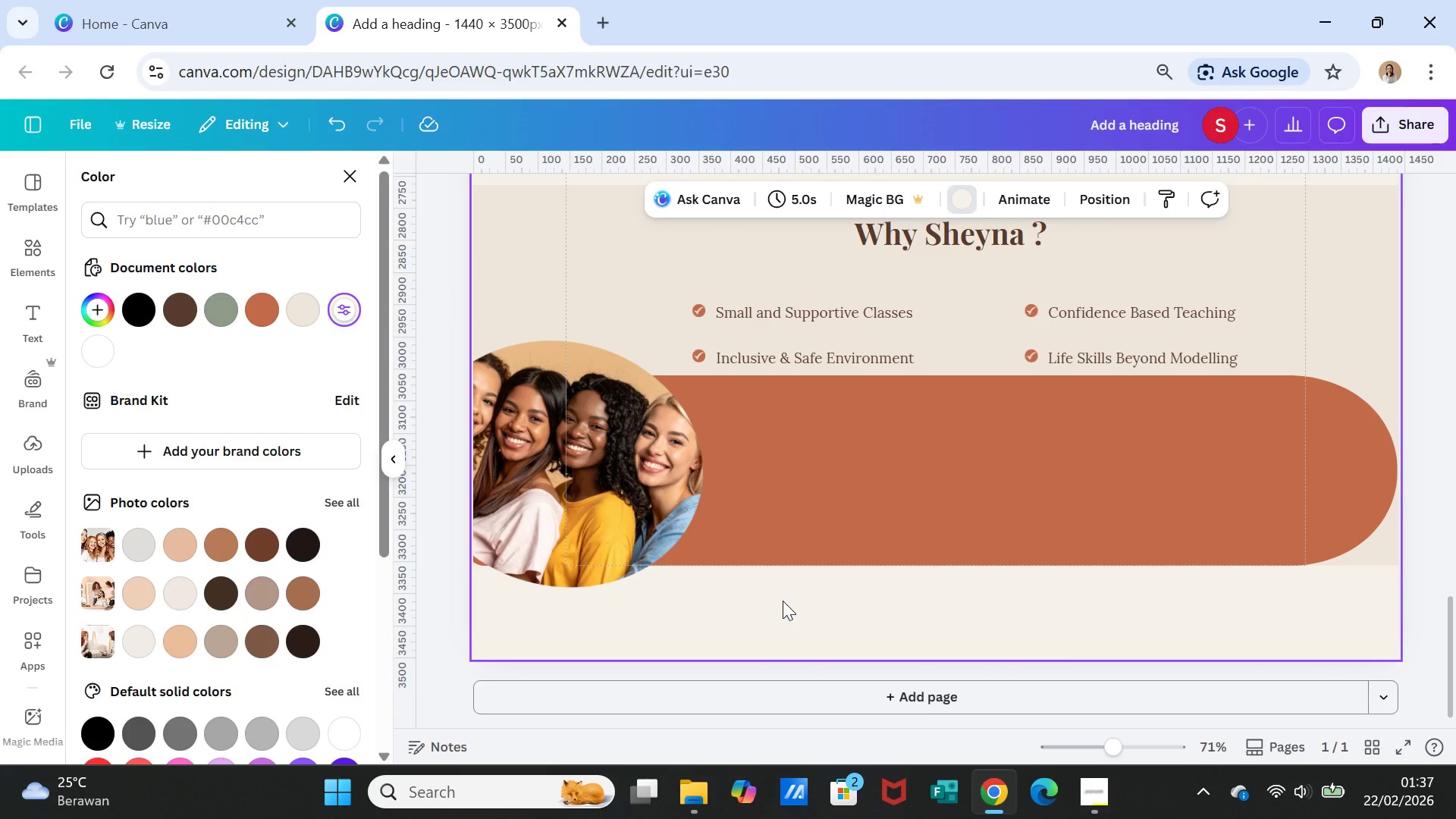 
wait(7.05)
 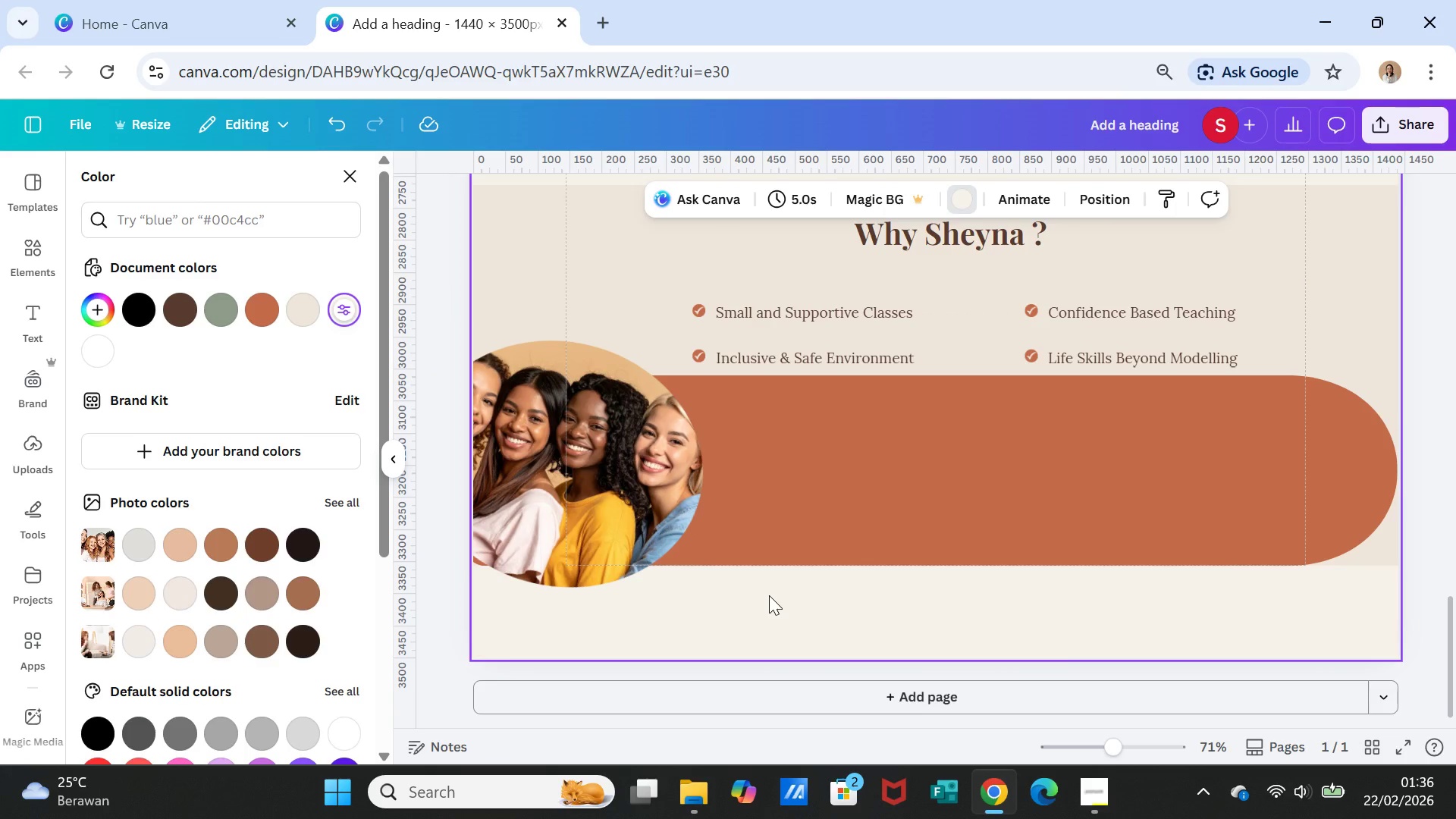 
left_click([922, 493])
 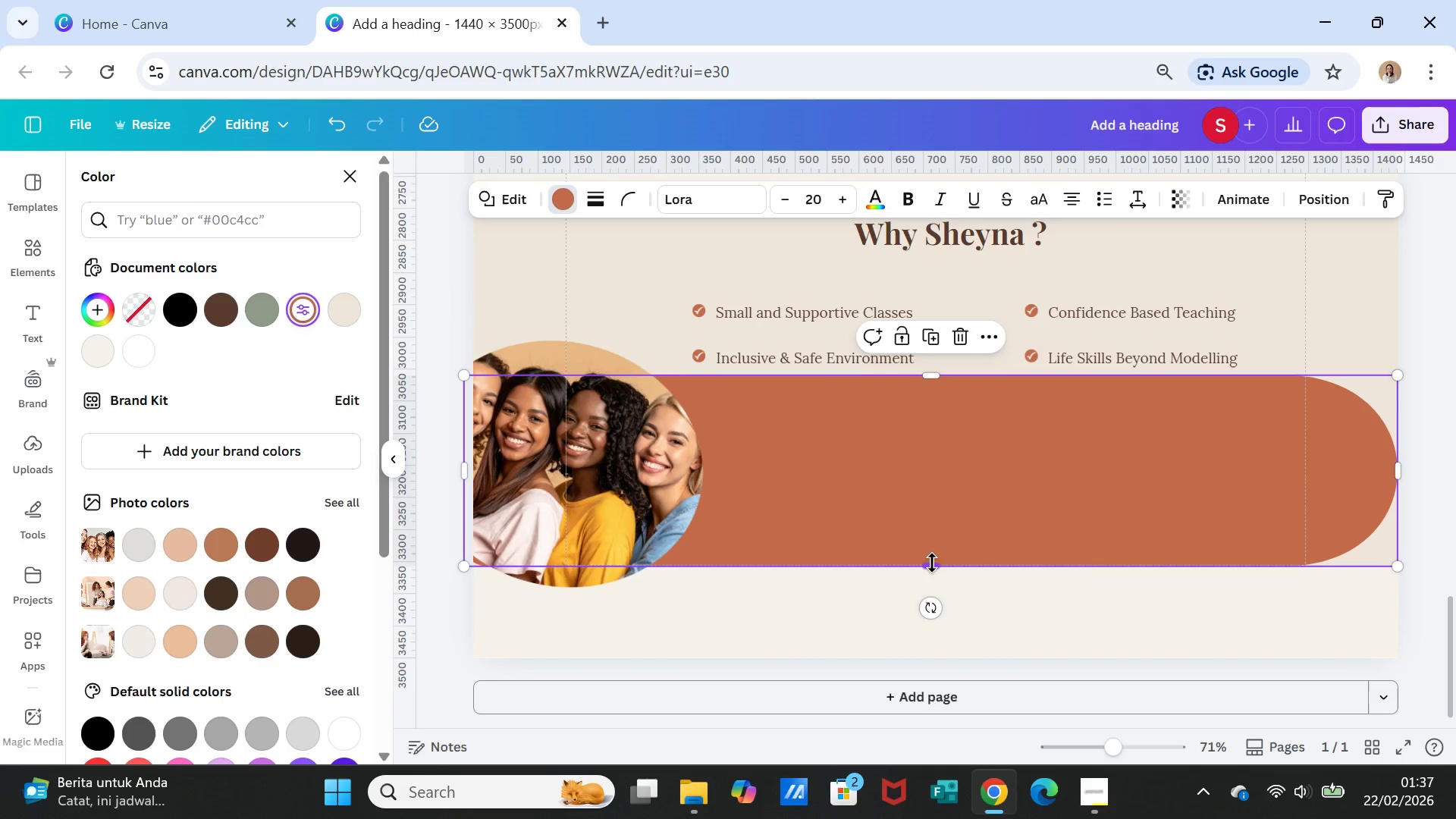 
left_click_drag(start_coordinate=[932, 563], to_coordinate=[943, 496])
 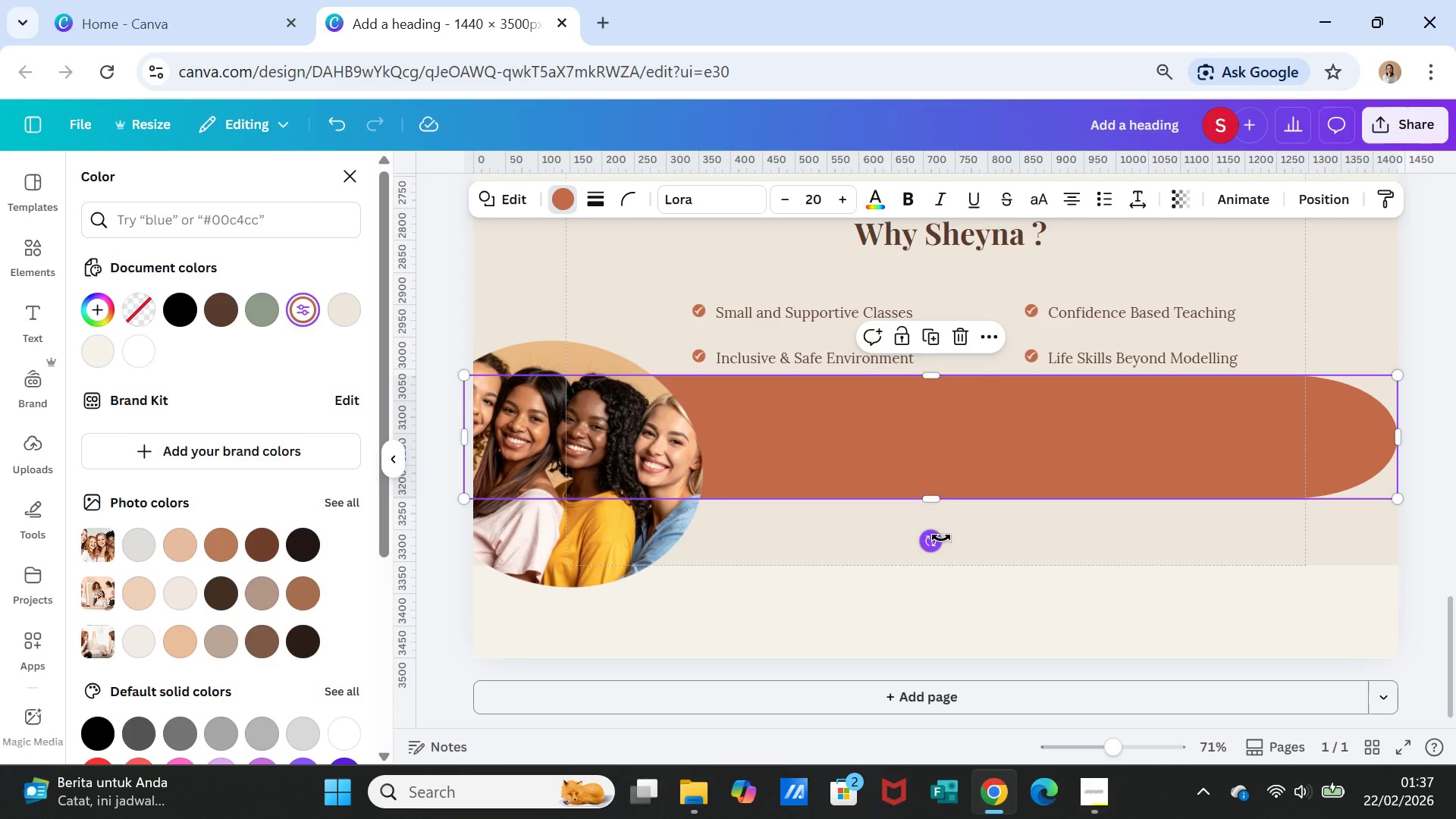 
left_click([941, 538])
 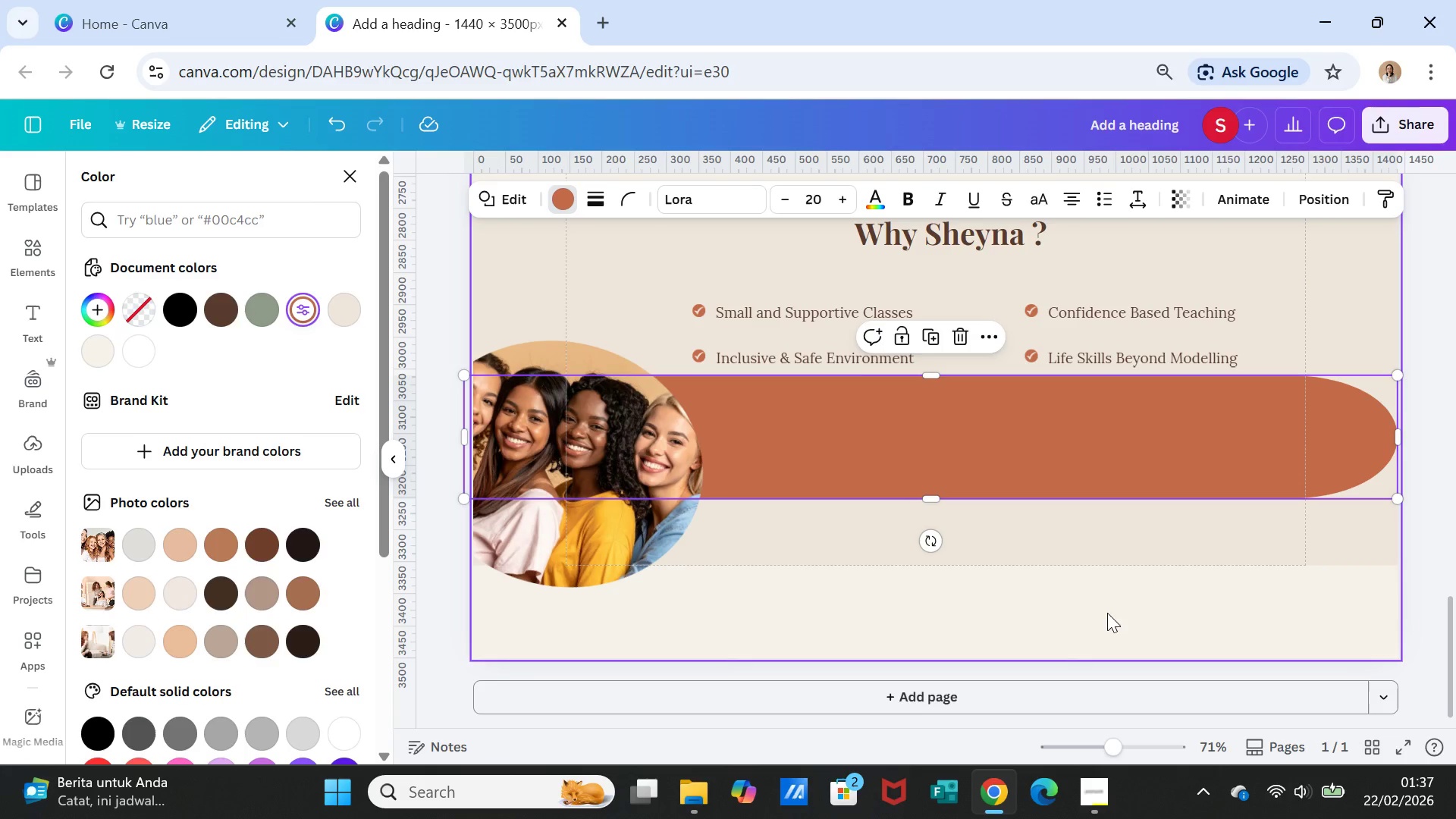 
left_click([1110, 617])
 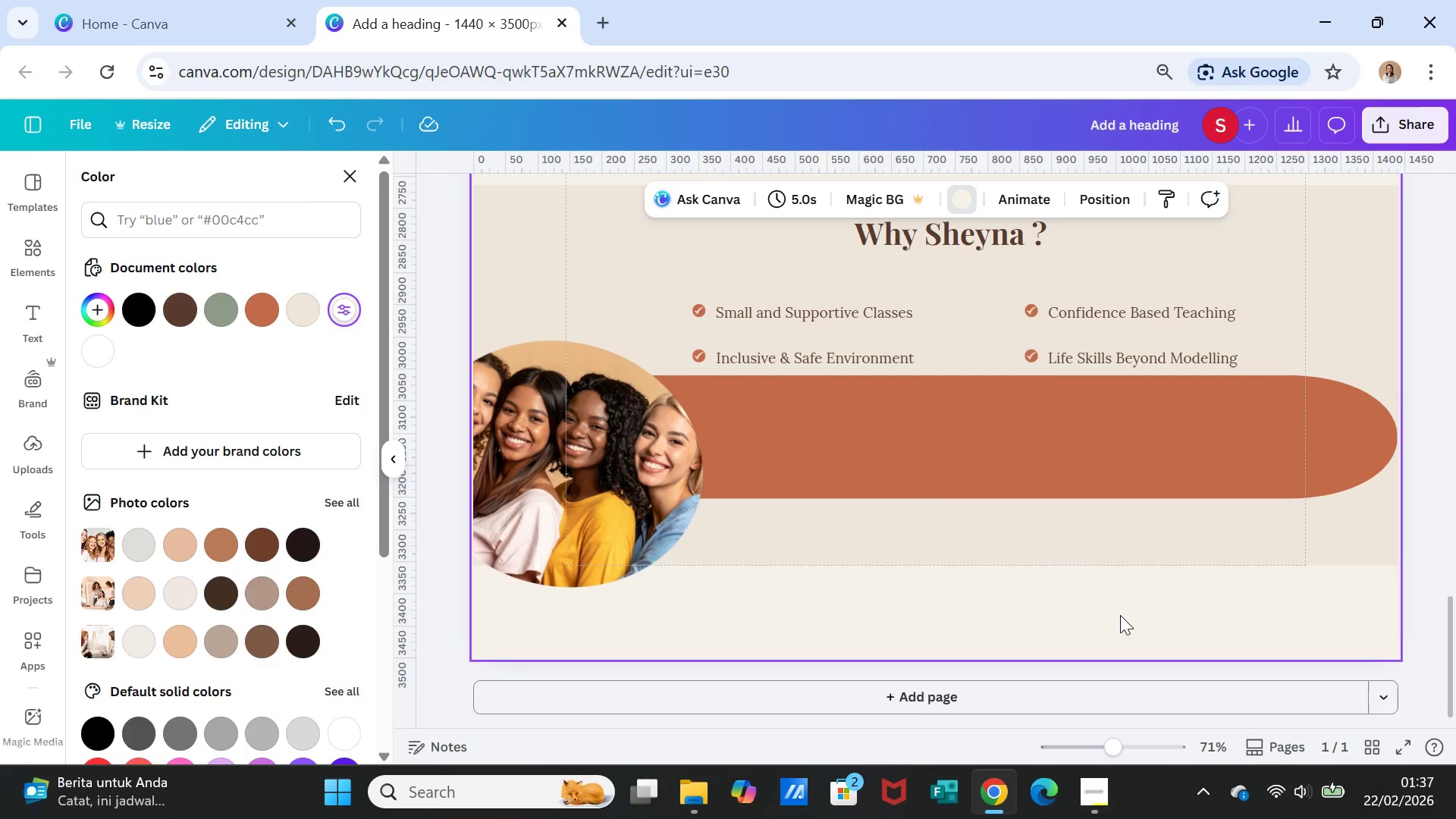 
left_click([1129, 468])
 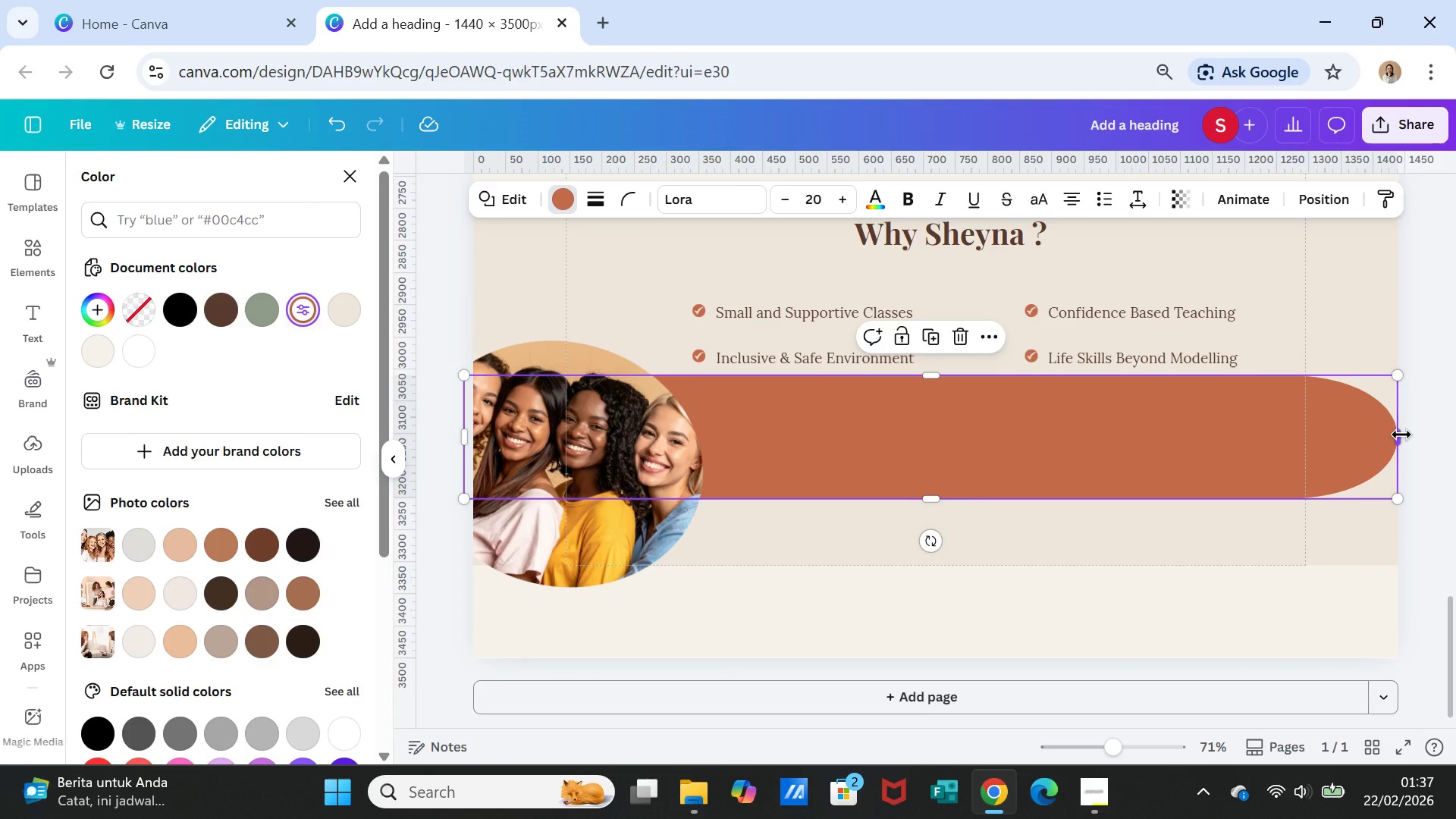 
left_click_drag(start_coordinate=[1401, 435], to_coordinate=[1407, 435])
 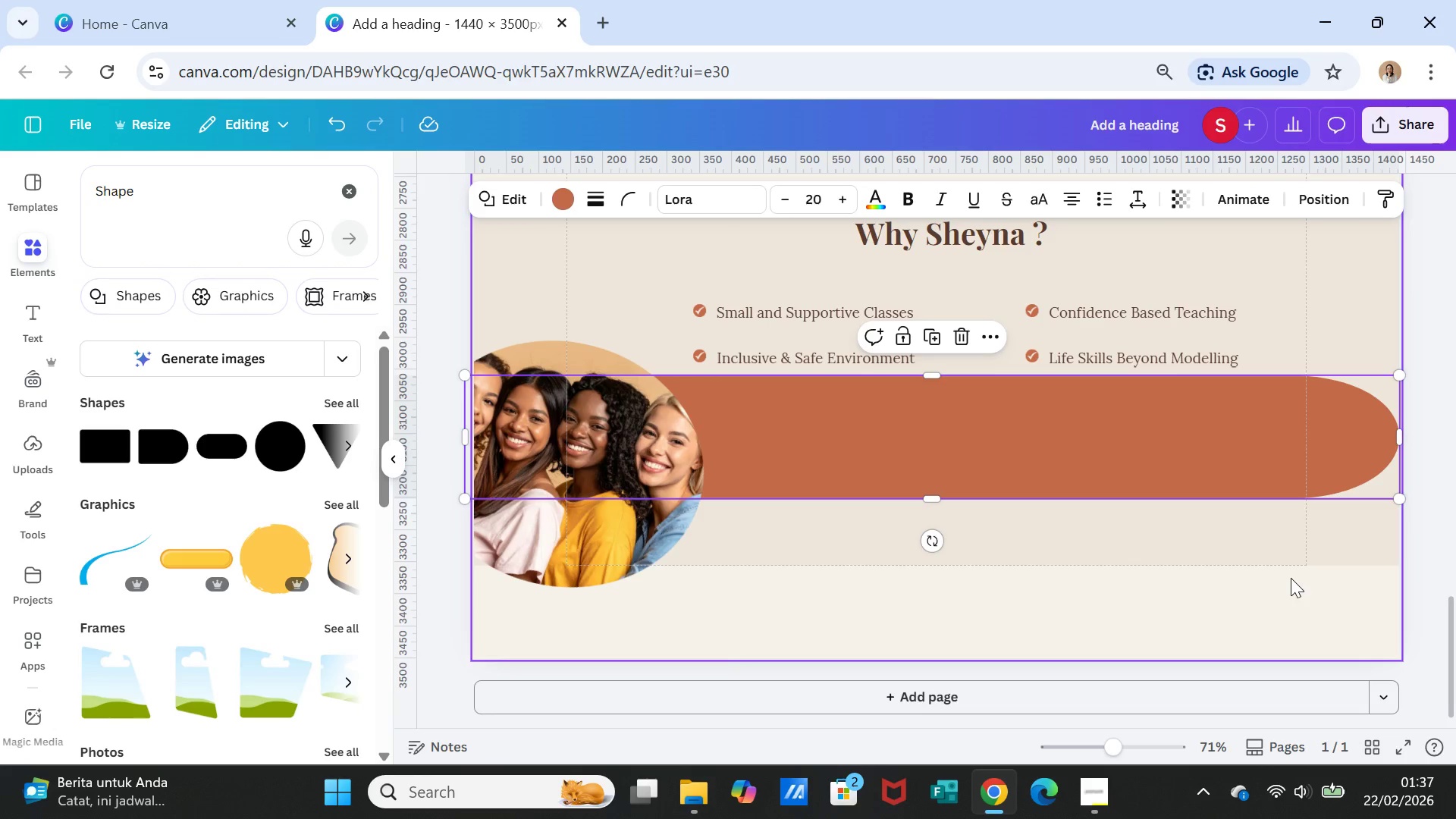 
wait(9.08)
 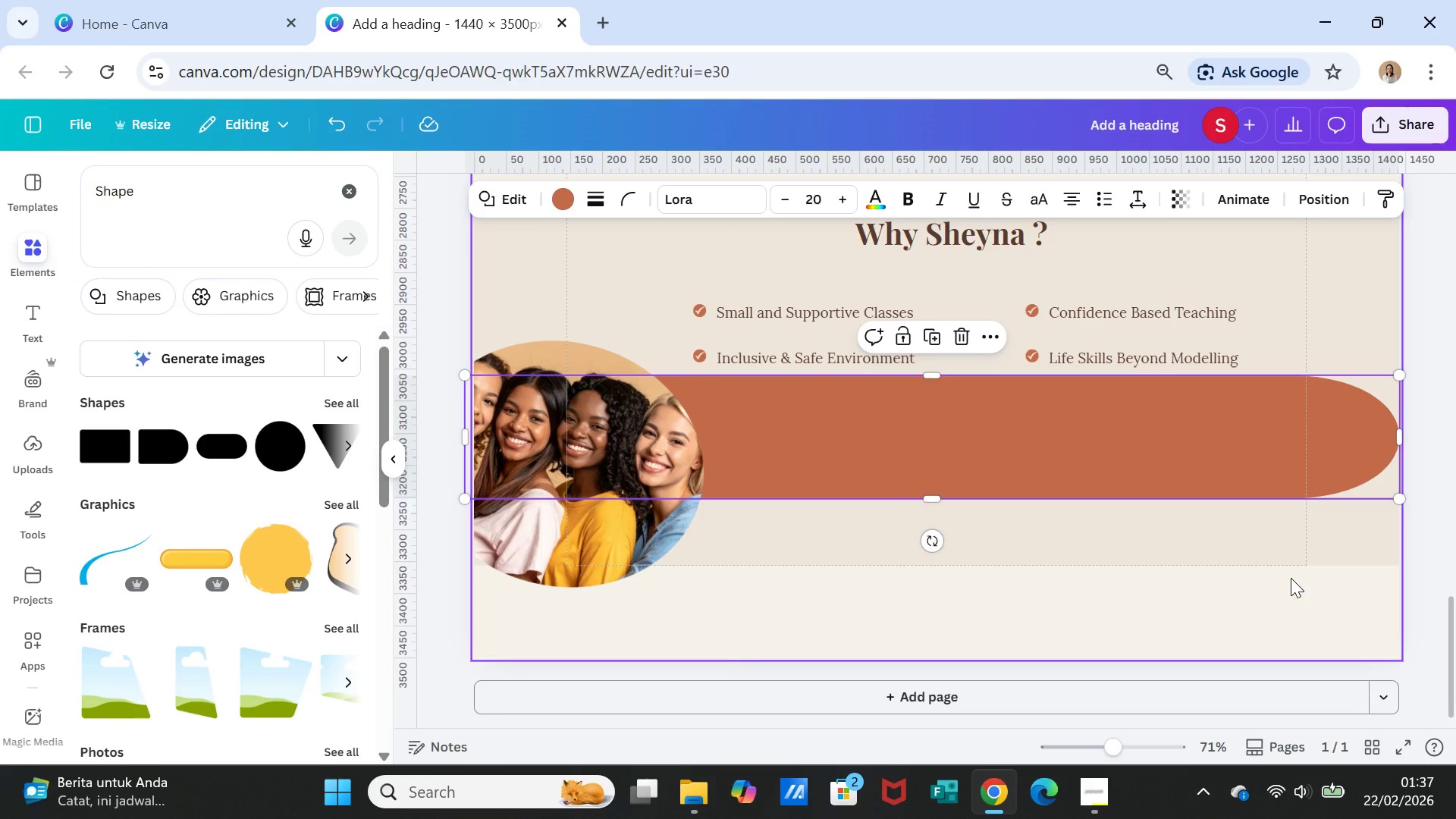 
left_click([331, 627])
 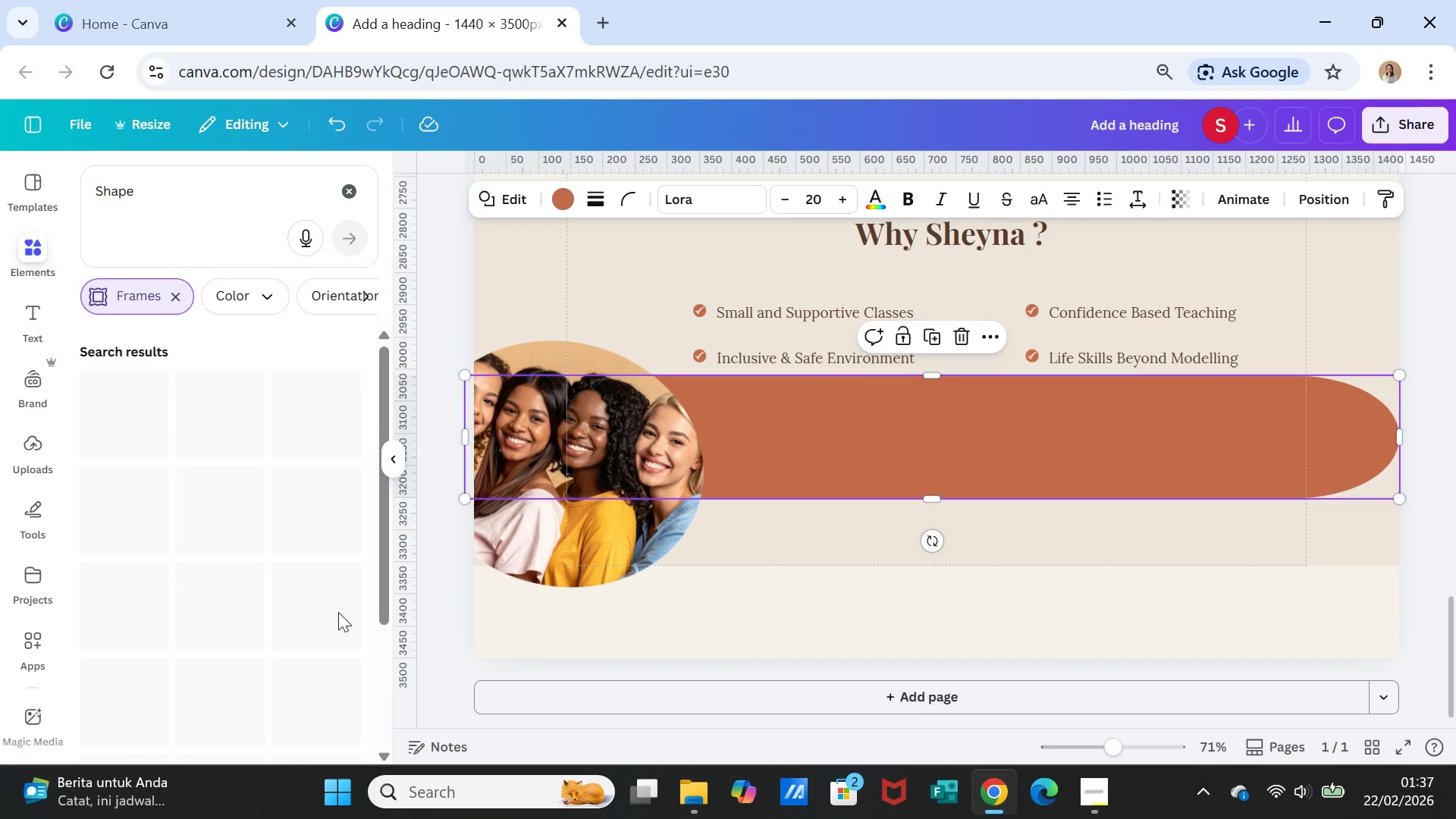 
mouse_move([369, 620])
 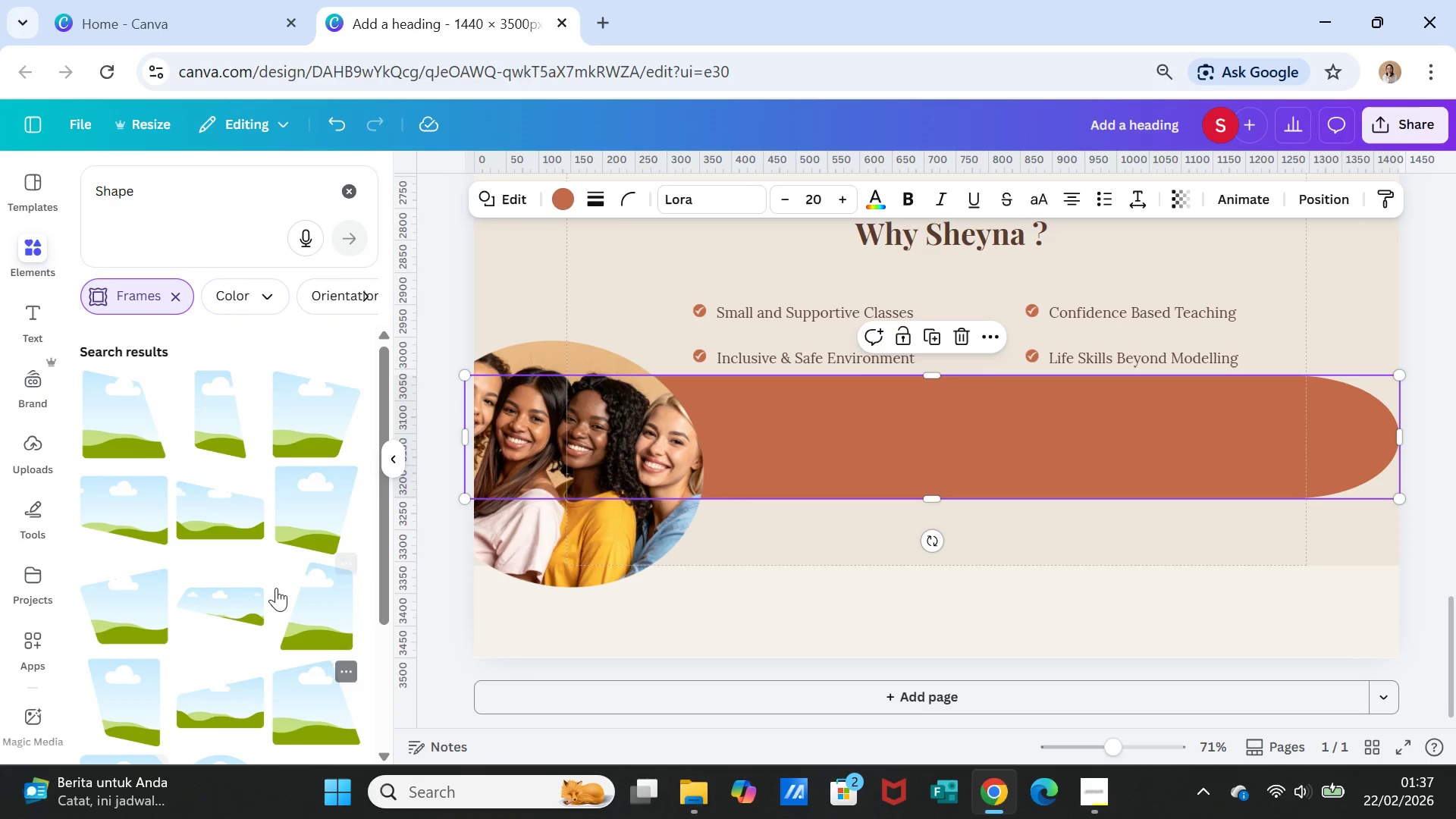 
scroll: coordinate [289, 632], scroll_direction: down, amount: 8.0
 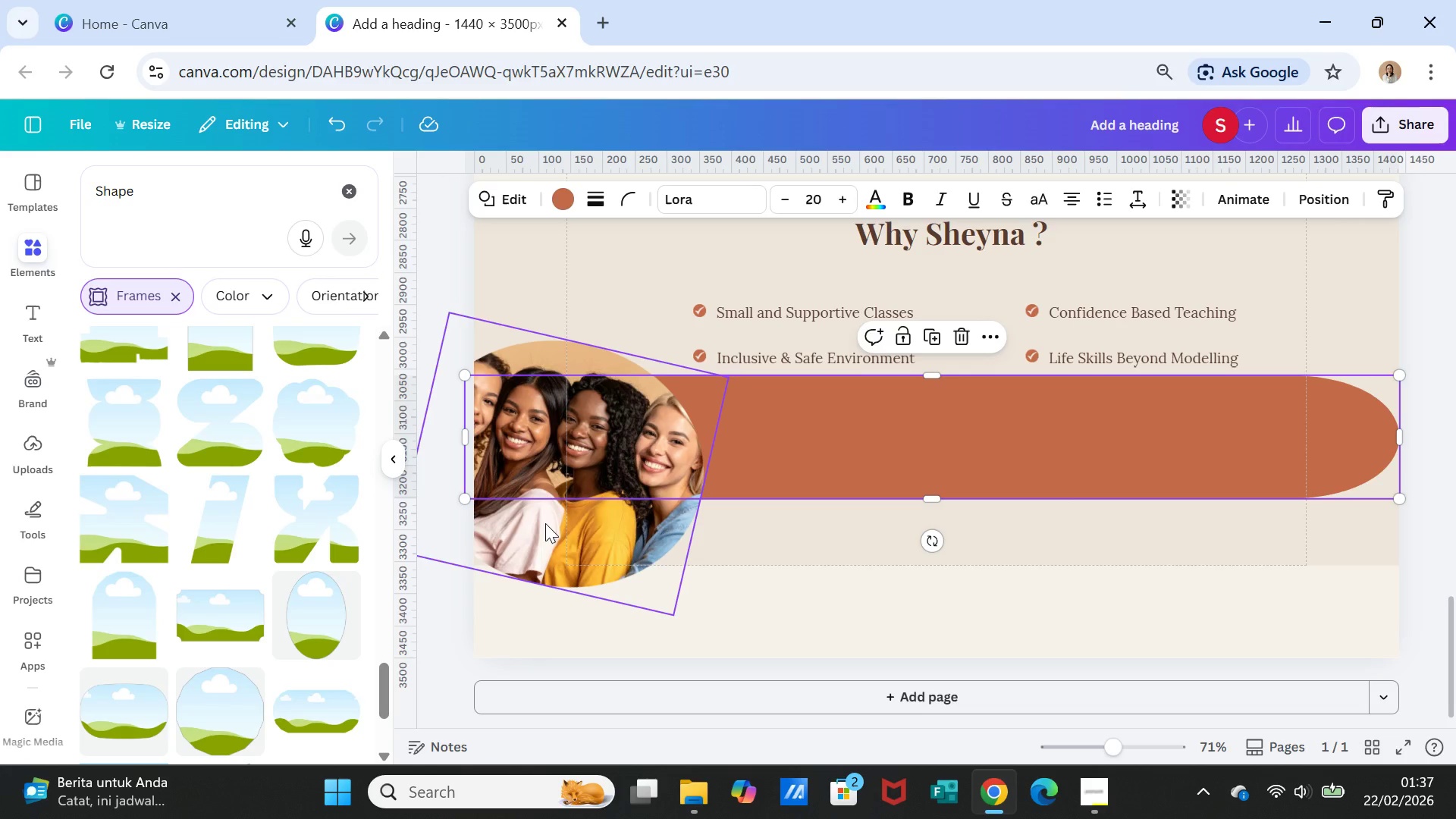 
left_click([545, 523])
 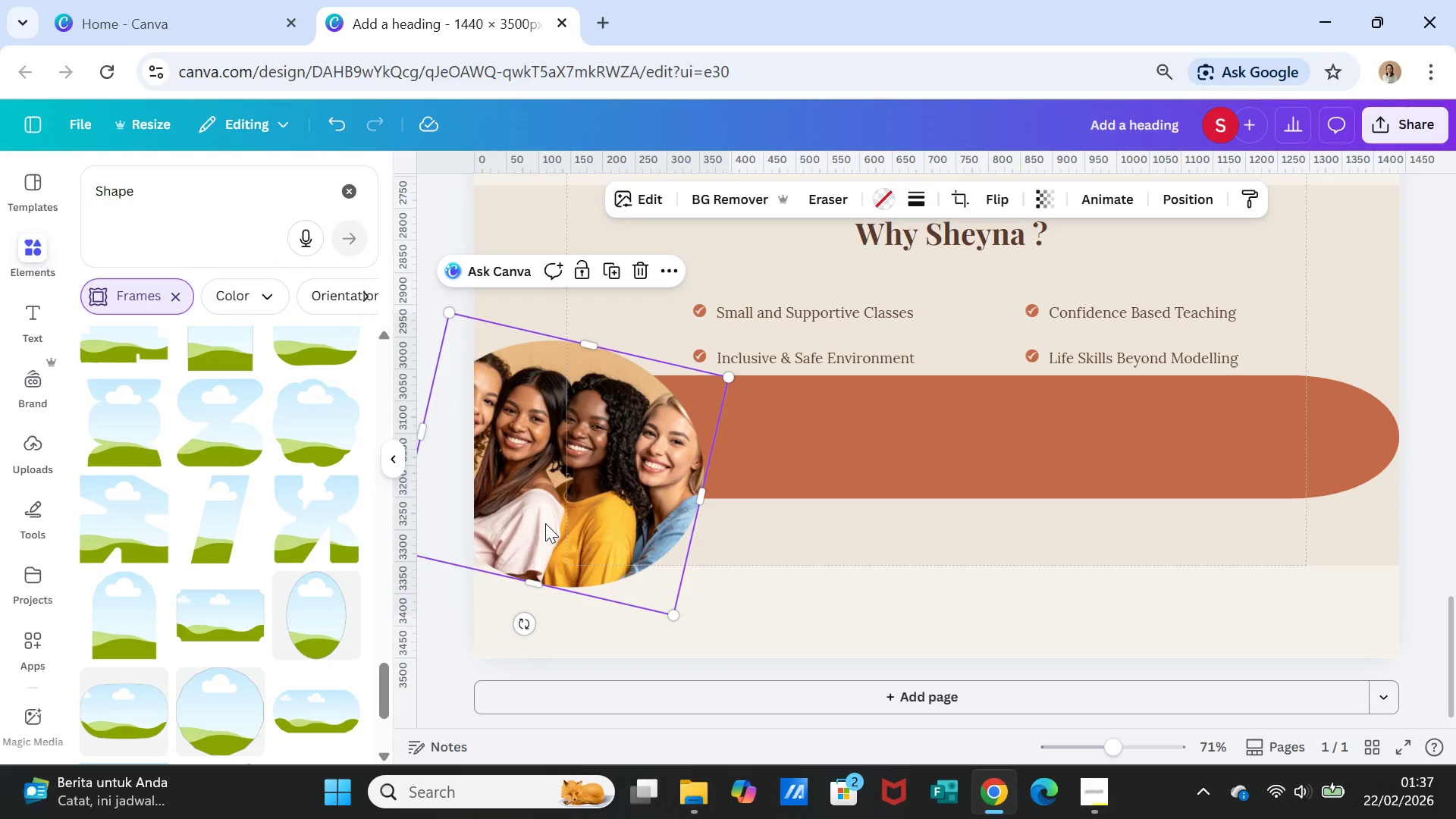 
key(Delete)
 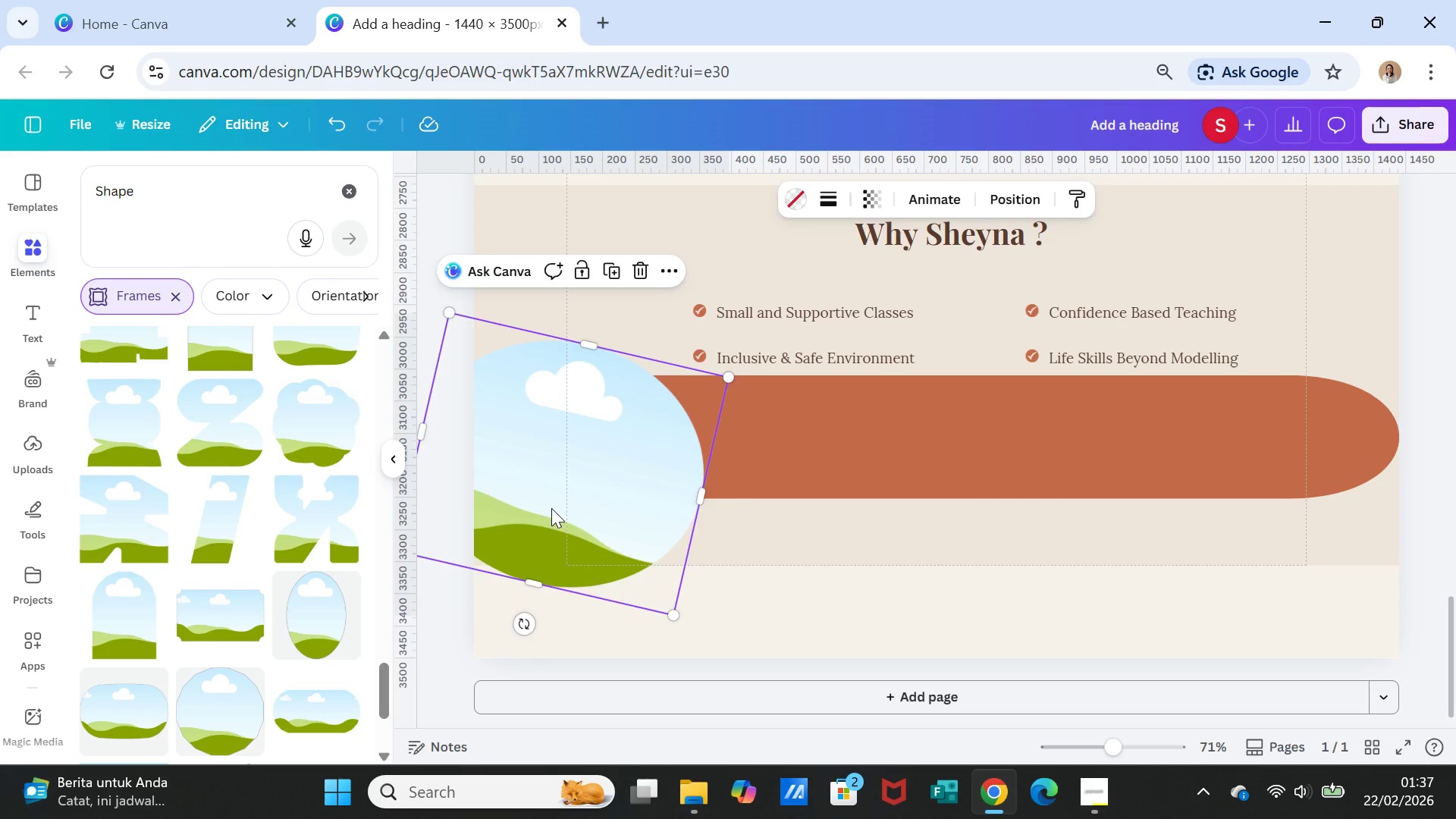 
left_click([551, 508])
 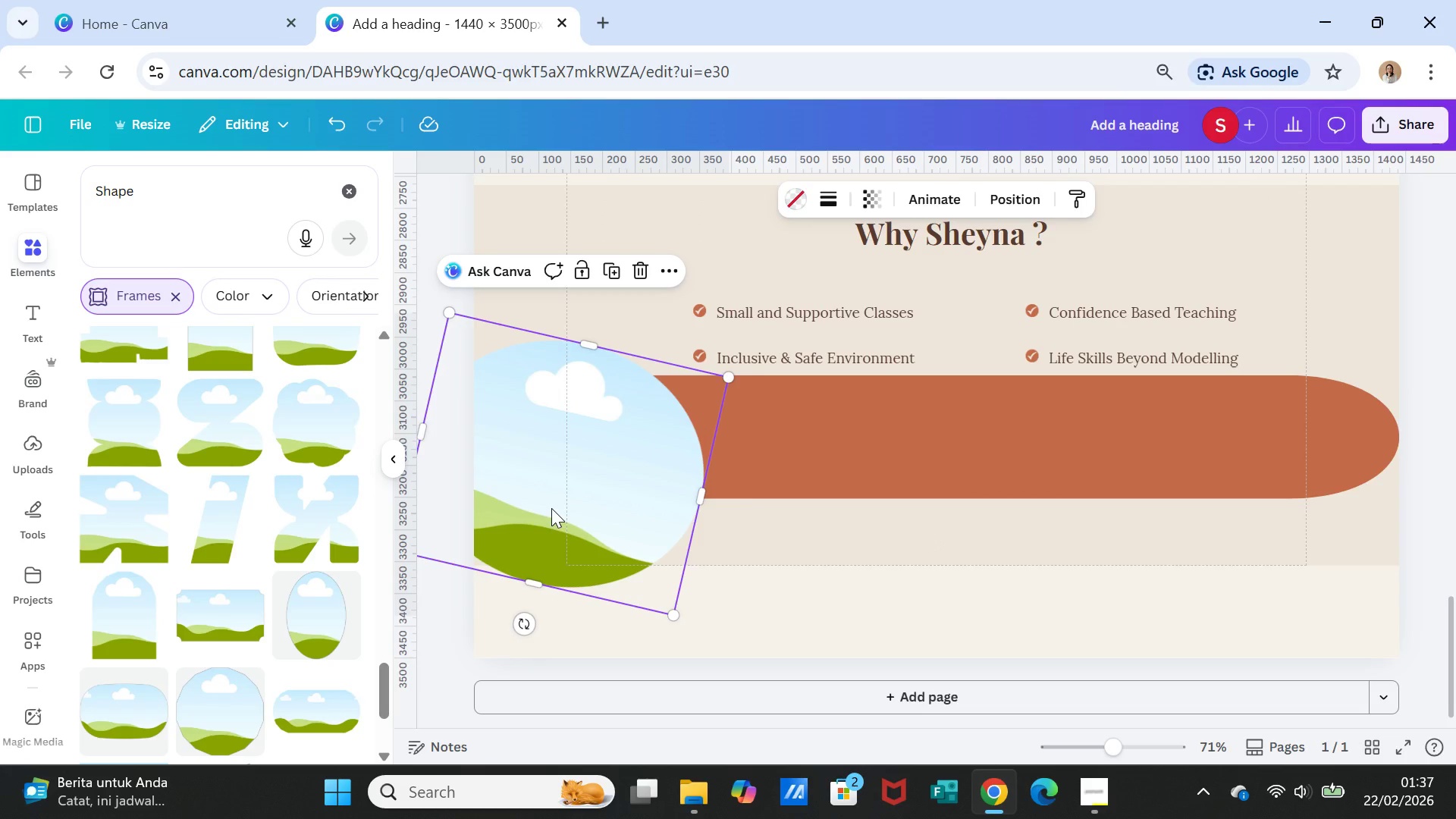 
key(Delete)
 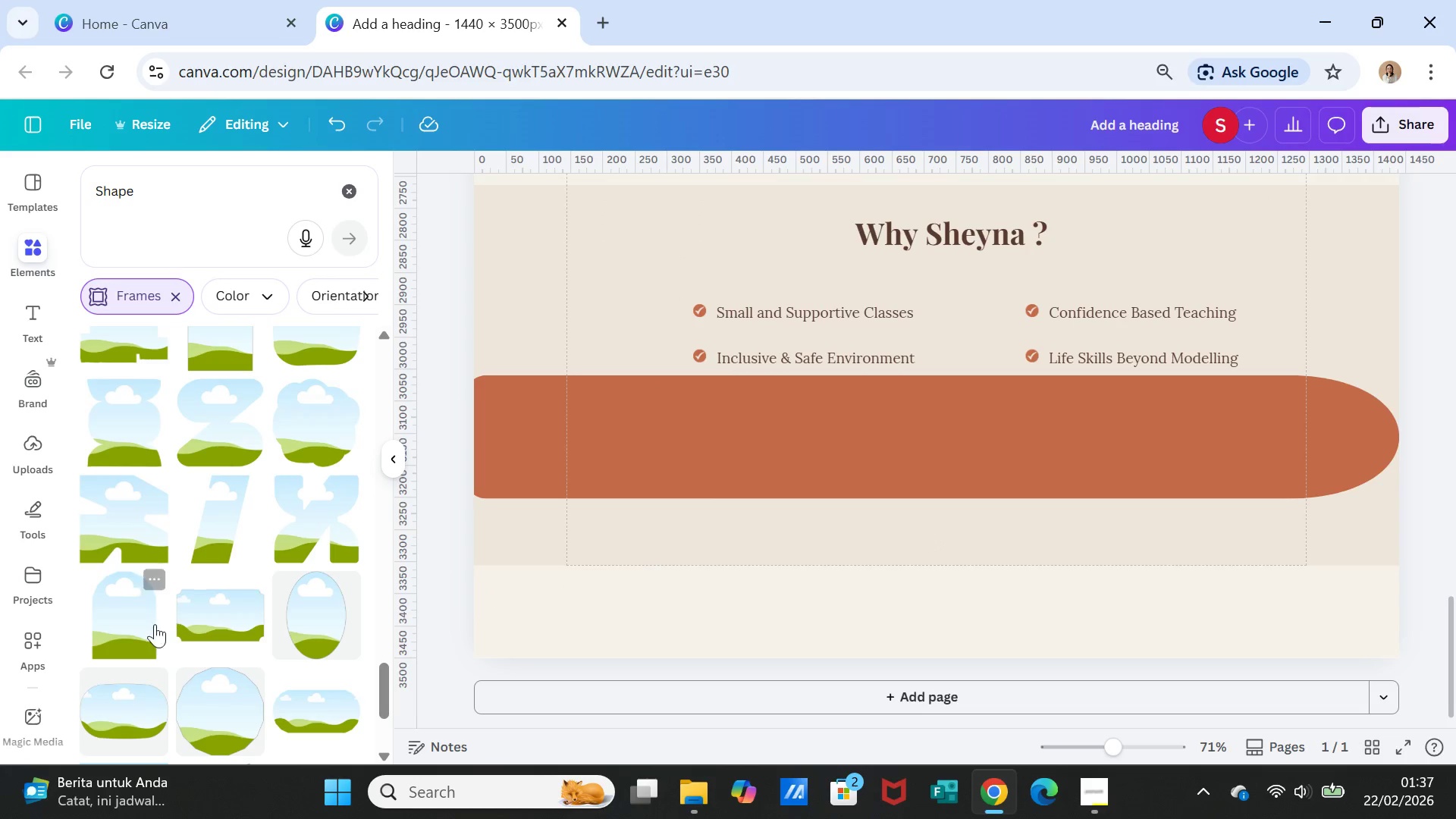 
left_click([146, 624])
 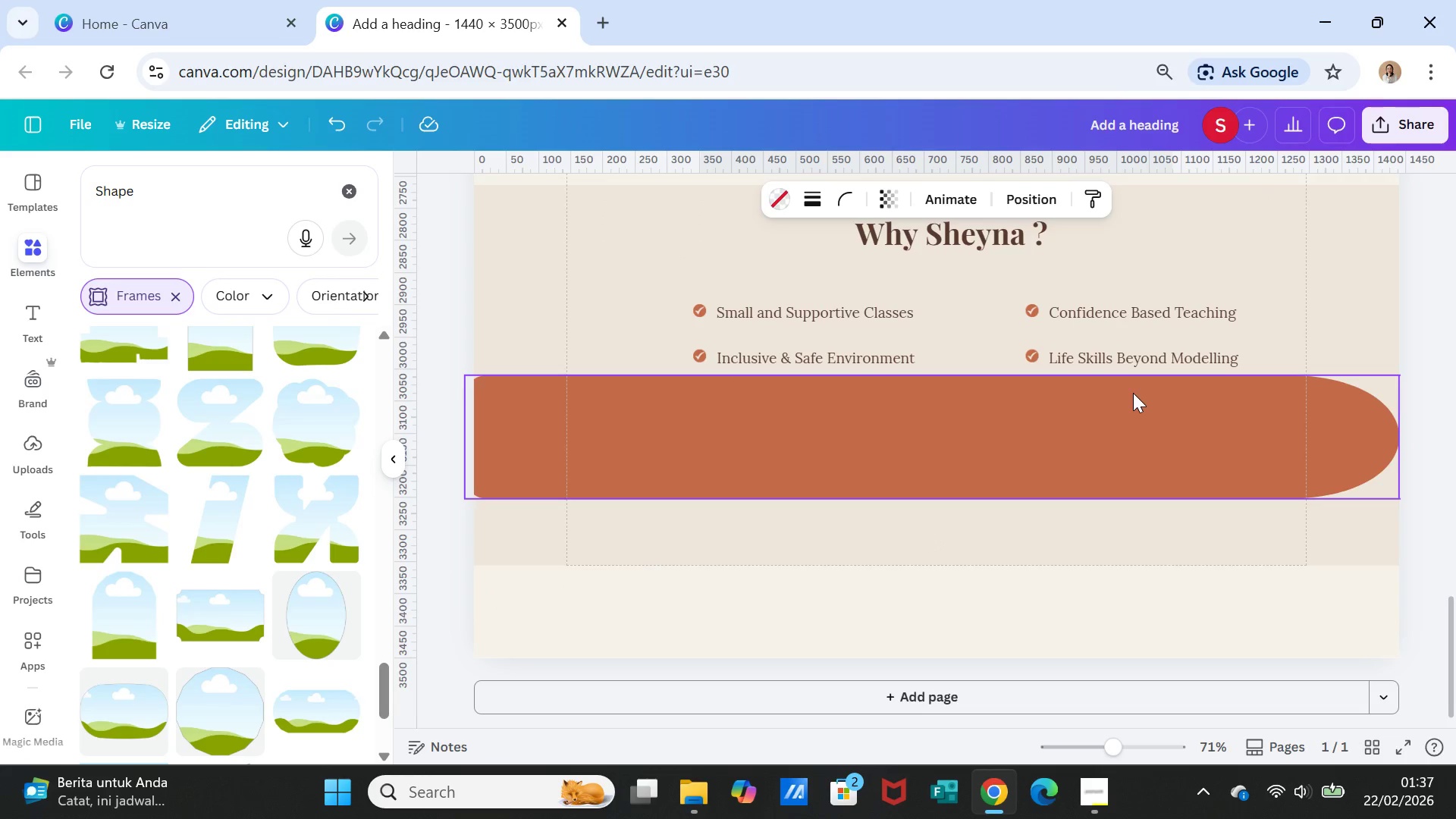 
scroll: coordinate [1117, 410], scroll_direction: up, amount: 7.0
 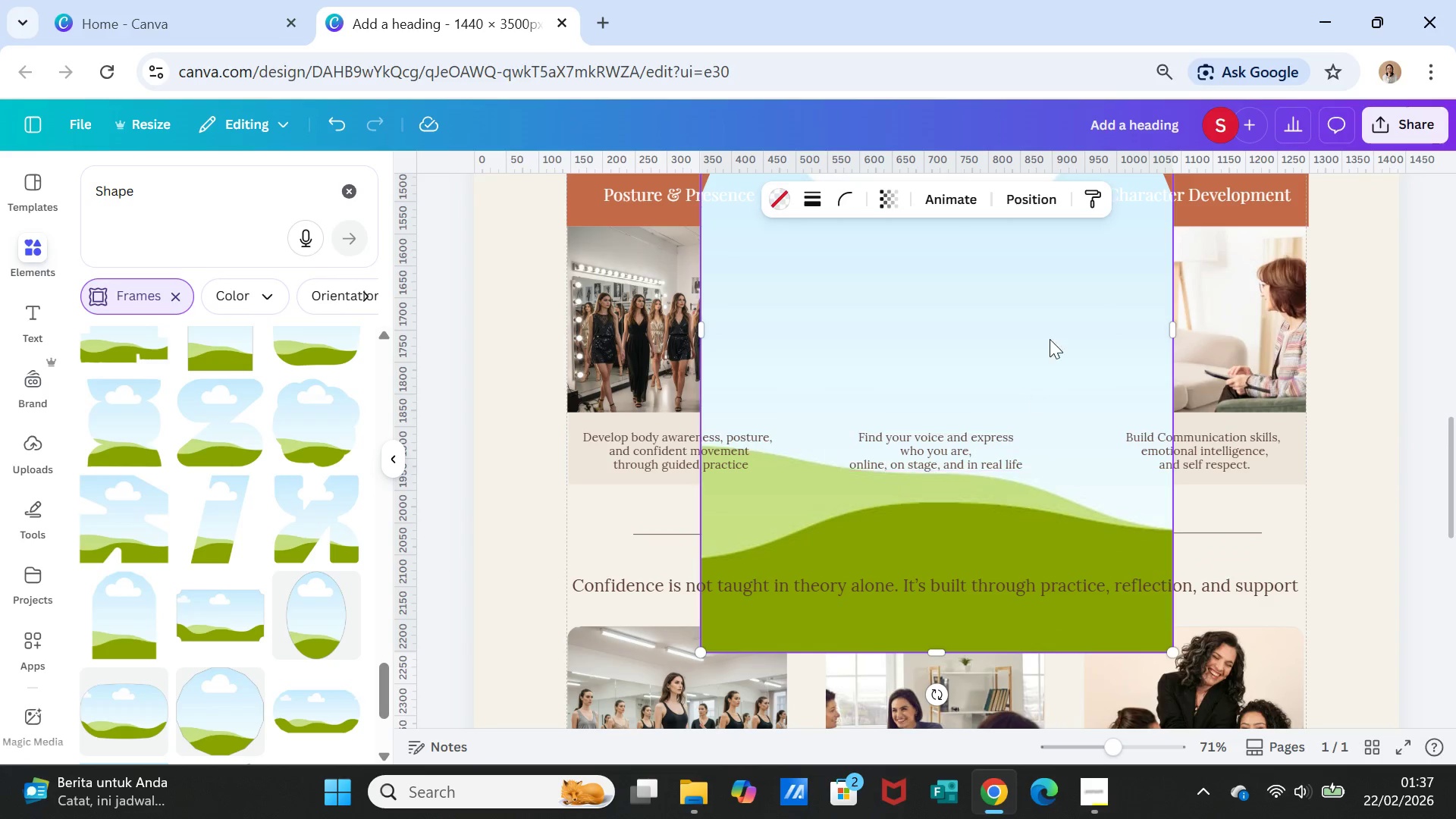 
left_click_drag(start_coordinate=[1055, 316], to_coordinate=[937, 591])
 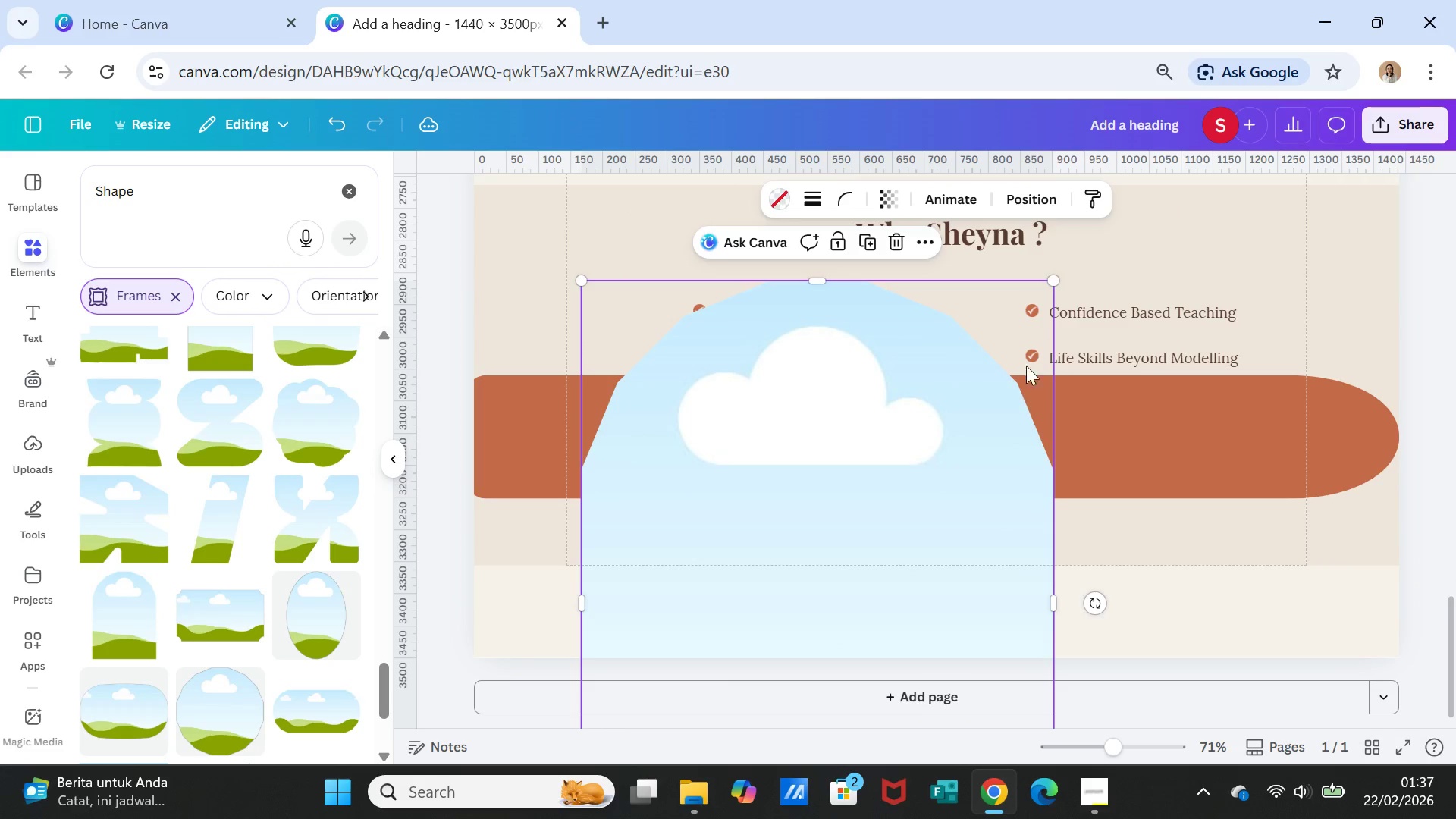 
scroll: coordinate [948, 620], scroll_direction: down, amount: 4.0
 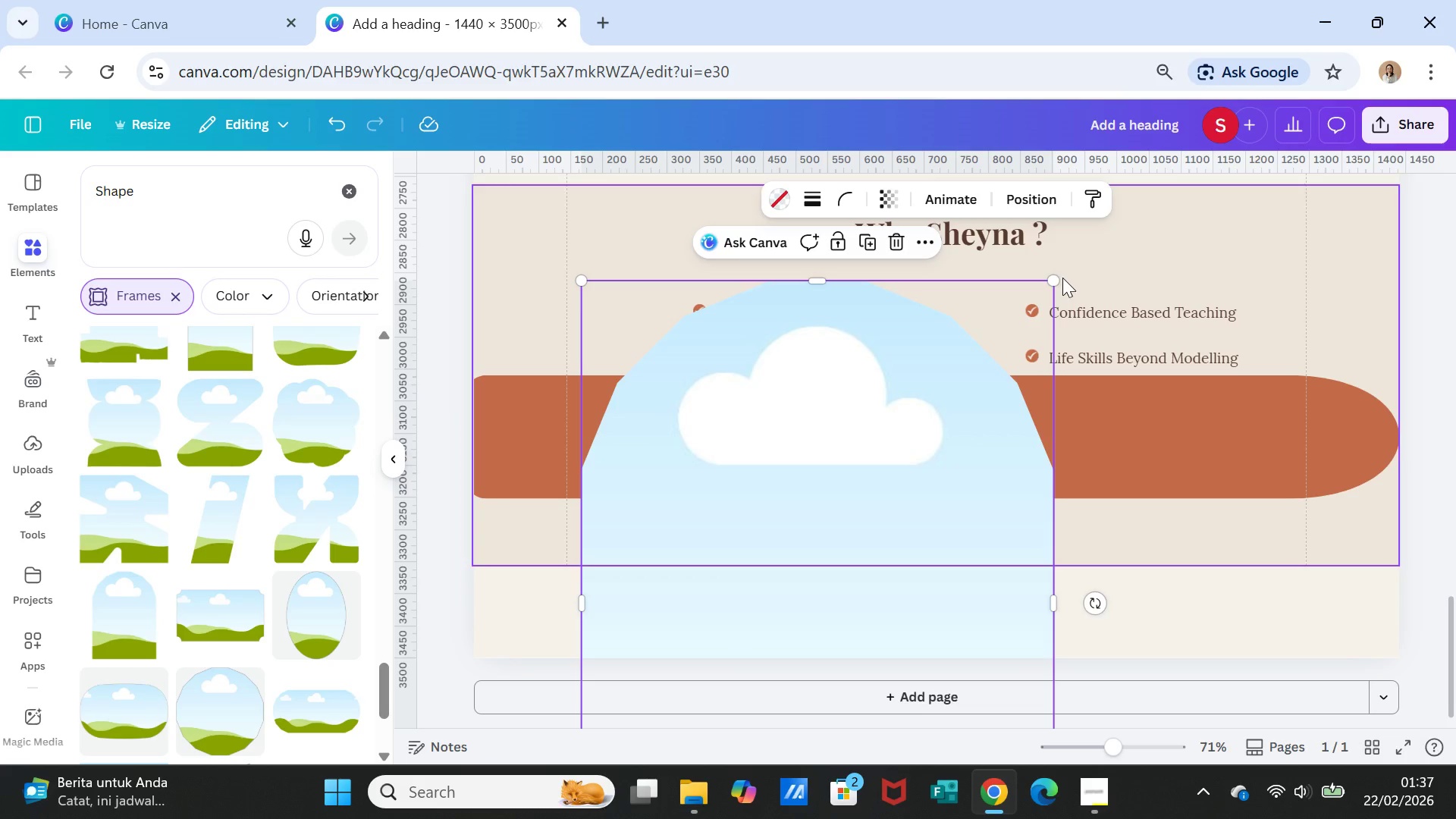 
left_click_drag(start_coordinate=[1052, 280], to_coordinate=[753, 527])
 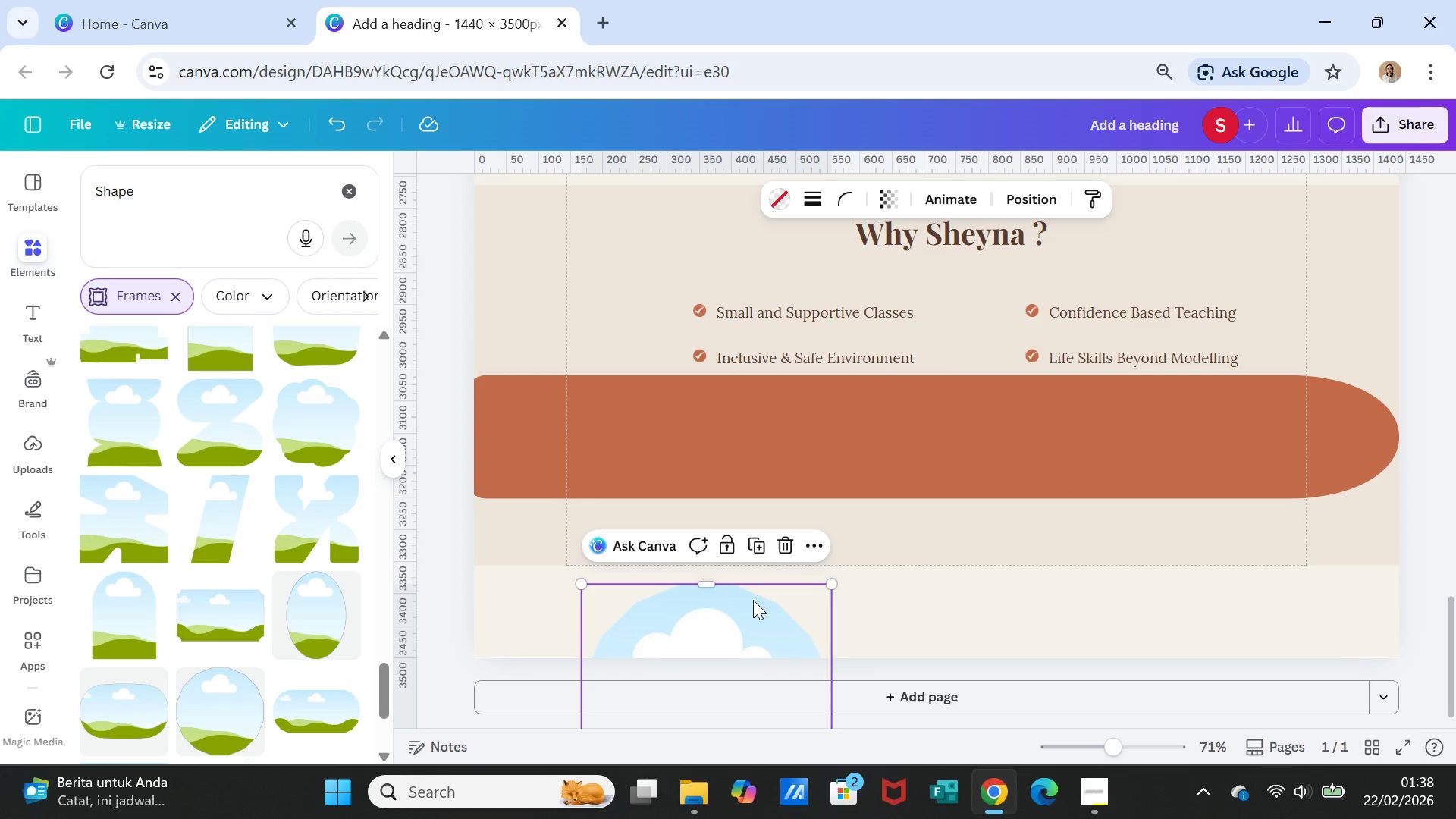 
left_click_drag(start_coordinate=[753, 601], to_coordinate=[628, 258])
 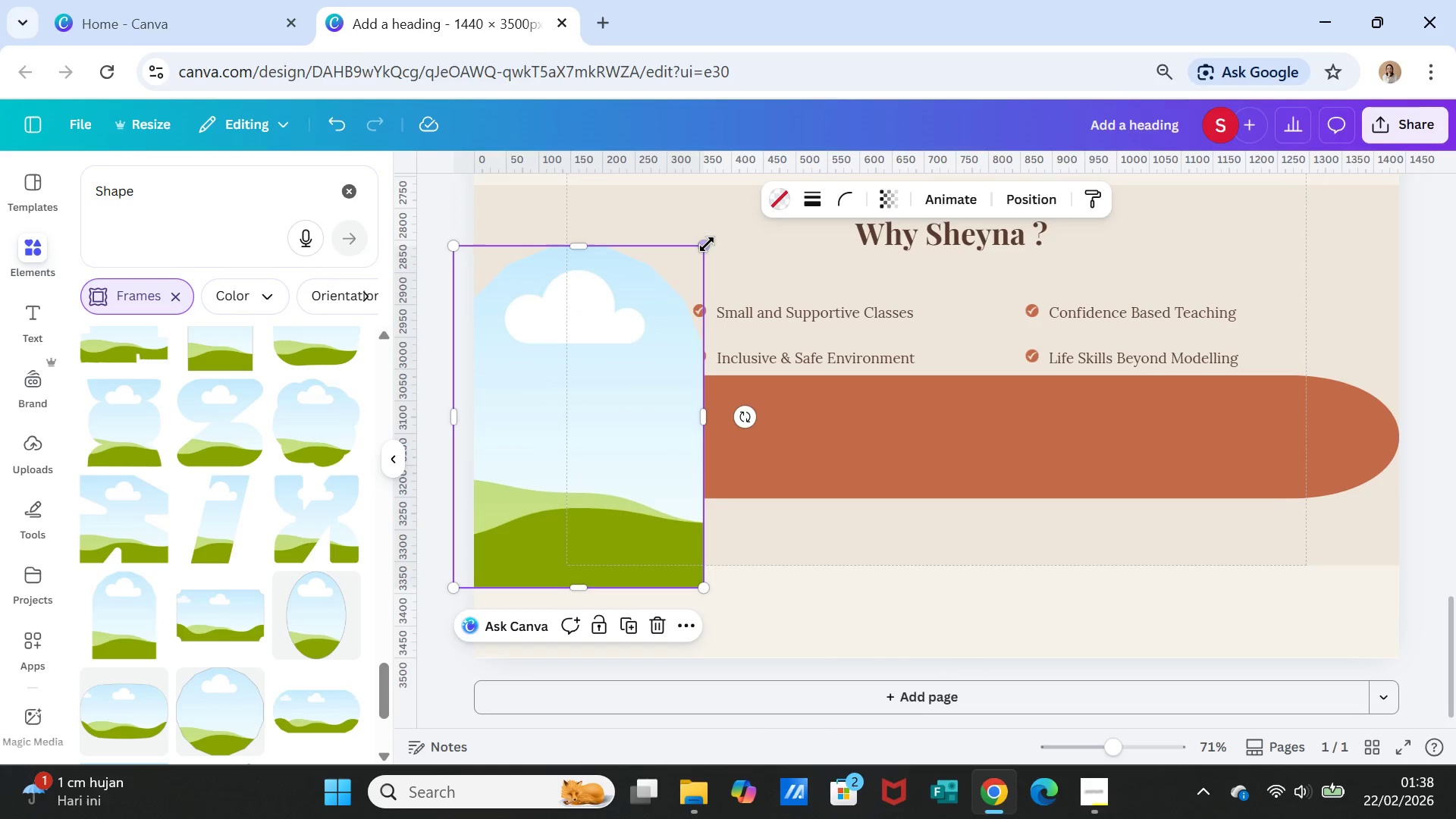 
left_click_drag(start_coordinate=[707, 244], to_coordinate=[602, 373])
 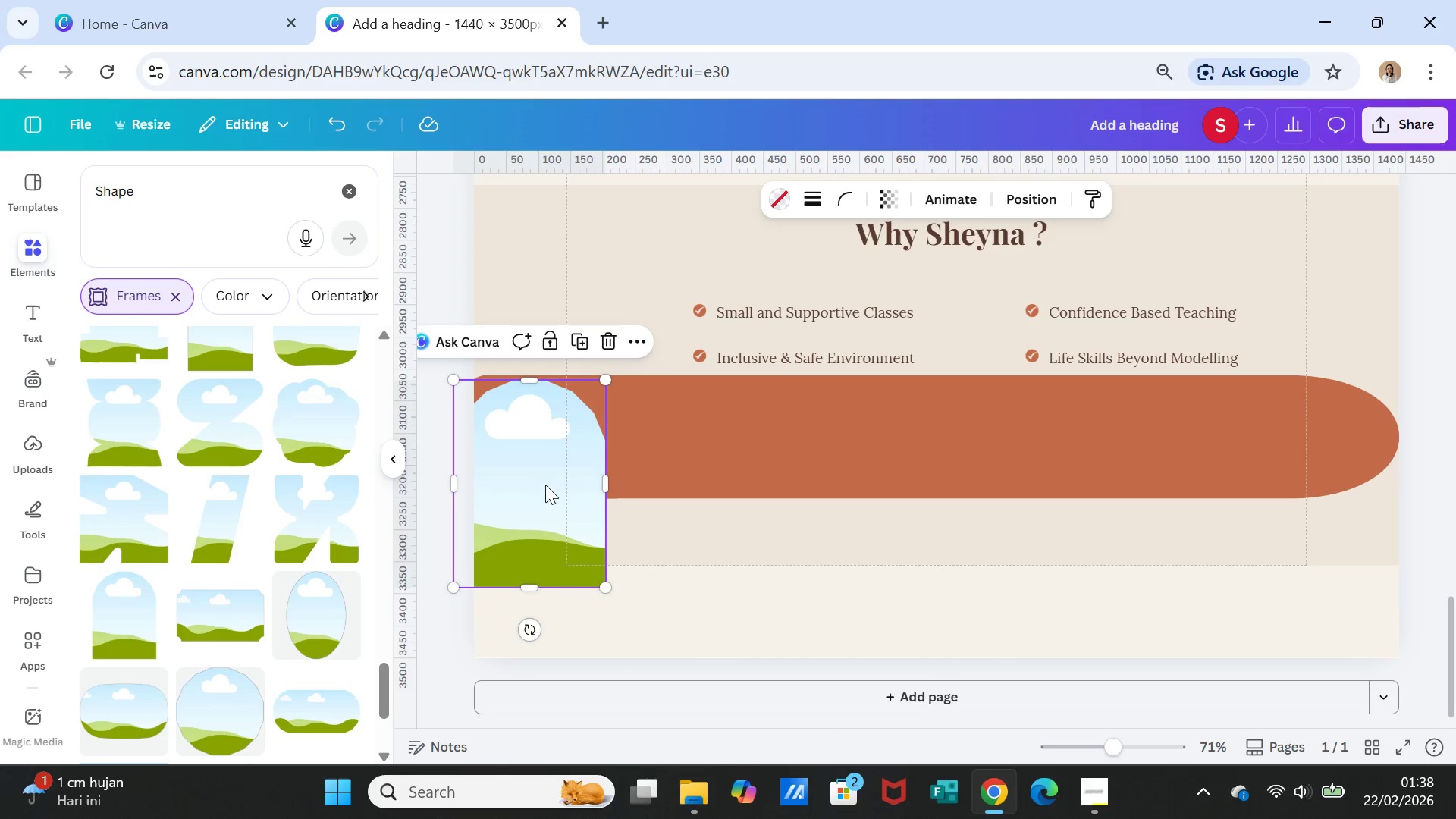 
left_click_drag(start_coordinate=[545, 485], to_coordinate=[558, 398])
 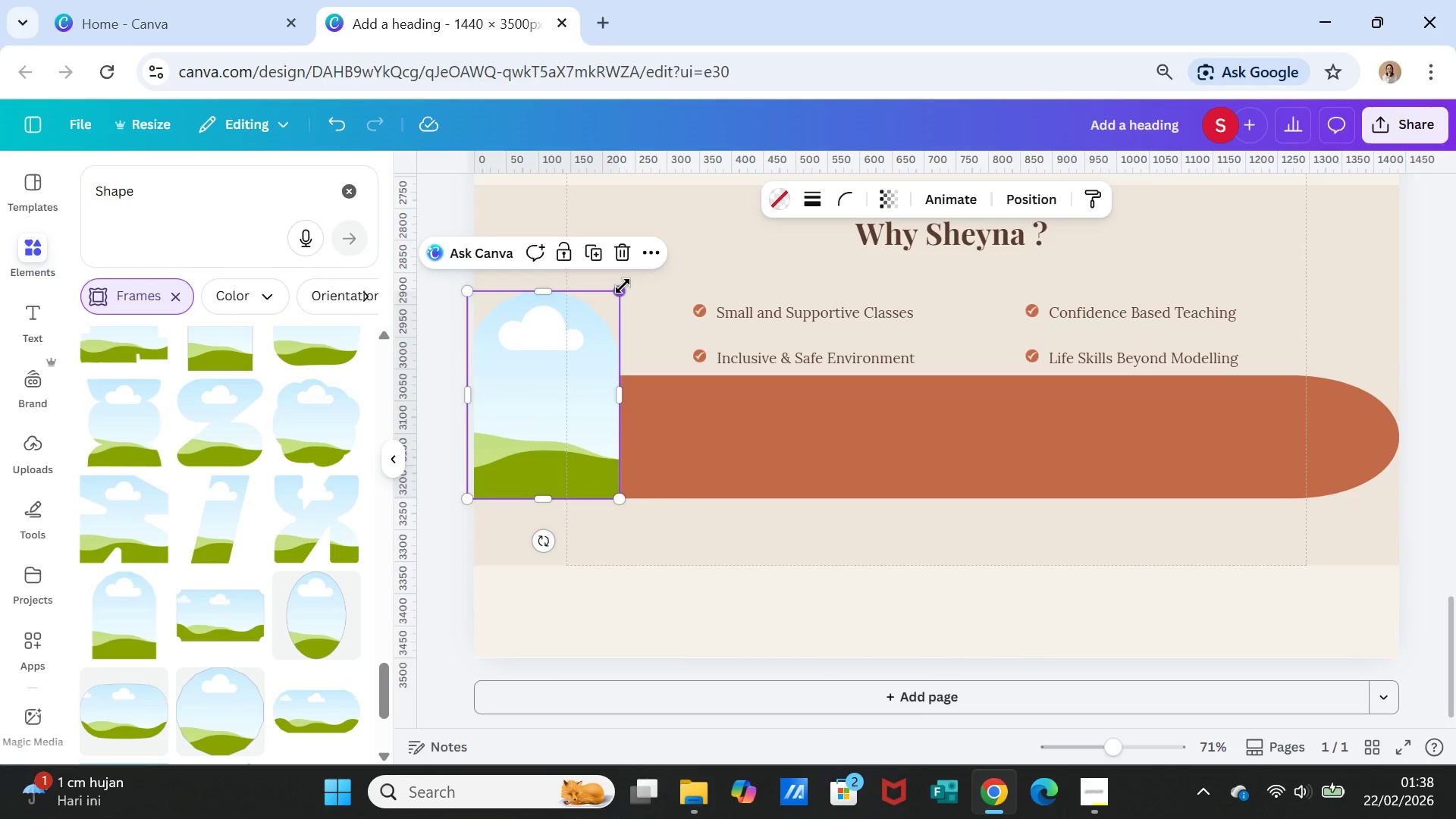 
left_click_drag(start_coordinate=[623, 286], to_coordinate=[608, 314])
 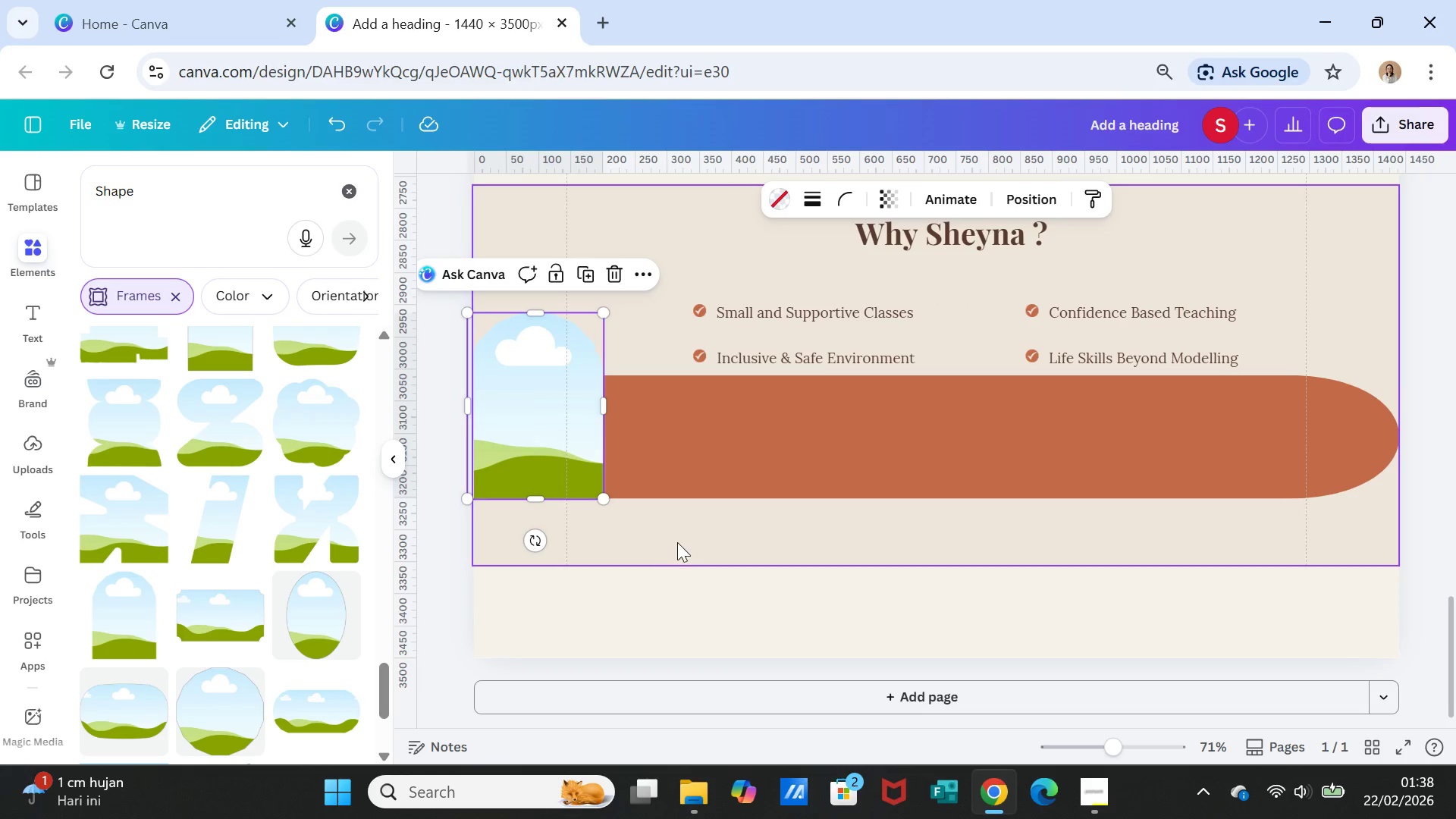 
left_click([678, 539])
 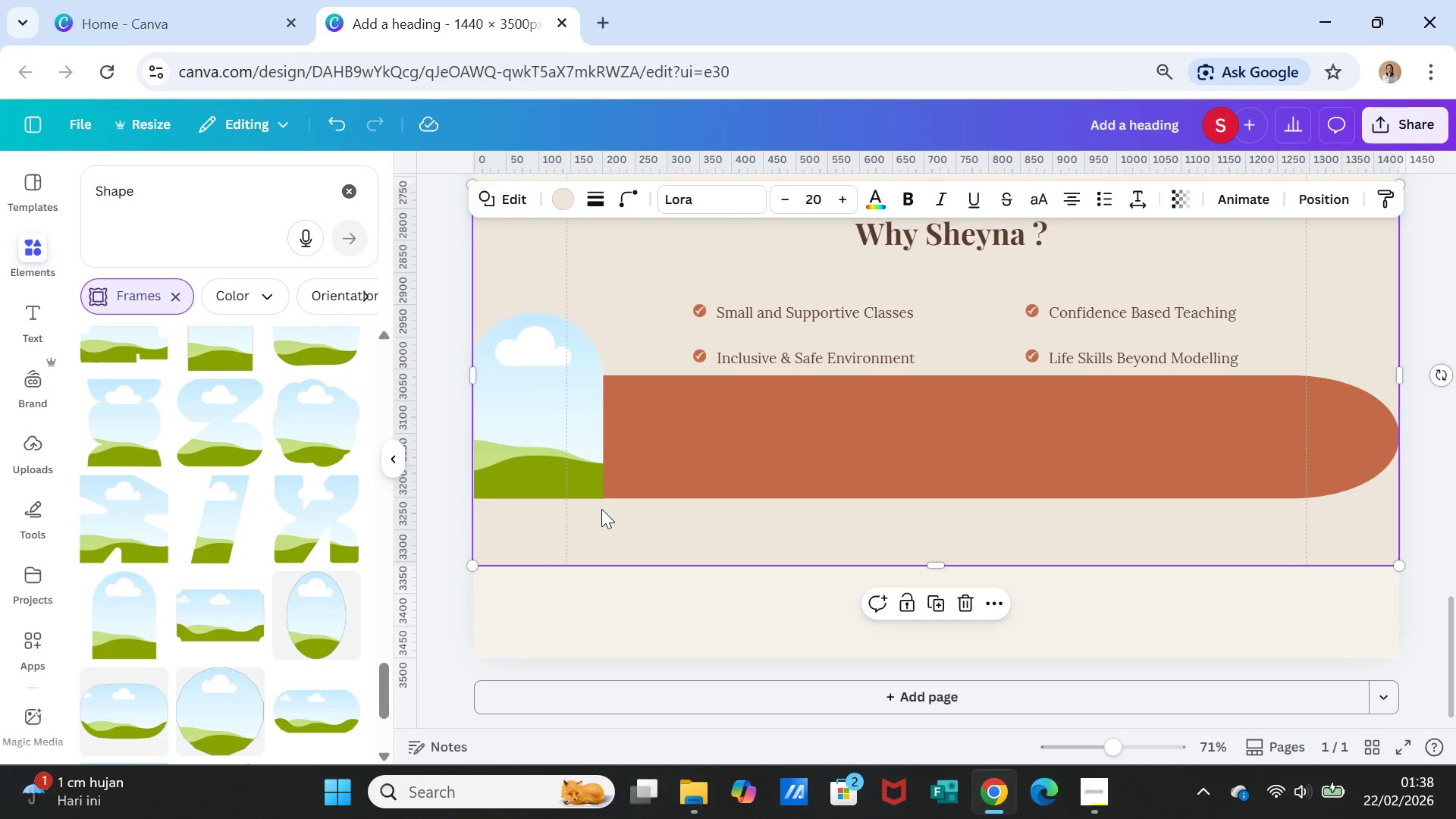 
left_click([573, 472])
 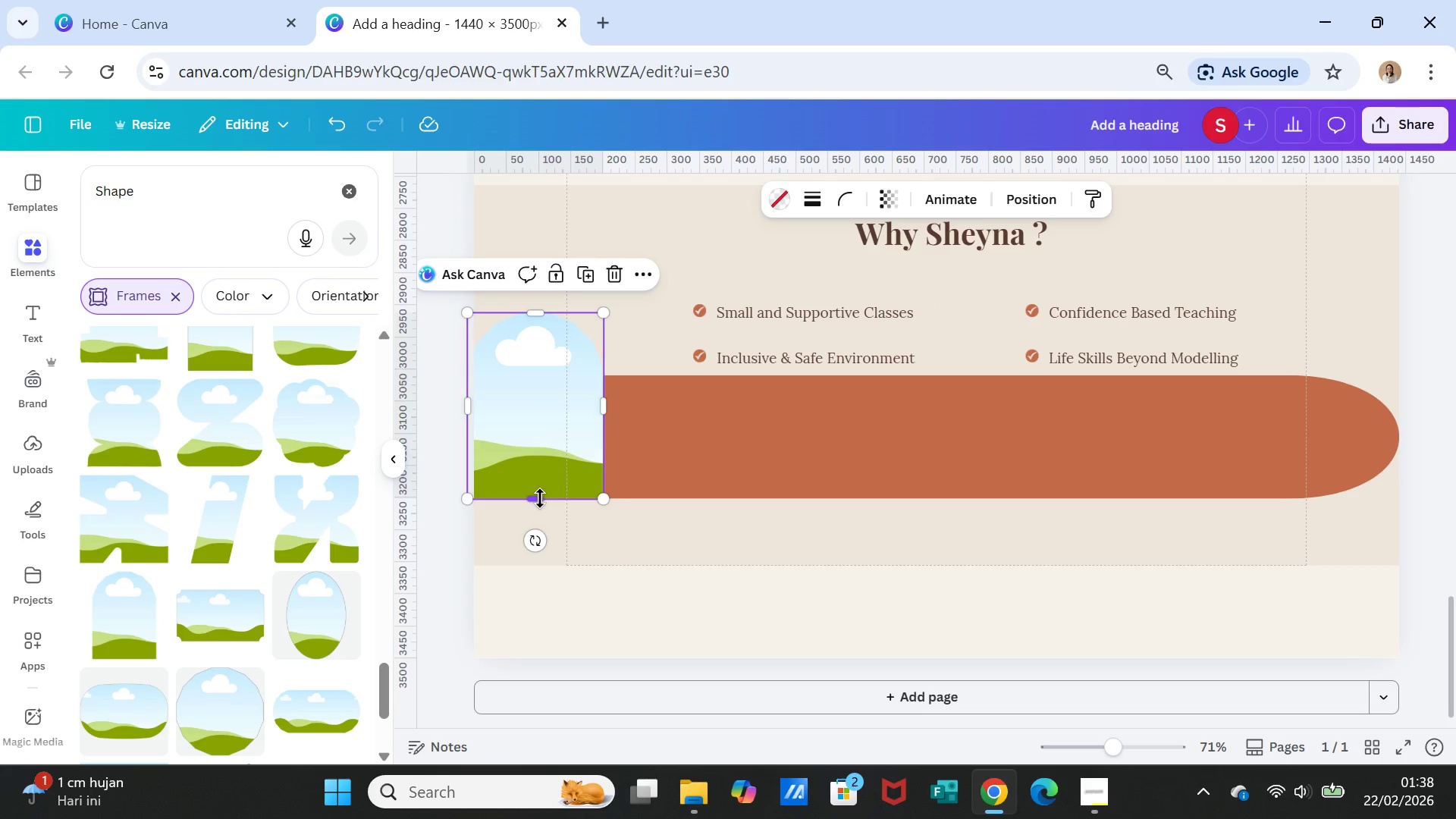 
left_click_drag(start_coordinate=[540, 498], to_coordinate=[532, 565])
 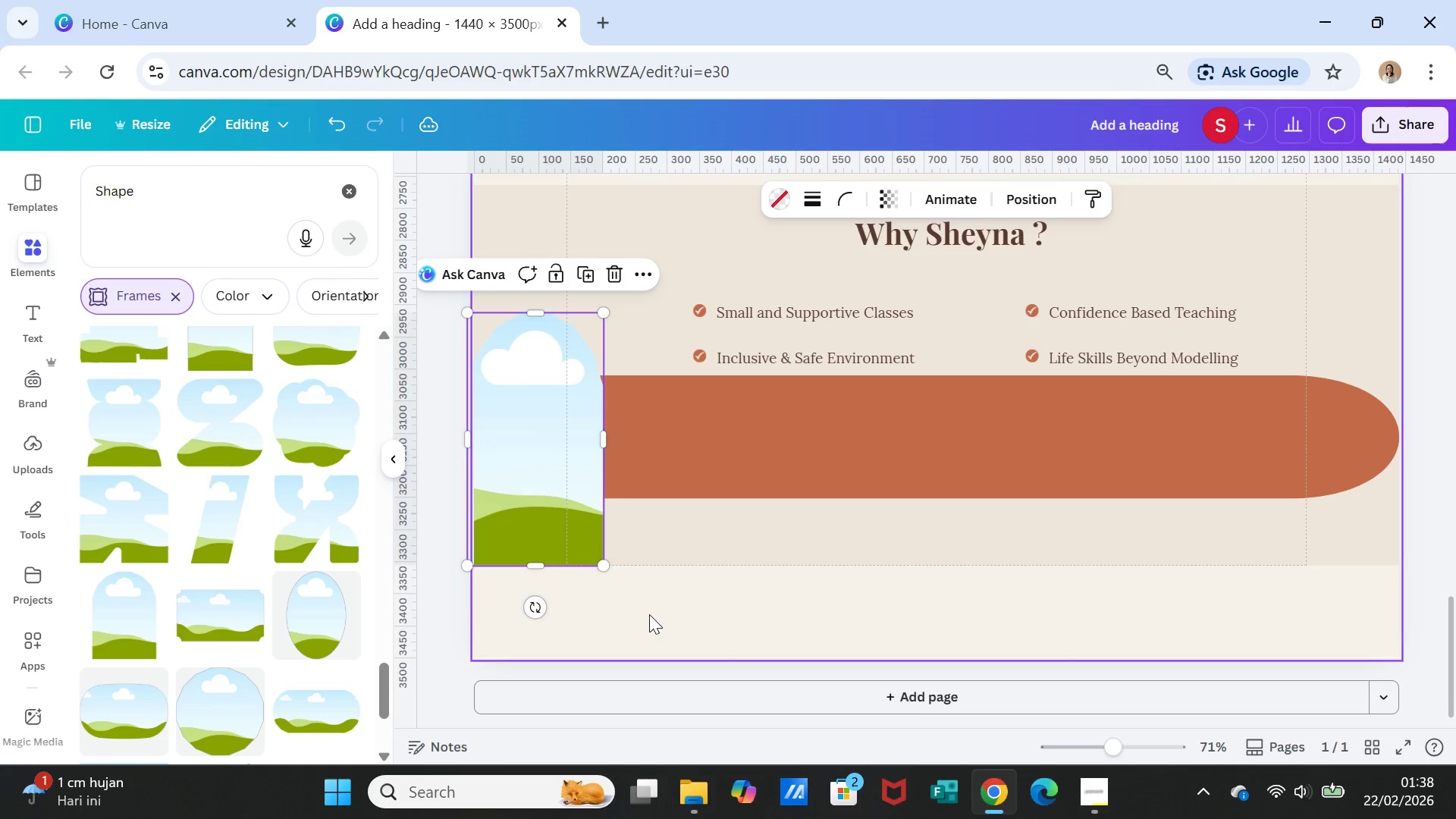 
left_click([649, 614])
 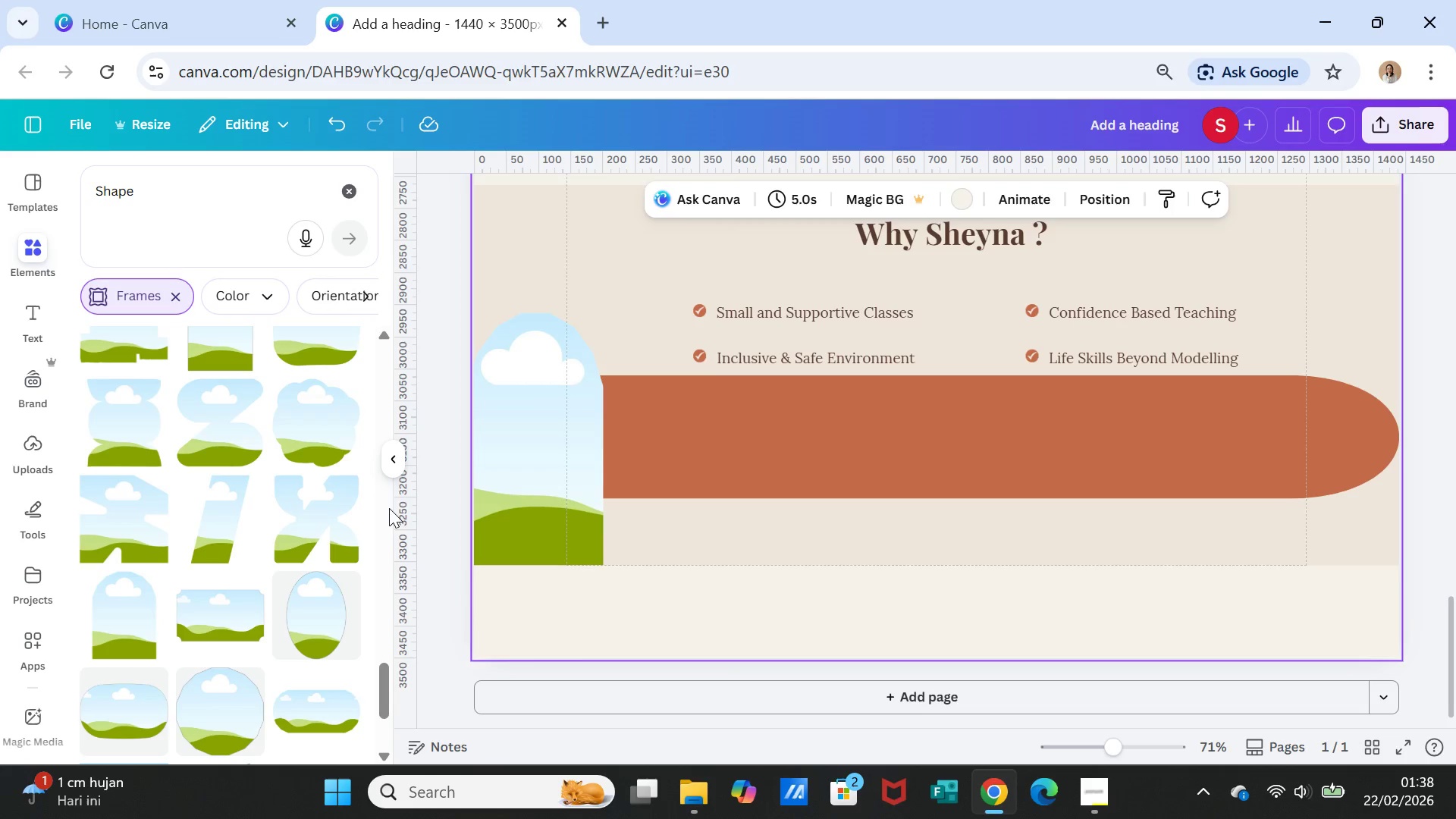 
scroll: coordinate [328, 623], scroll_direction: down, amount: 3.0
 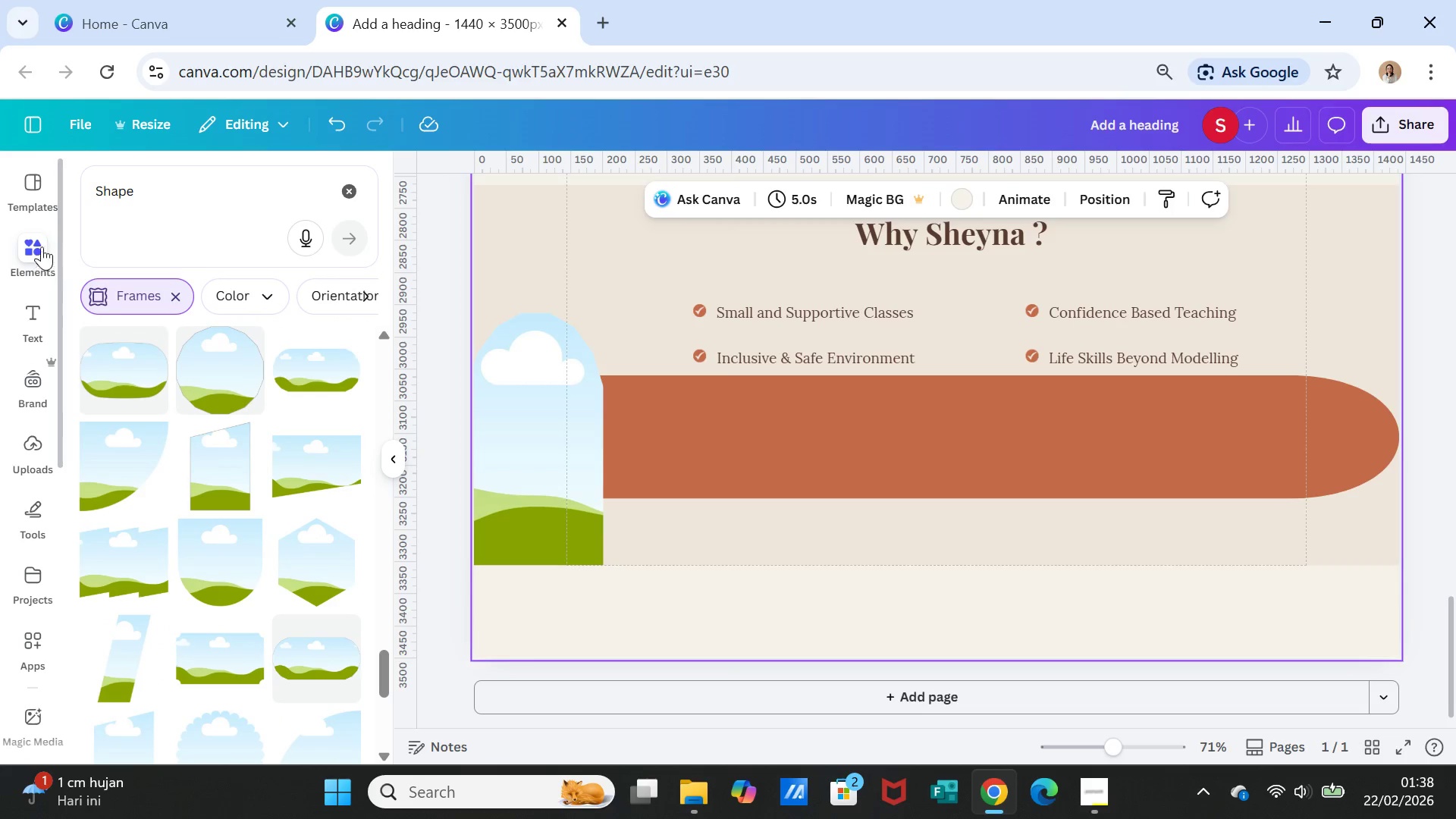 
left_click([350, 190])
 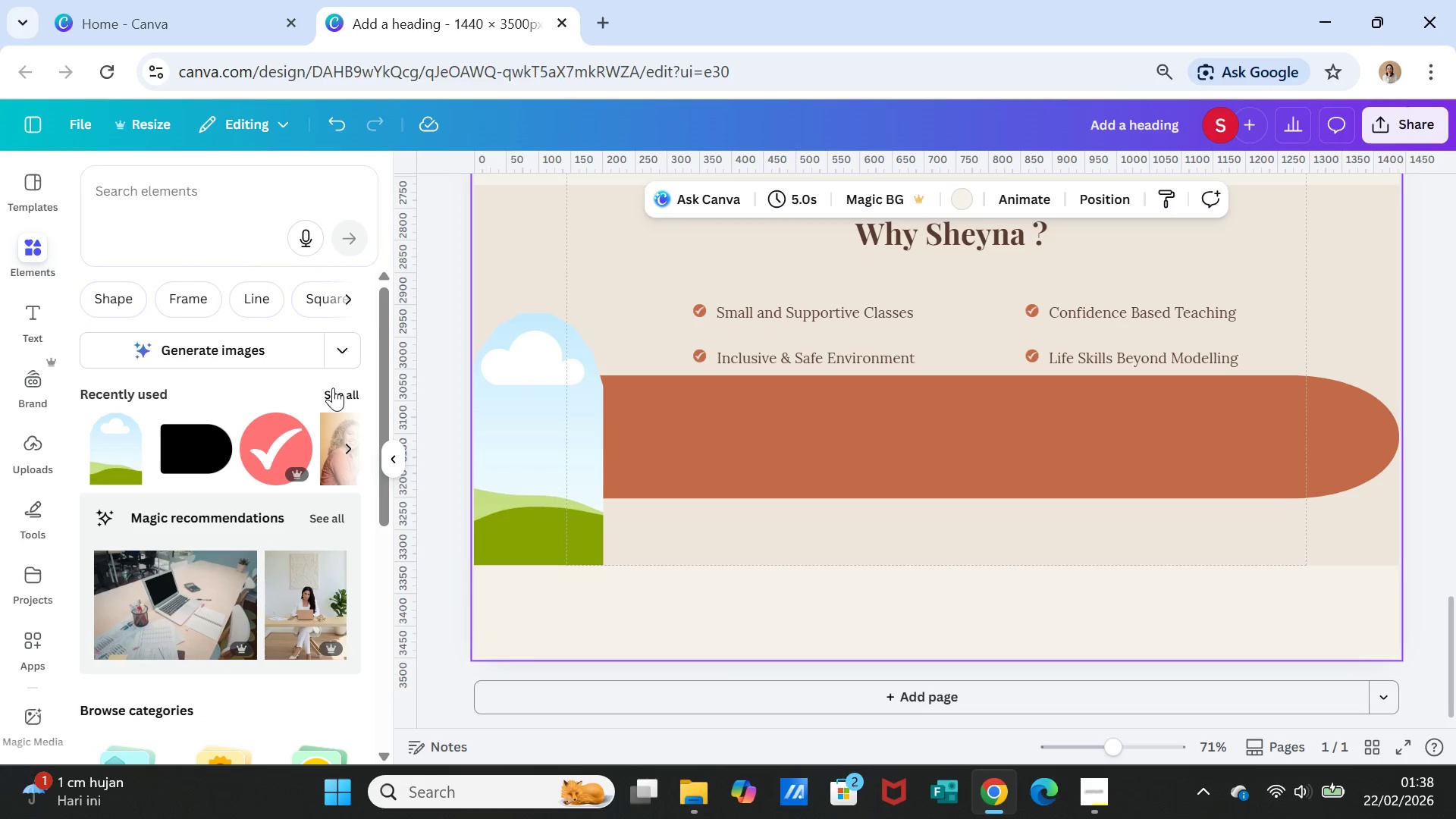 
left_click([333, 388])
 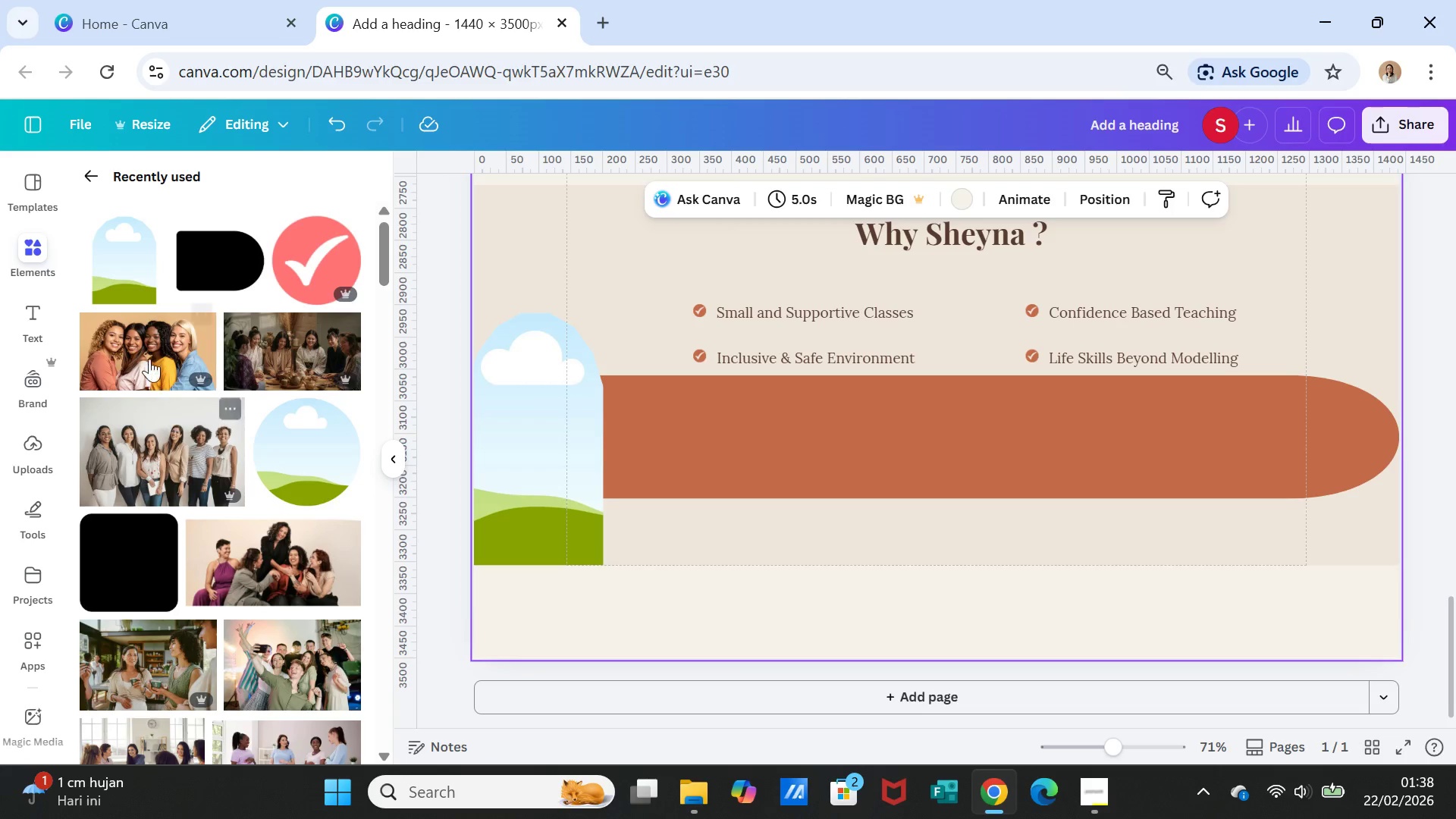 
left_click([144, 347])
 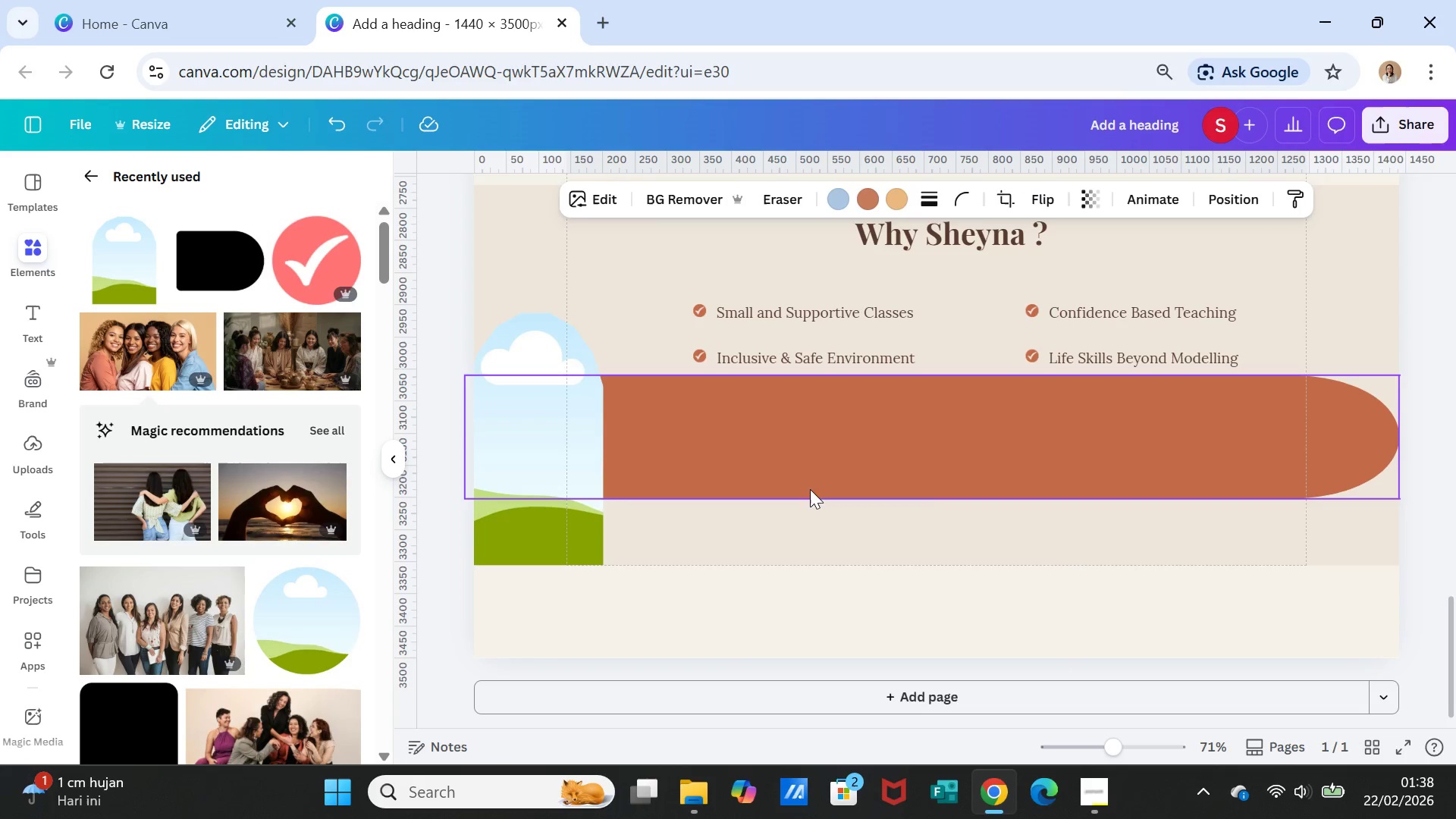 
scroll: coordinate [957, 471], scroll_direction: up, amount: 8.0
 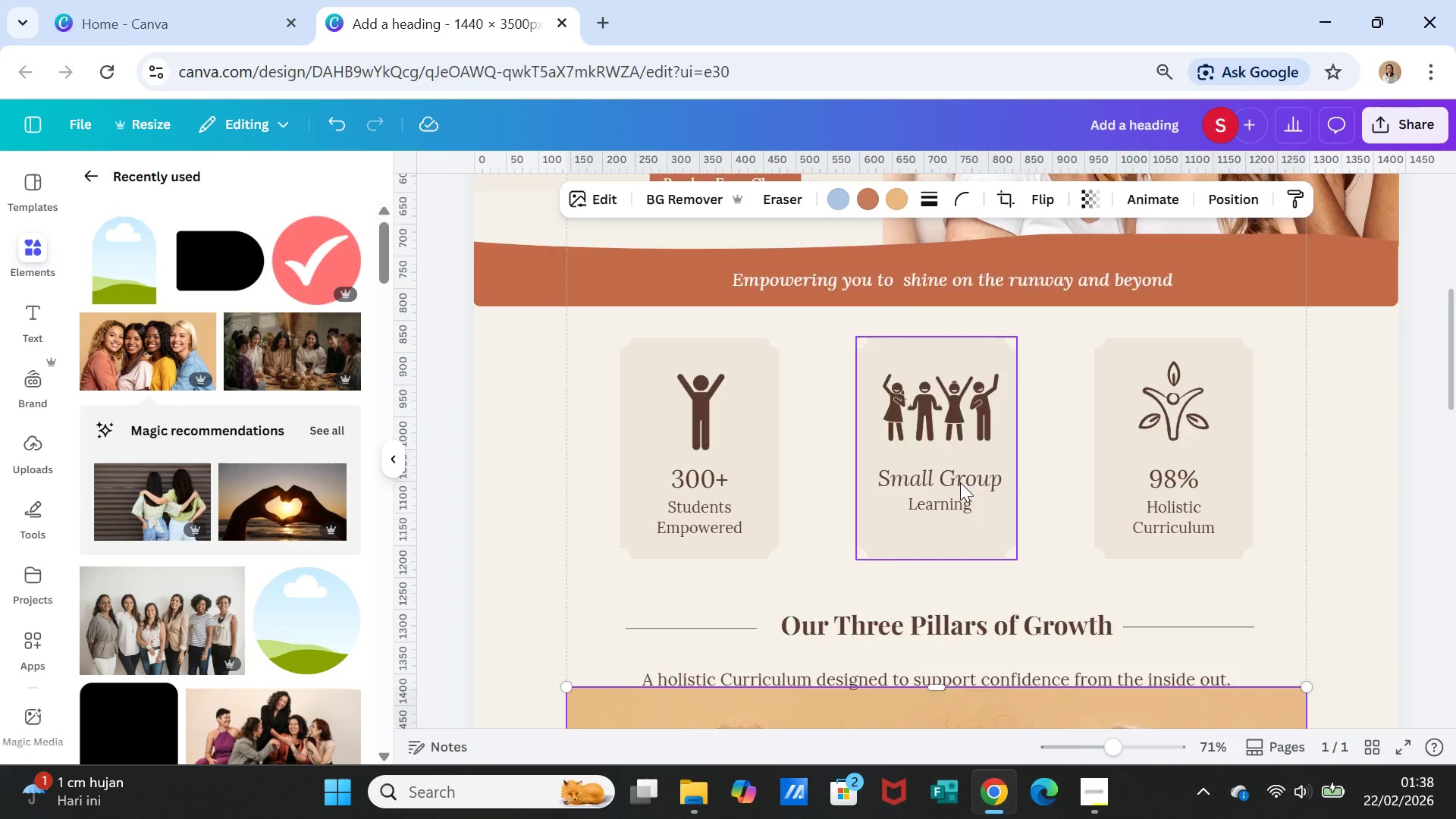 
scroll: coordinate [960, 482], scroll_direction: down, amount: 2.0
 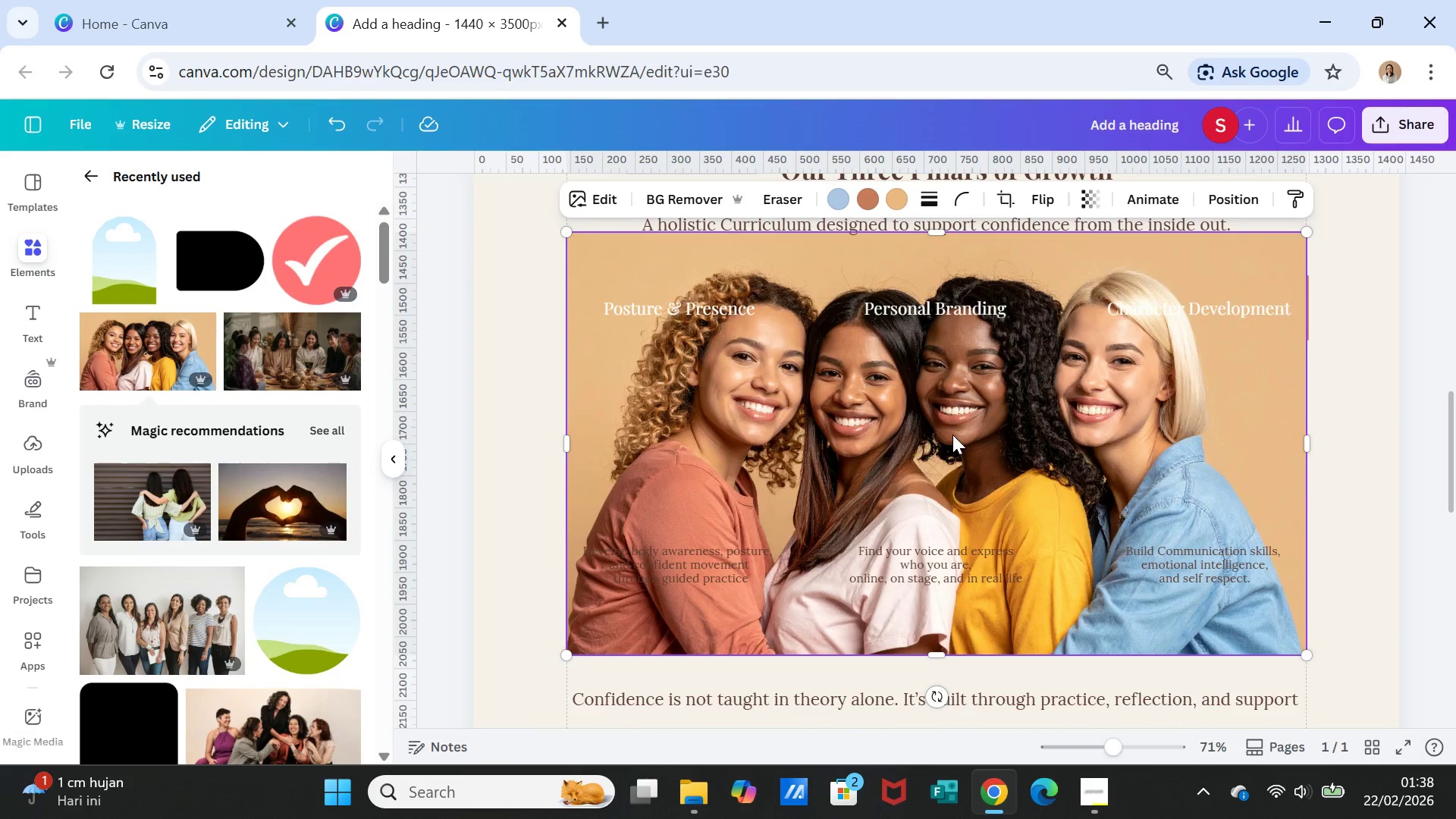 
left_click_drag(start_coordinate=[952, 435], to_coordinate=[590, 566])
 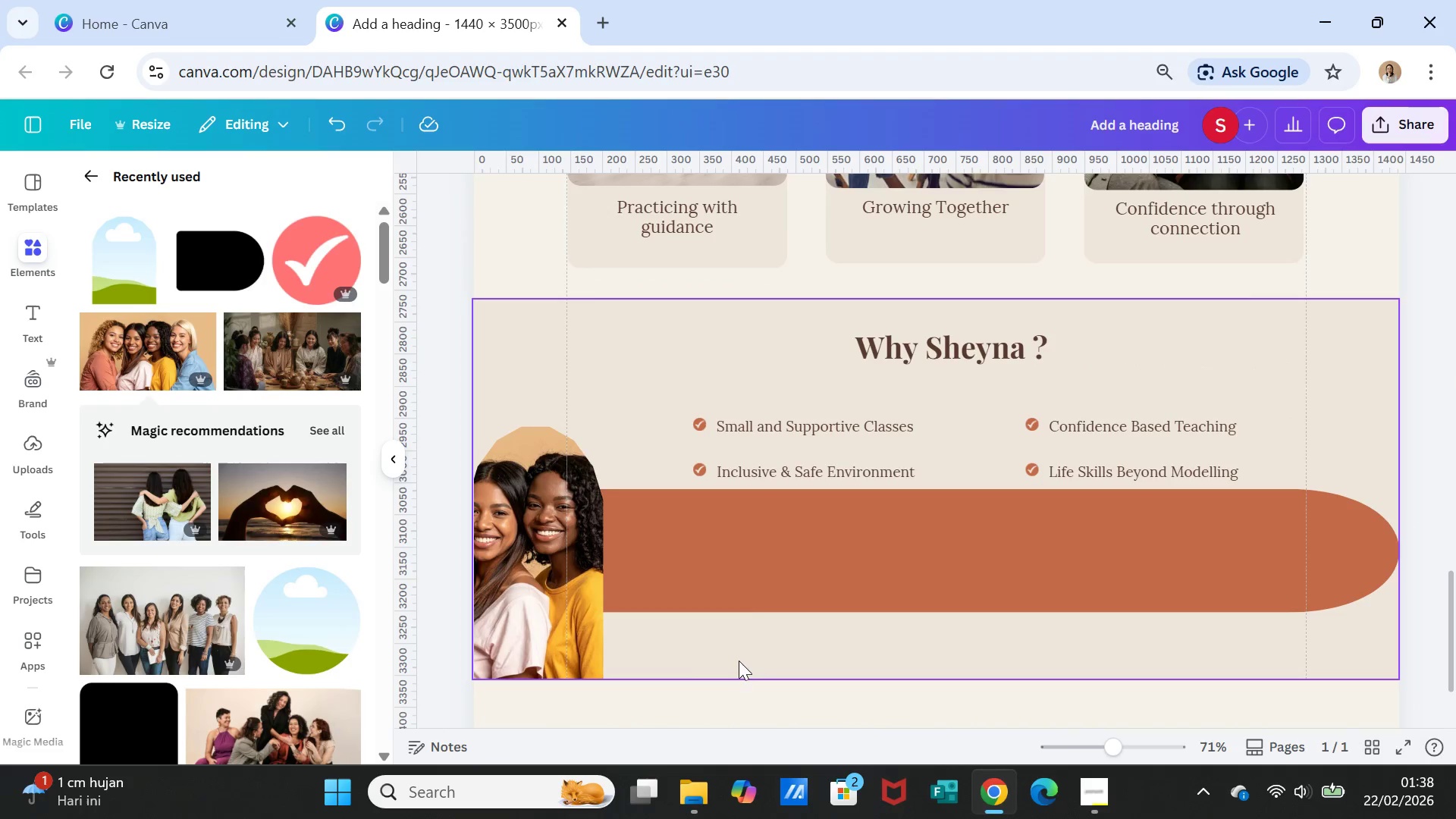 
scroll: coordinate [878, 621], scroll_direction: down, amount: 7.0
 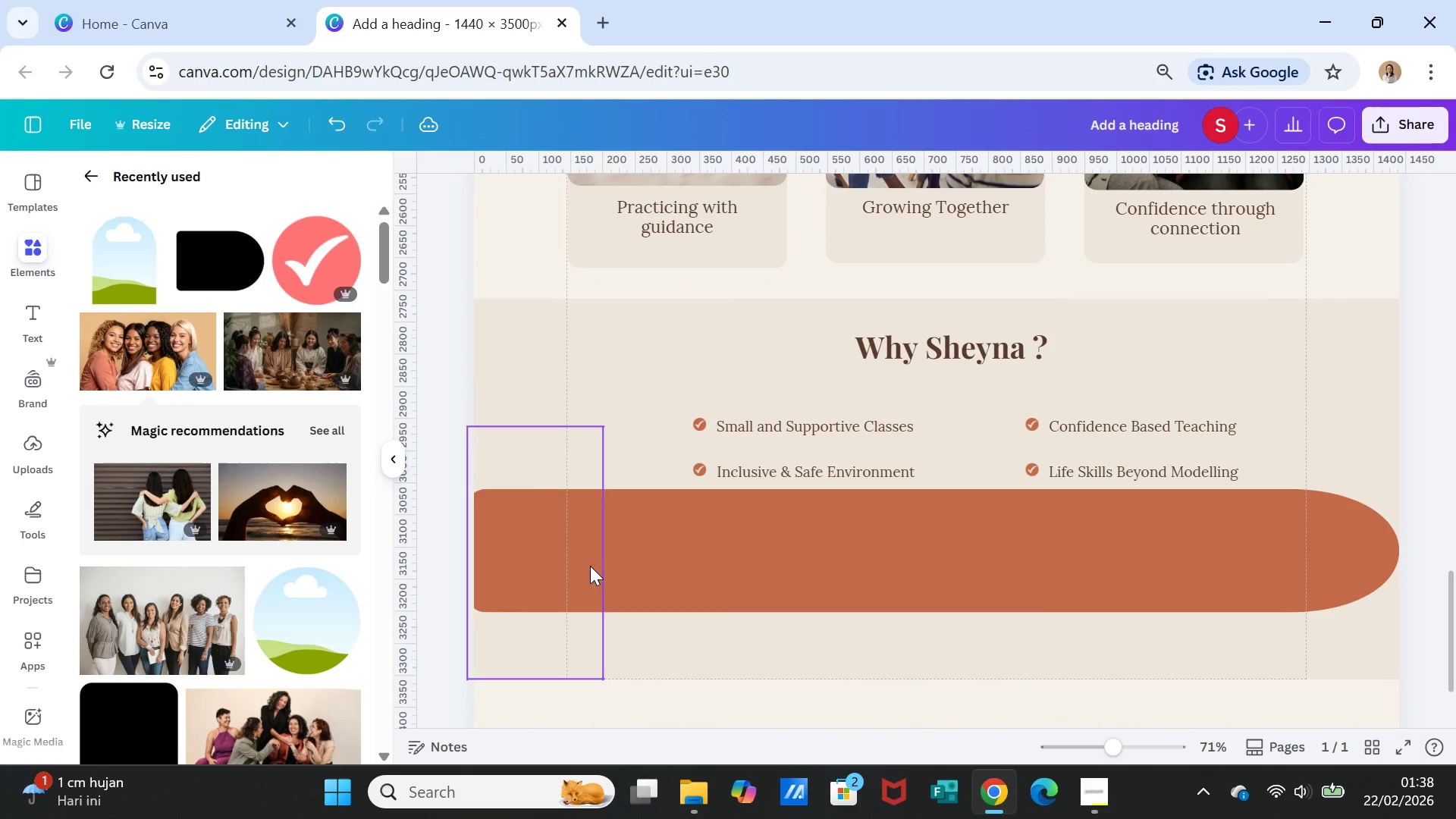 
left_click([742, 664])
 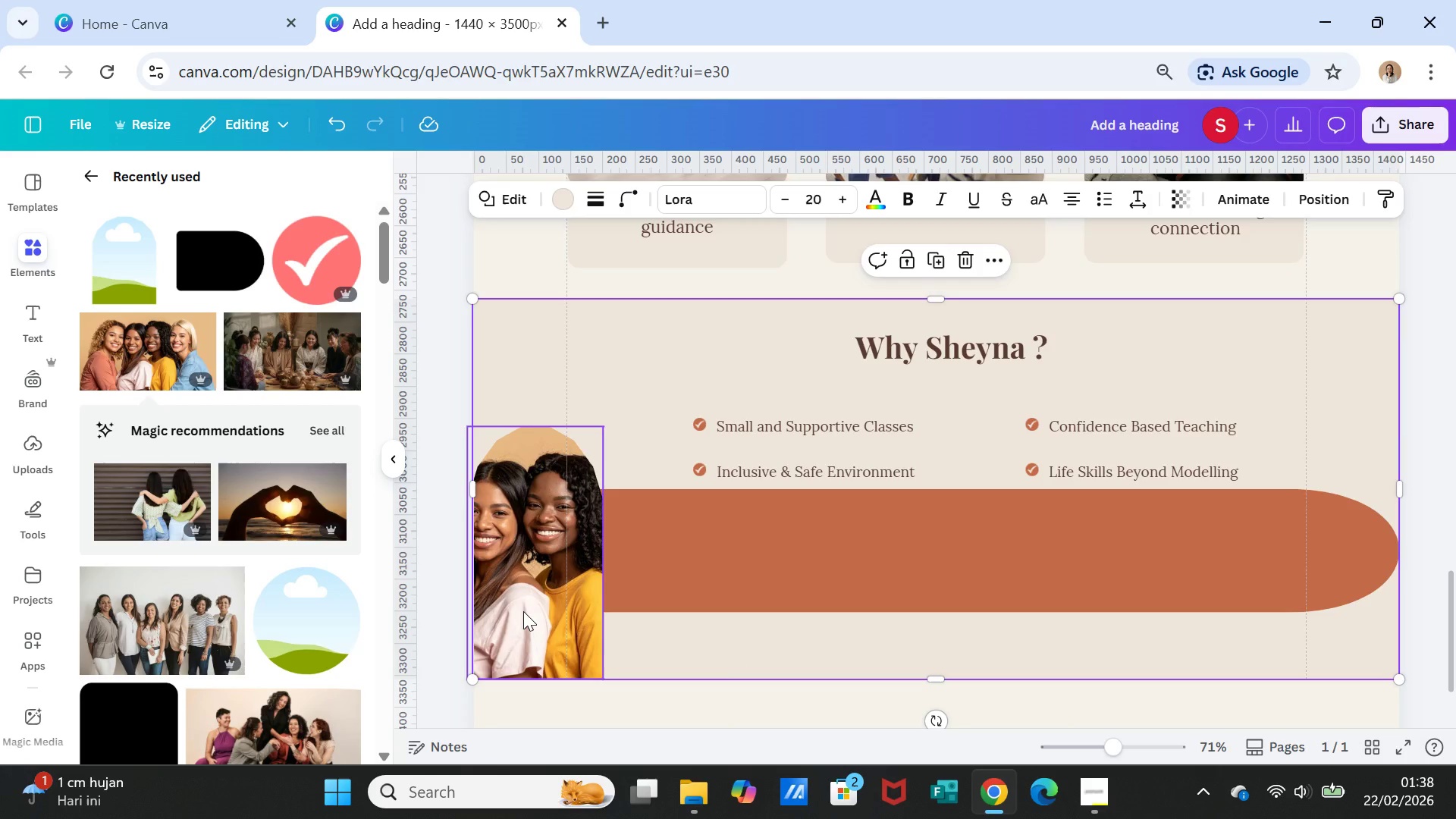 
left_click([523, 611])
 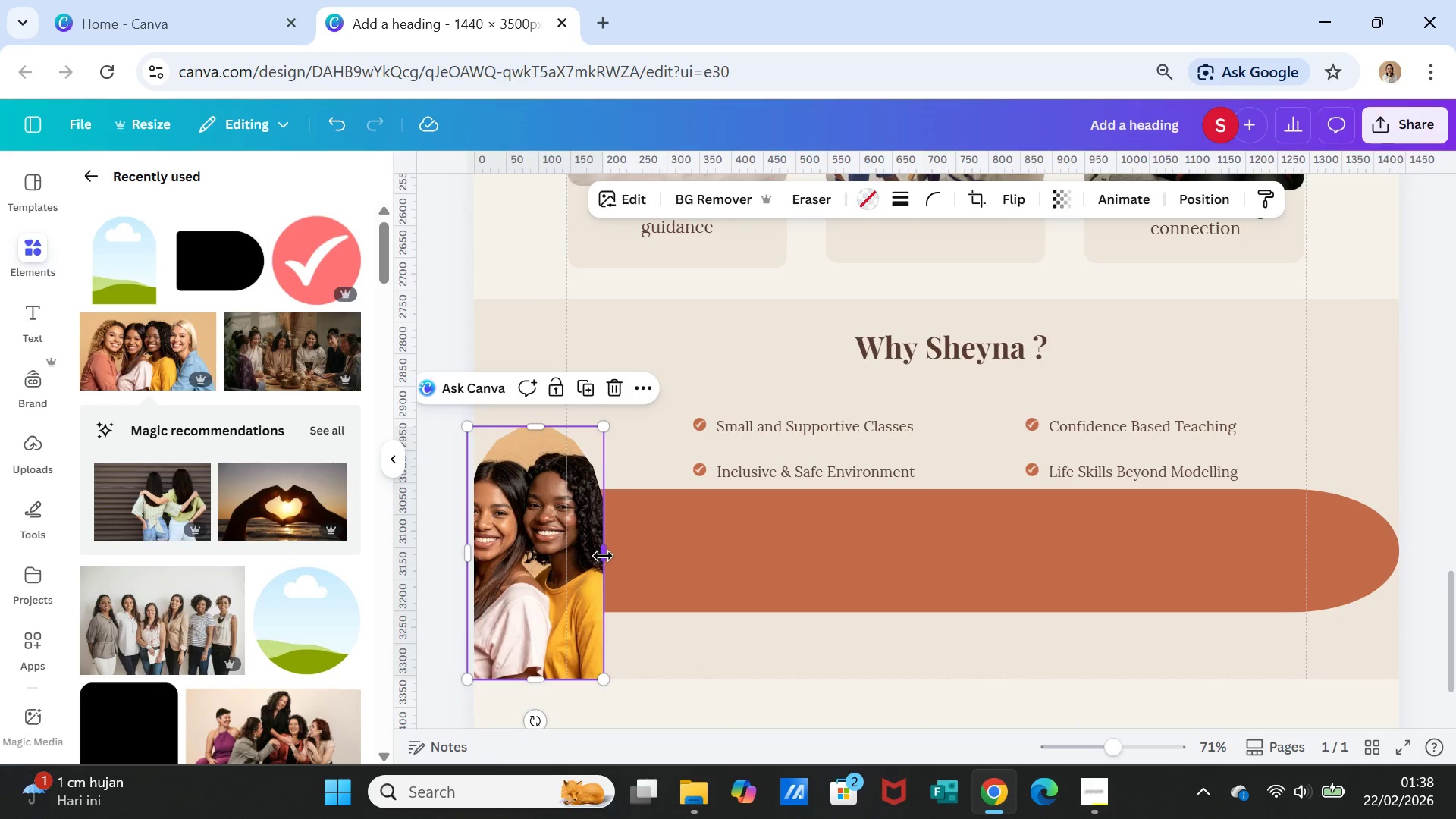 
left_click_drag(start_coordinate=[603, 556], to_coordinate=[673, 555])
 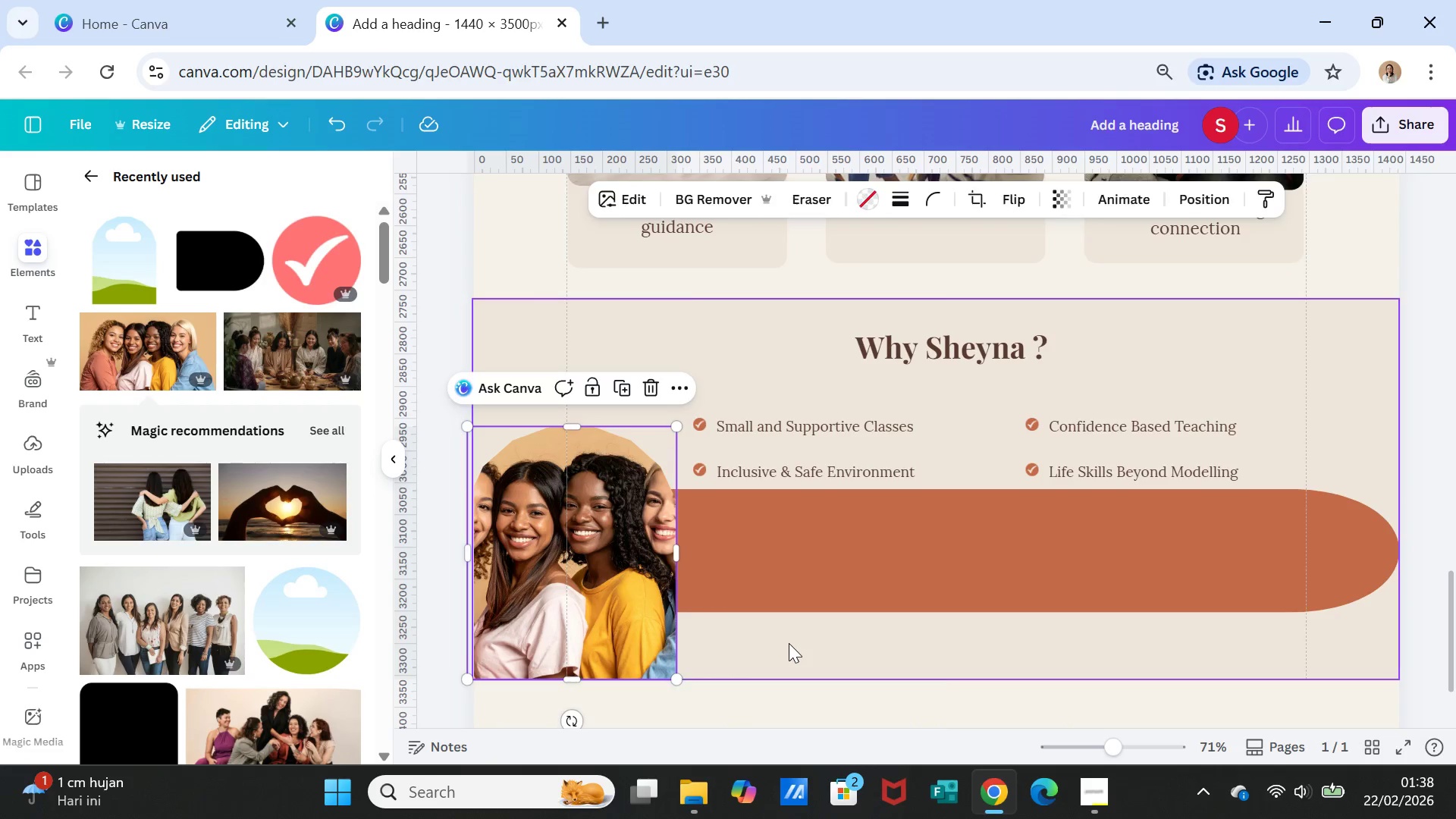 
left_click([789, 643])
 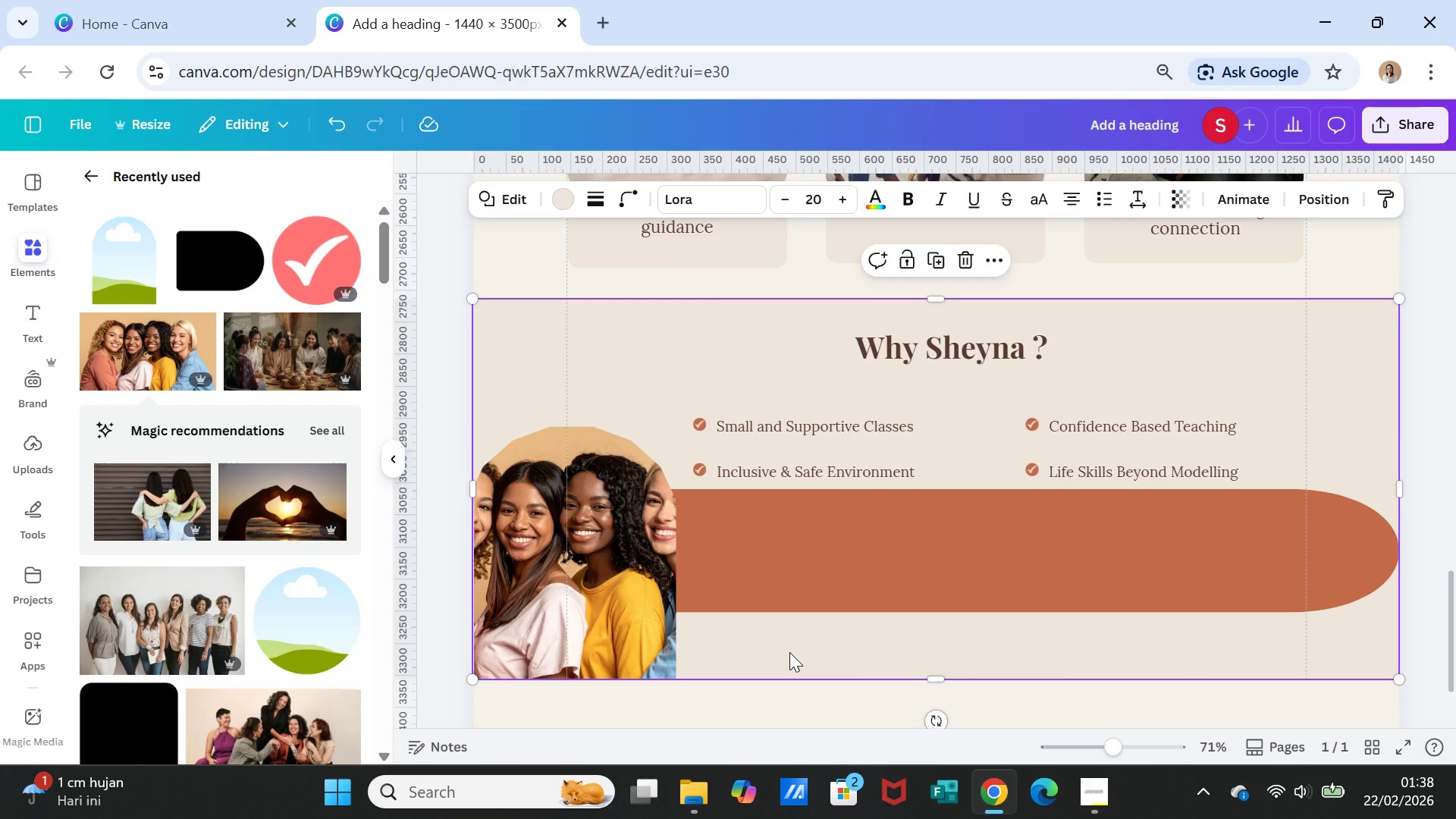 
left_click([789, 653])
 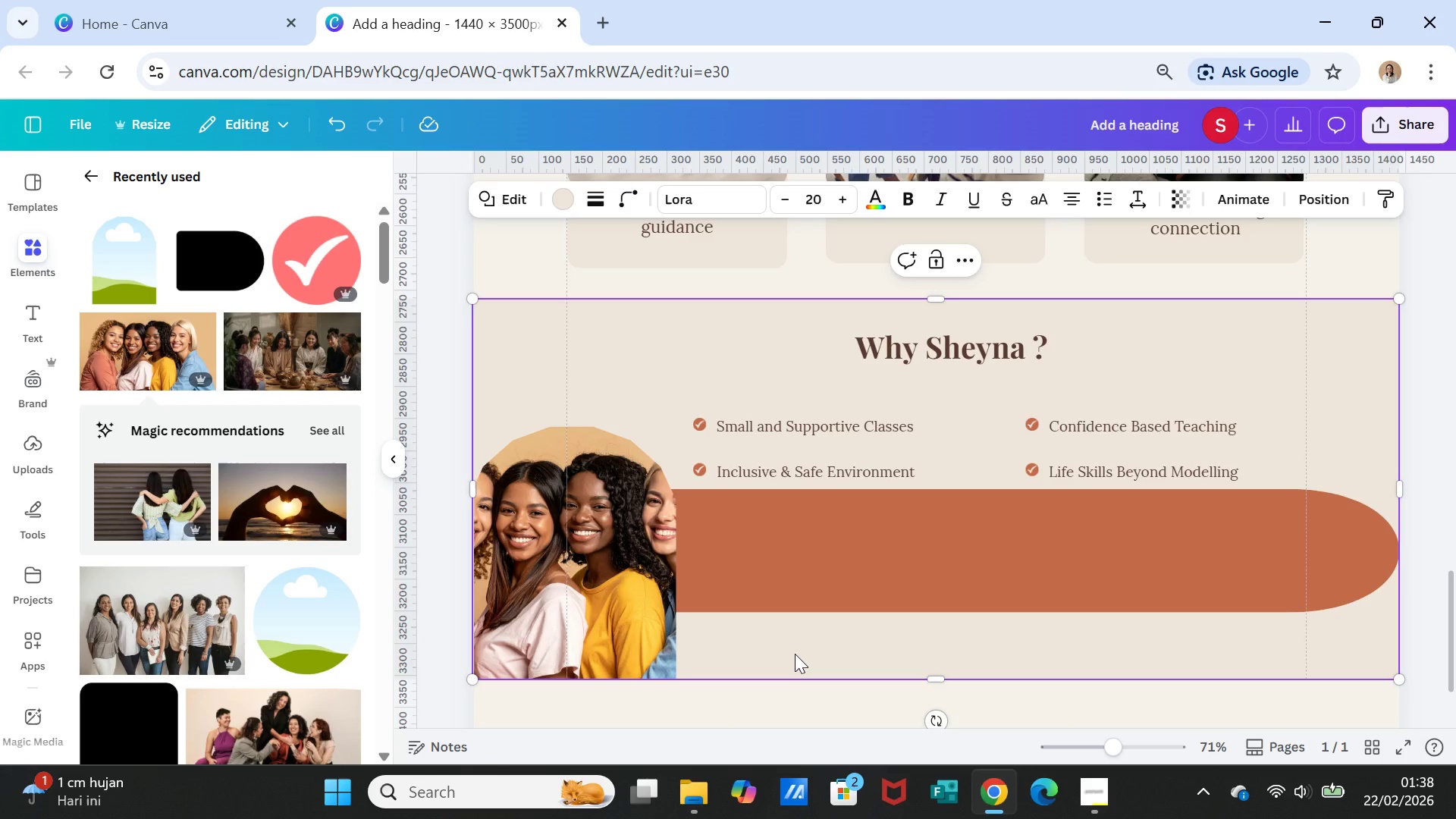 
wait(5.06)
 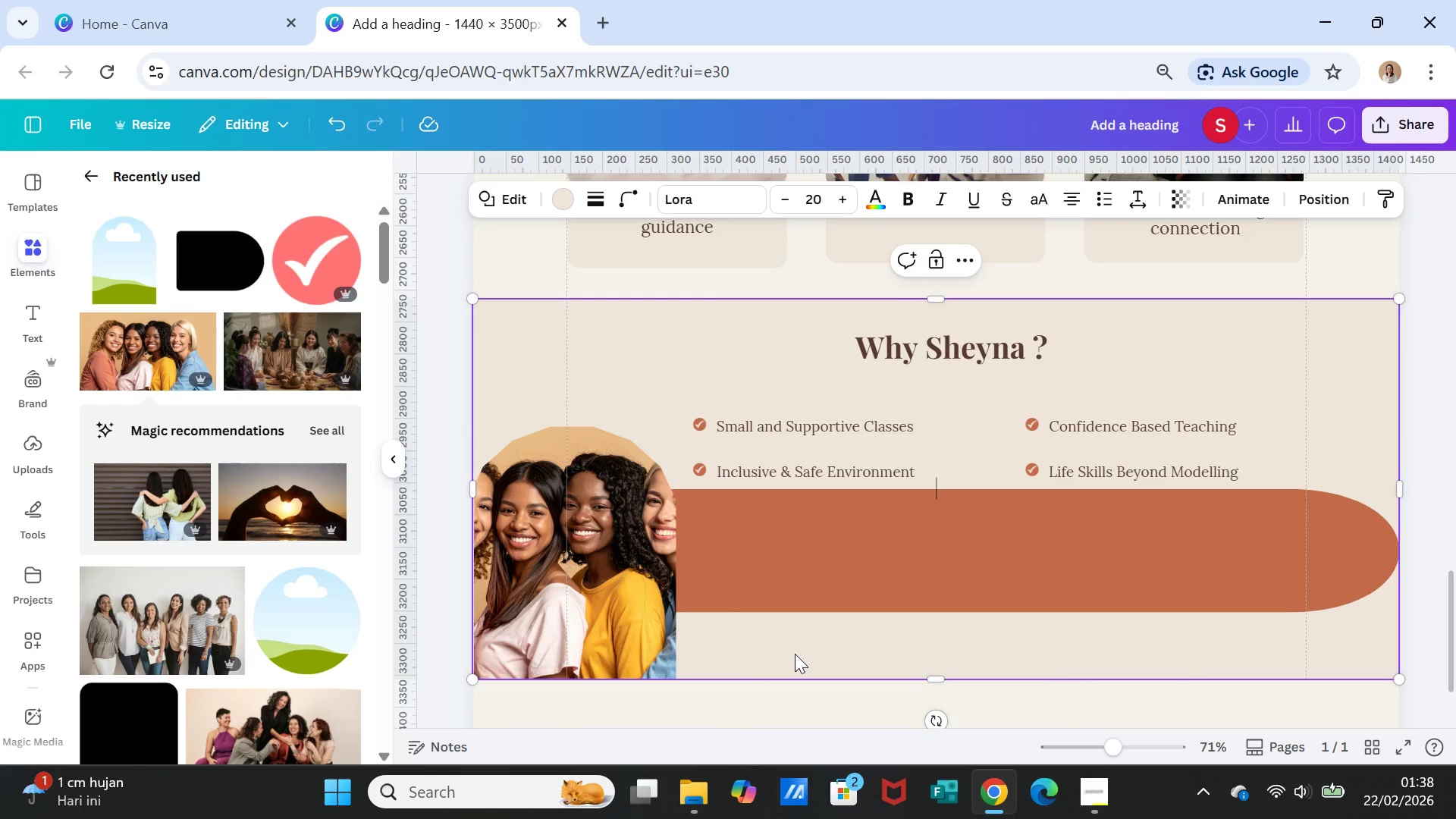 
left_click([620, 536])
 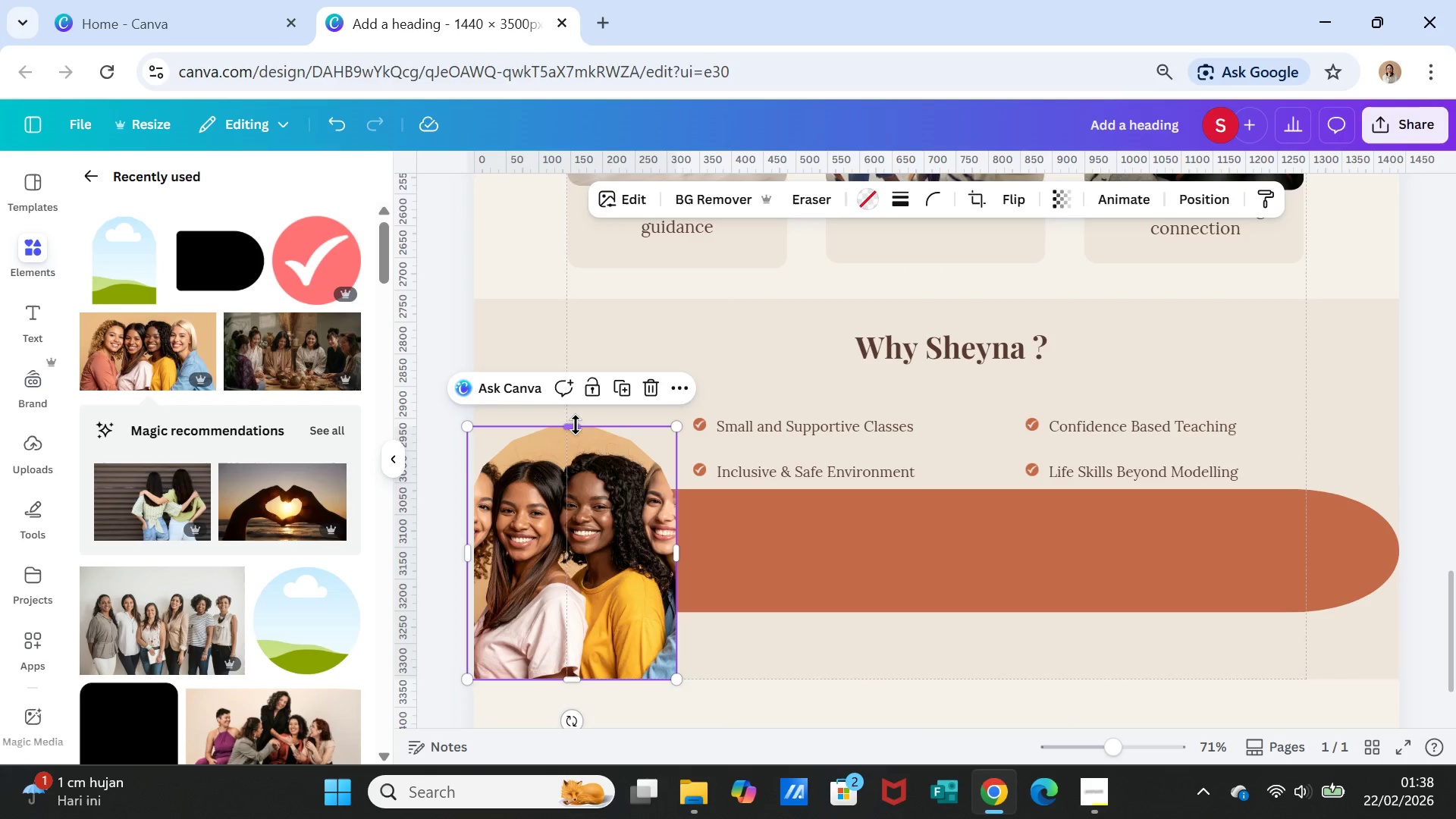 
left_click_drag(start_coordinate=[576, 425], to_coordinate=[574, 463])
 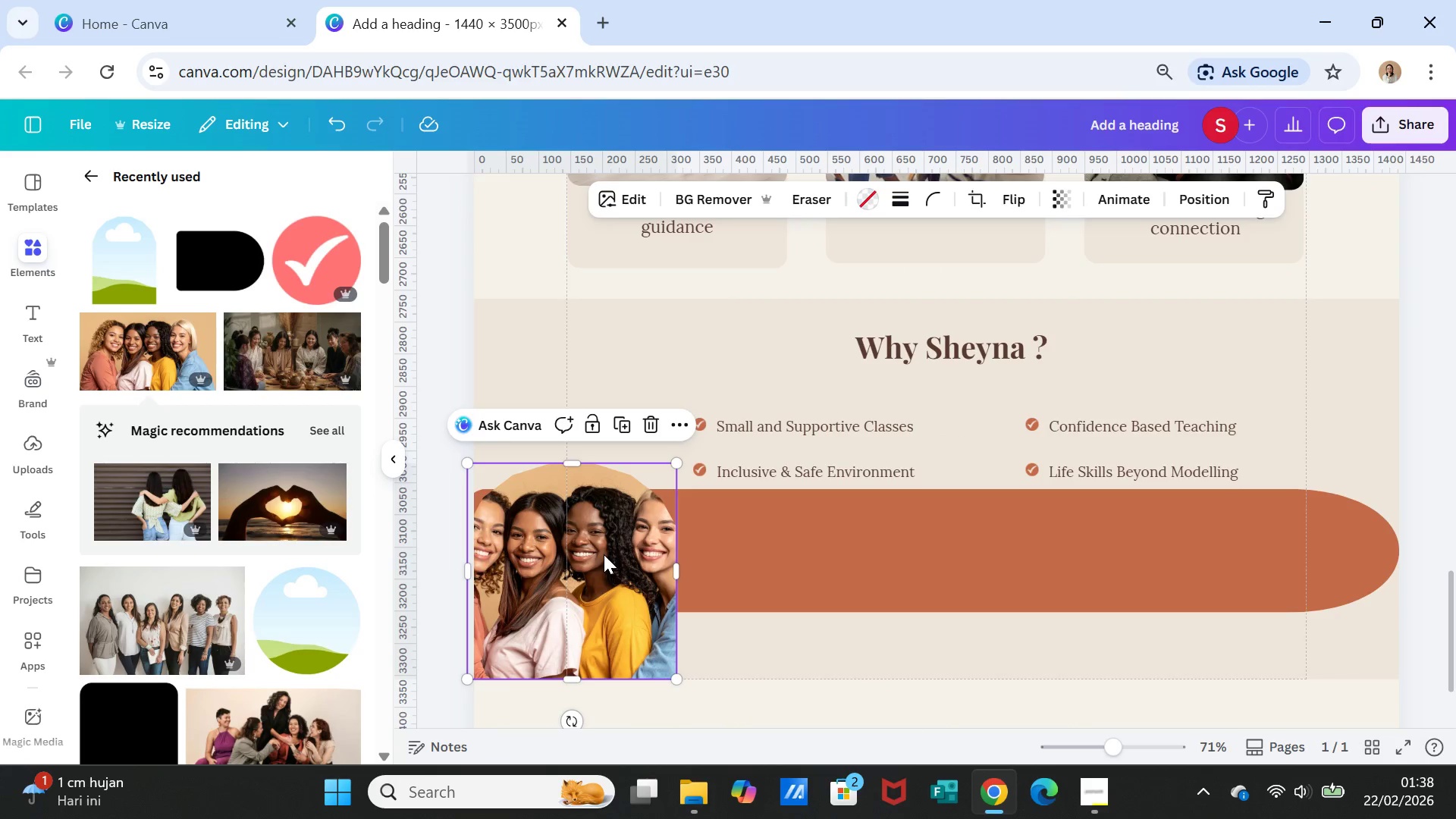 
left_click_drag(start_coordinate=[604, 554], to_coordinate=[600, 536])
 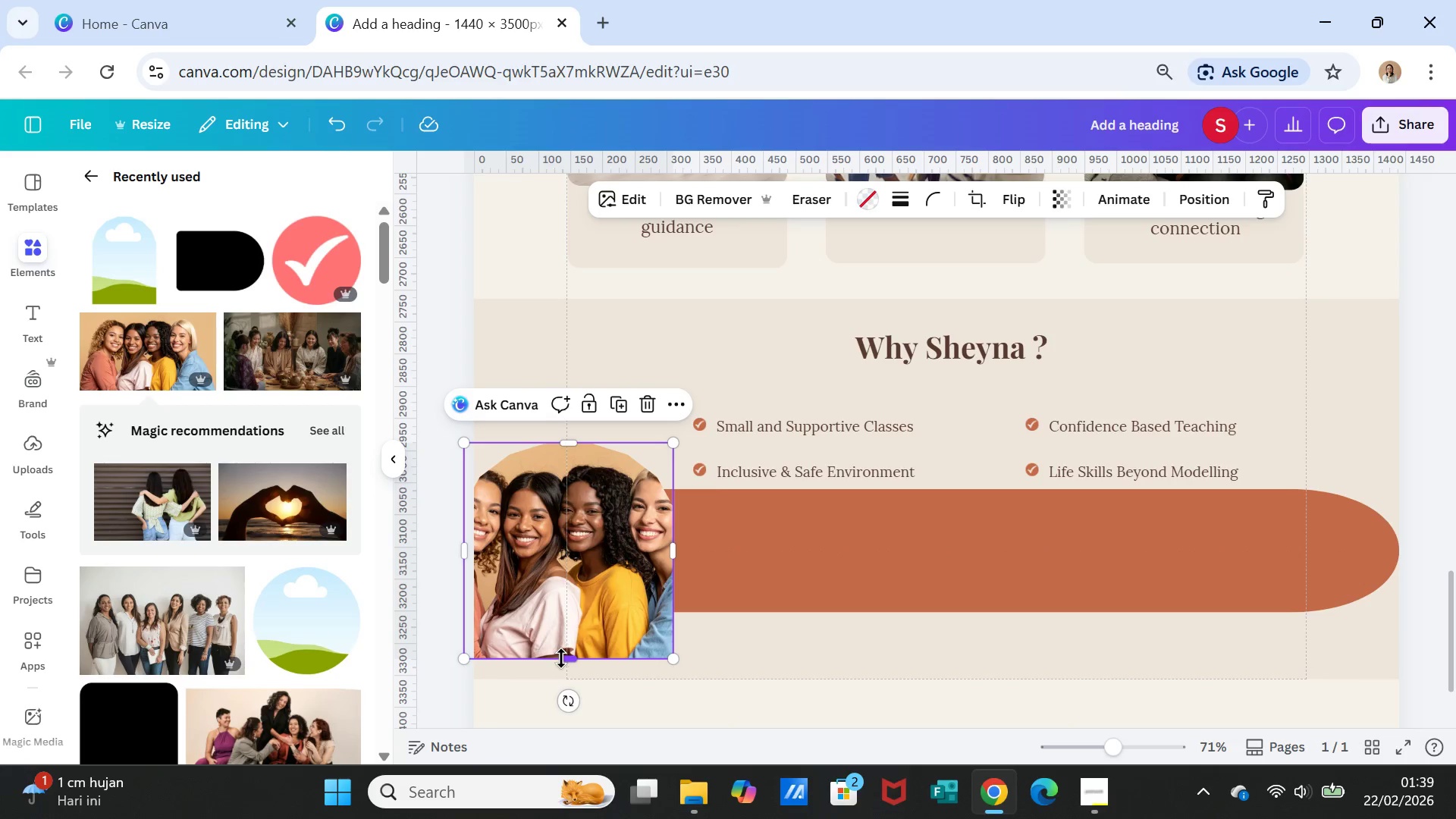 
left_click_drag(start_coordinate=[561, 658], to_coordinate=[563, 681])
 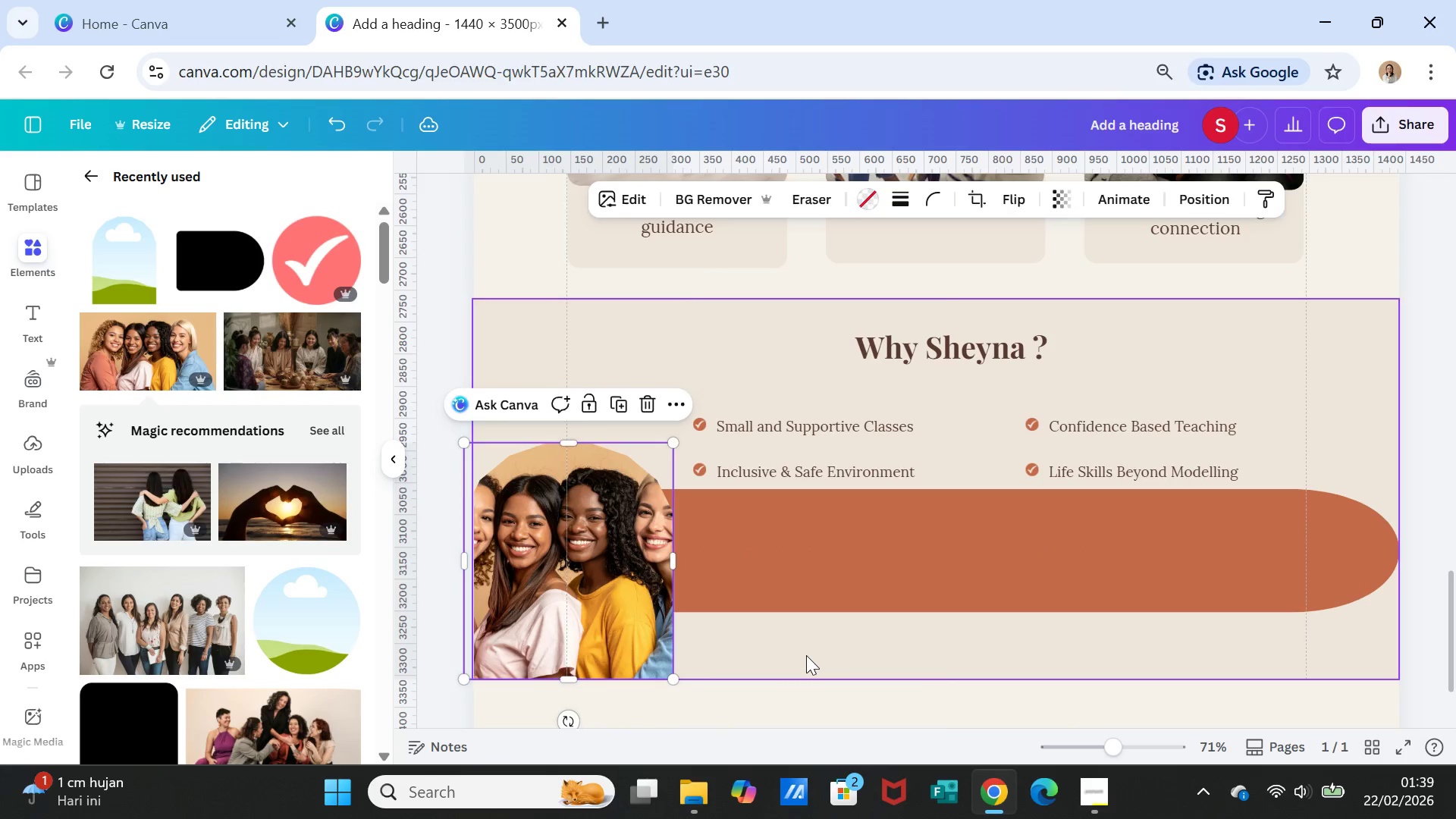 
left_click([806, 655])
 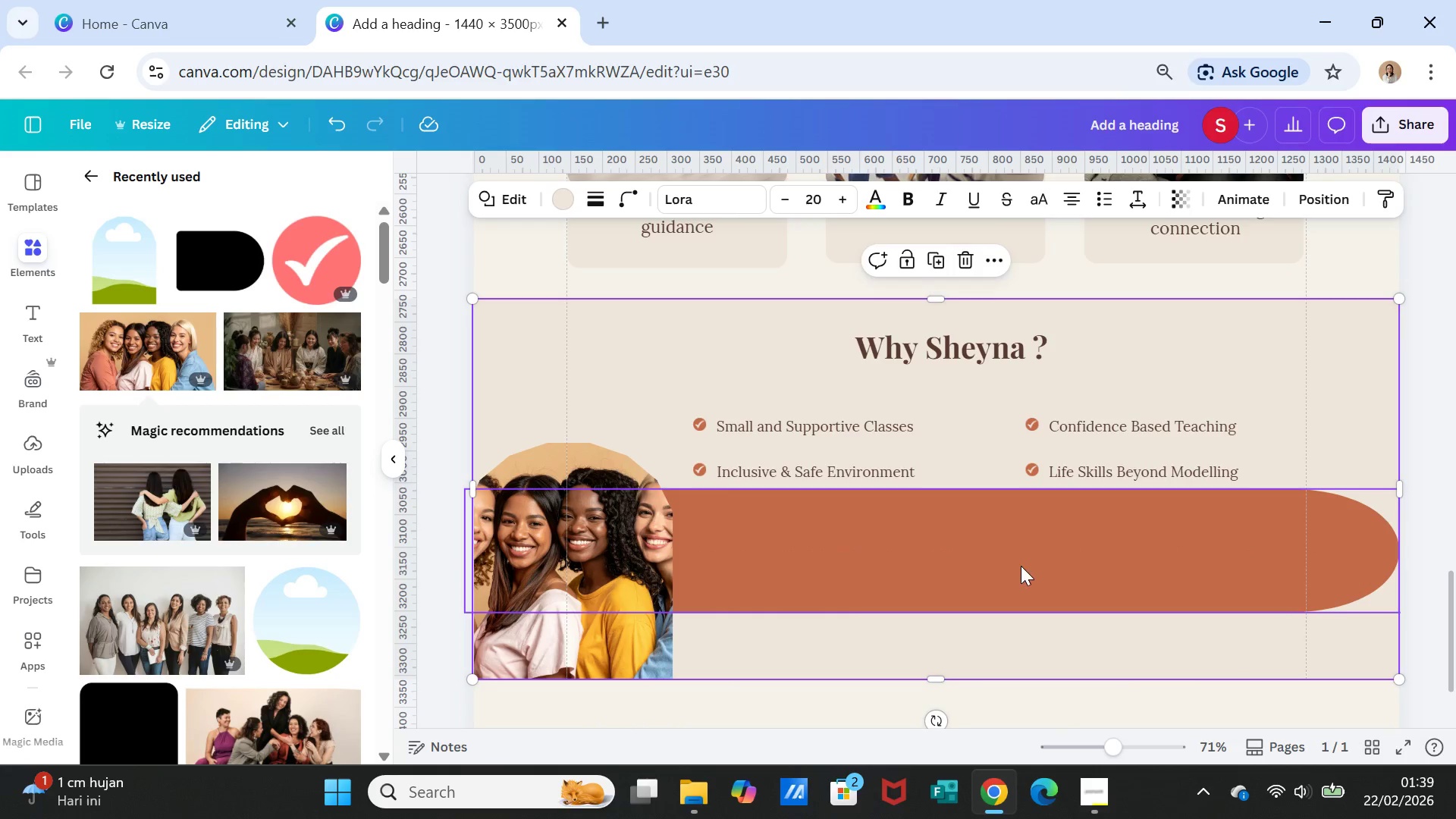 
wait(10.11)
 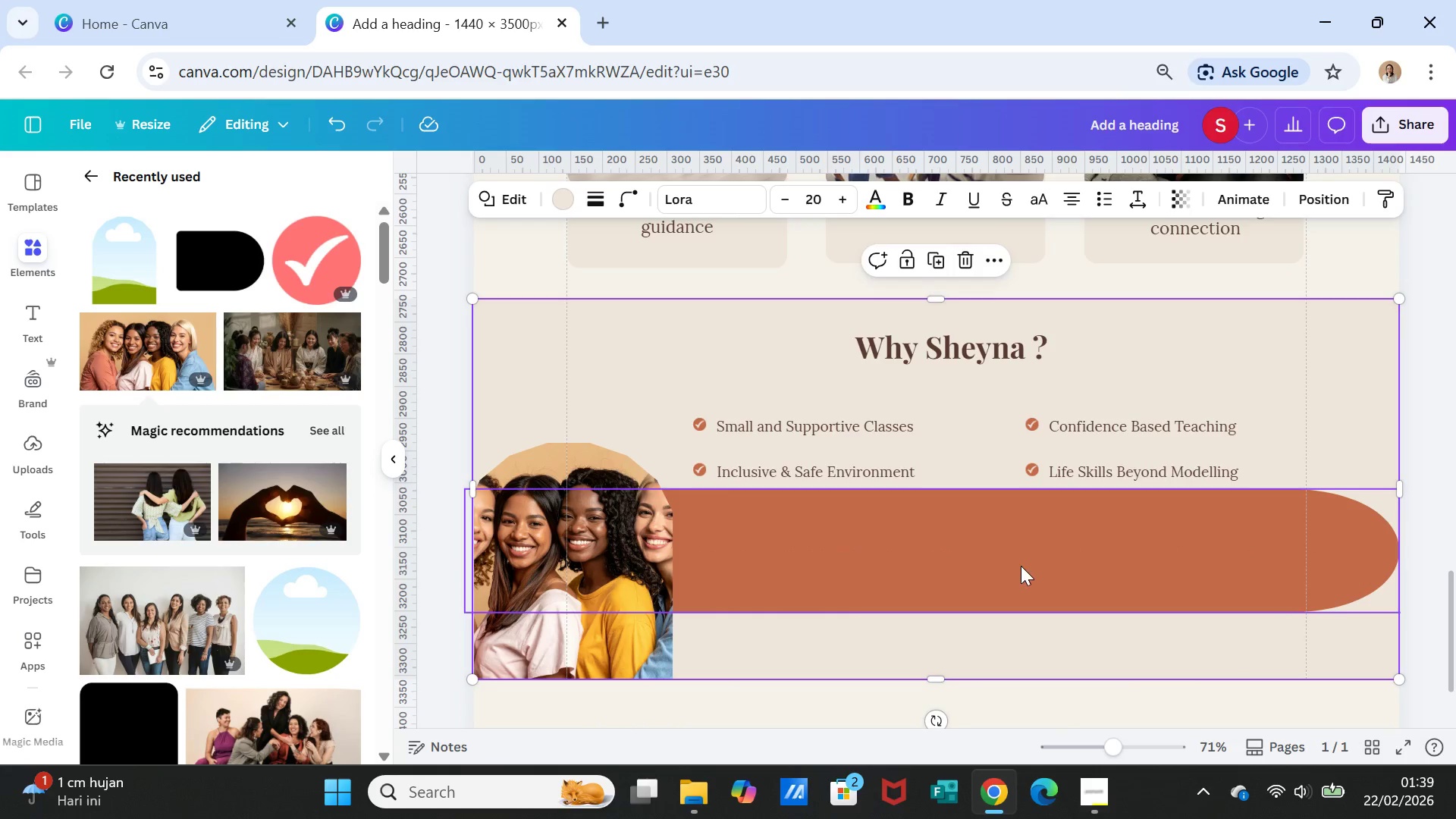 
left_click([41, 246])
 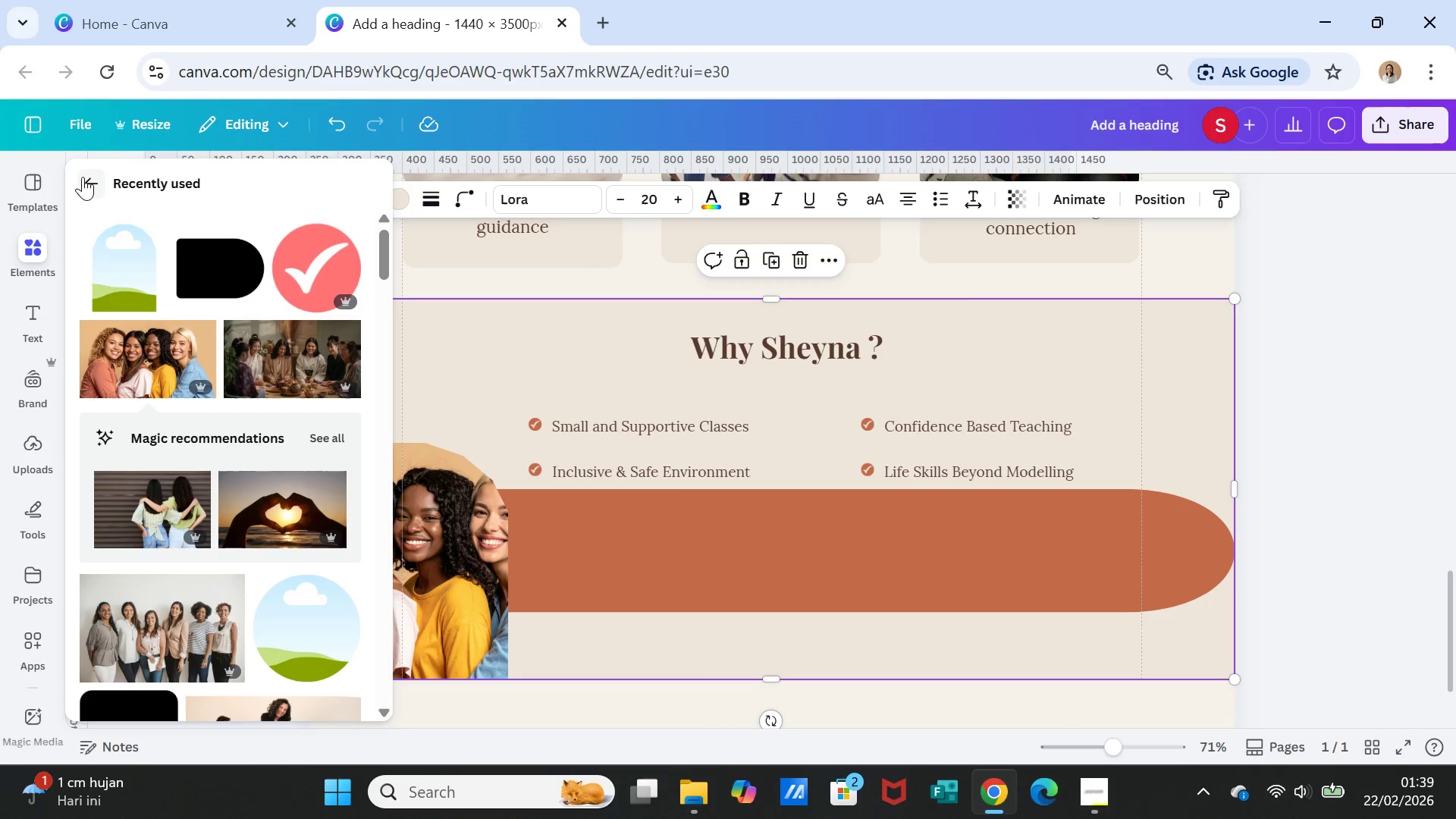 
left_click([87, 174])
 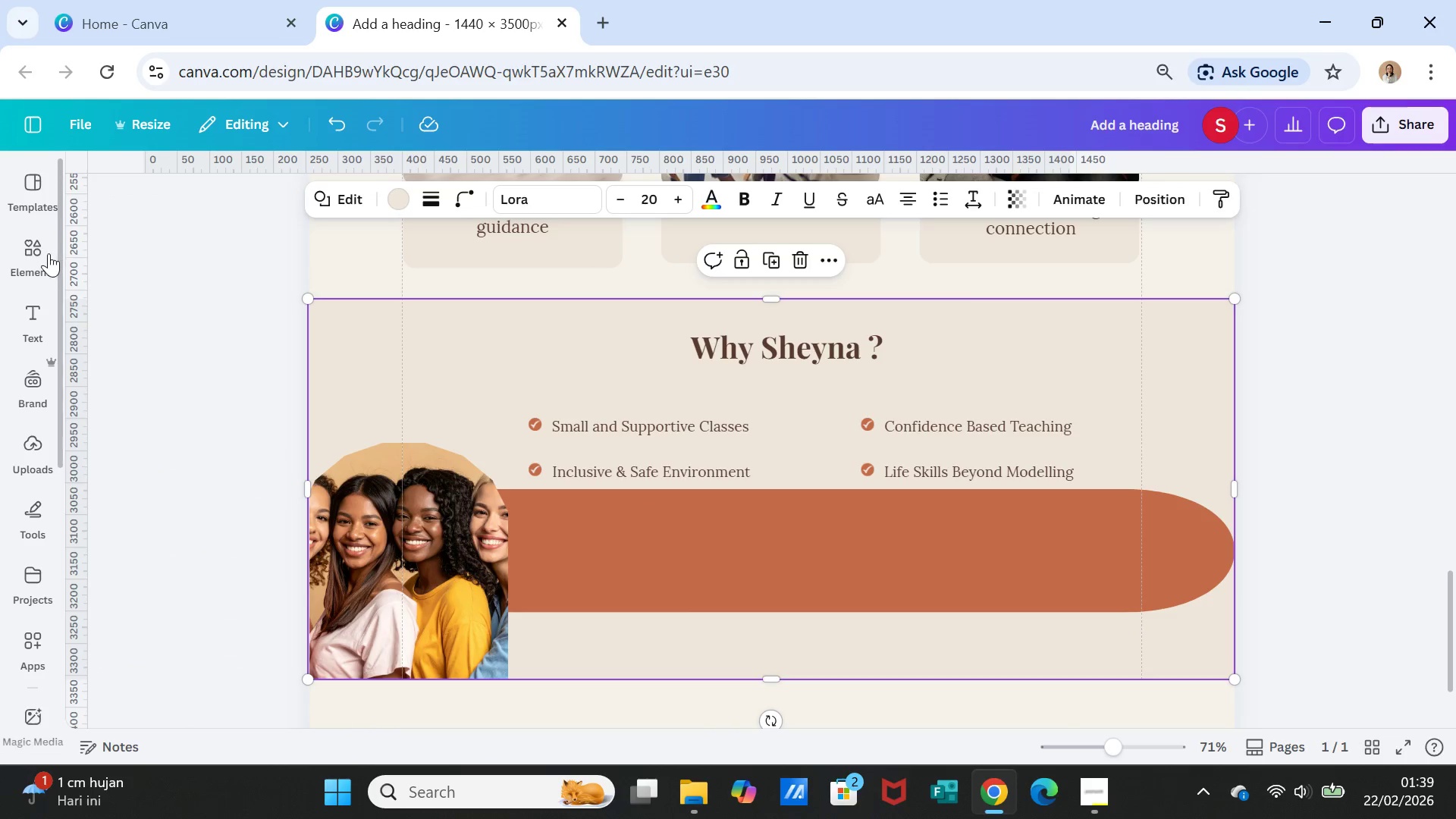 
left_click([36, 249])
 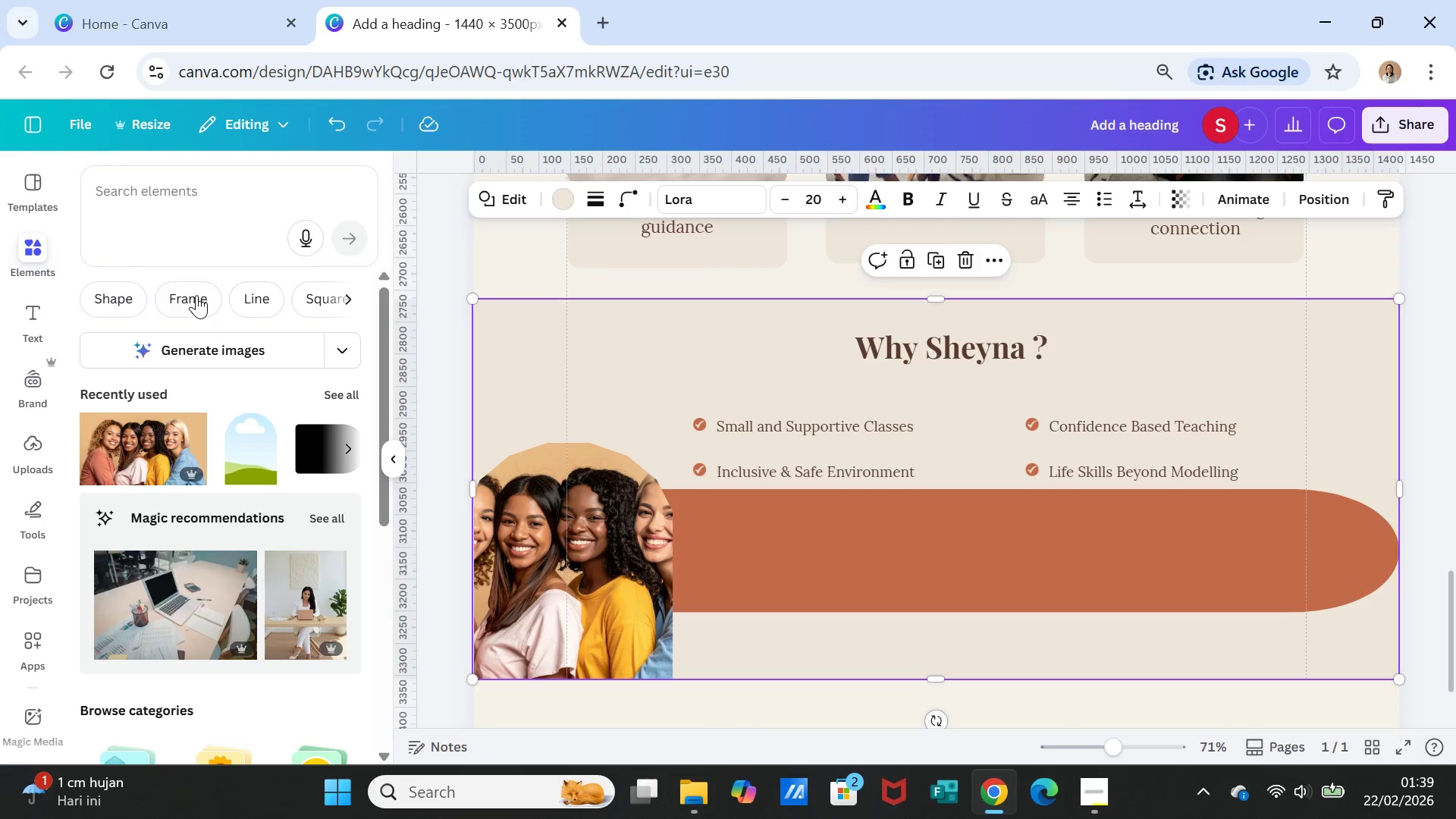 
left_click([196, 295])
 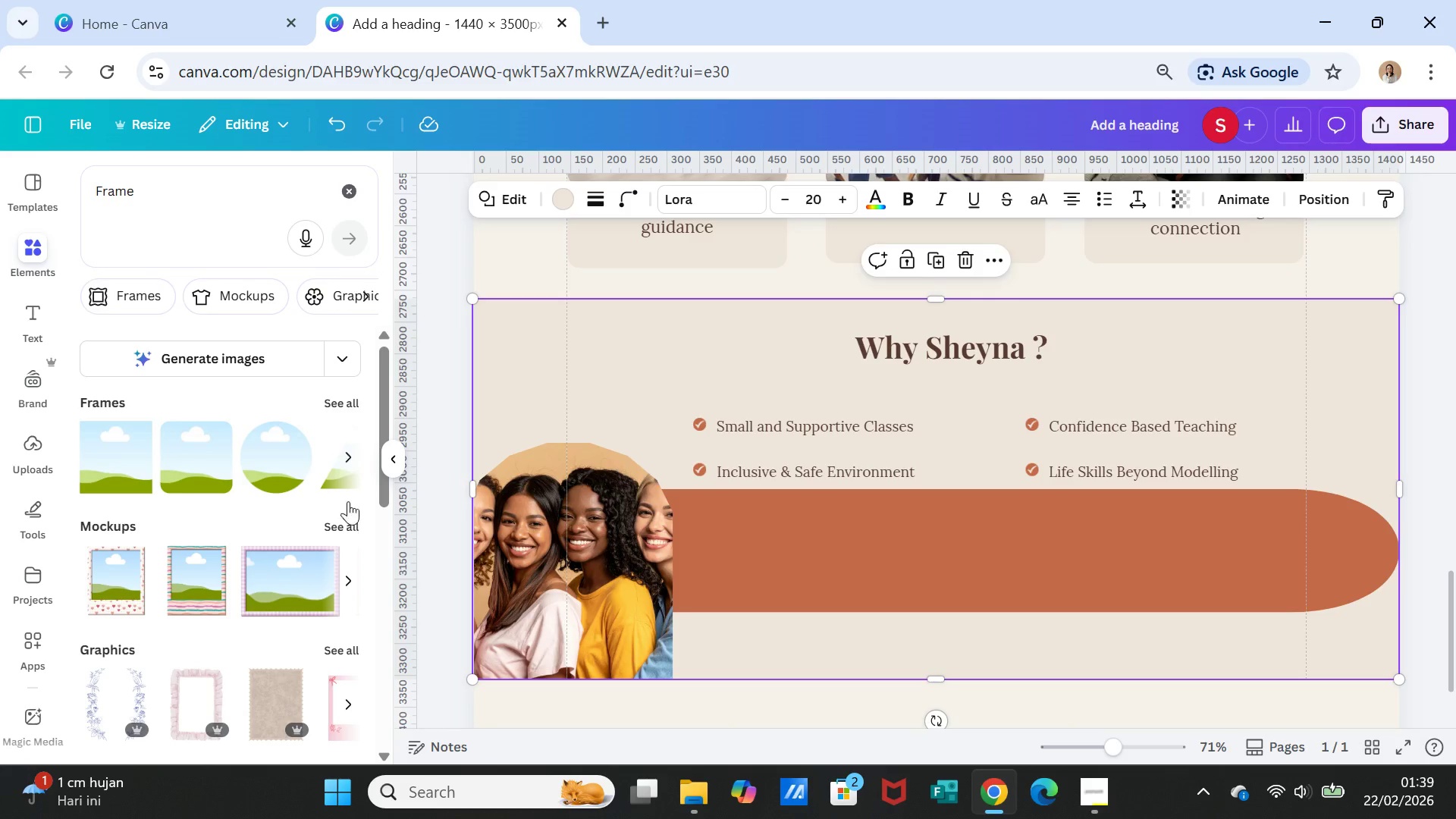 
left_click([346, 402])
 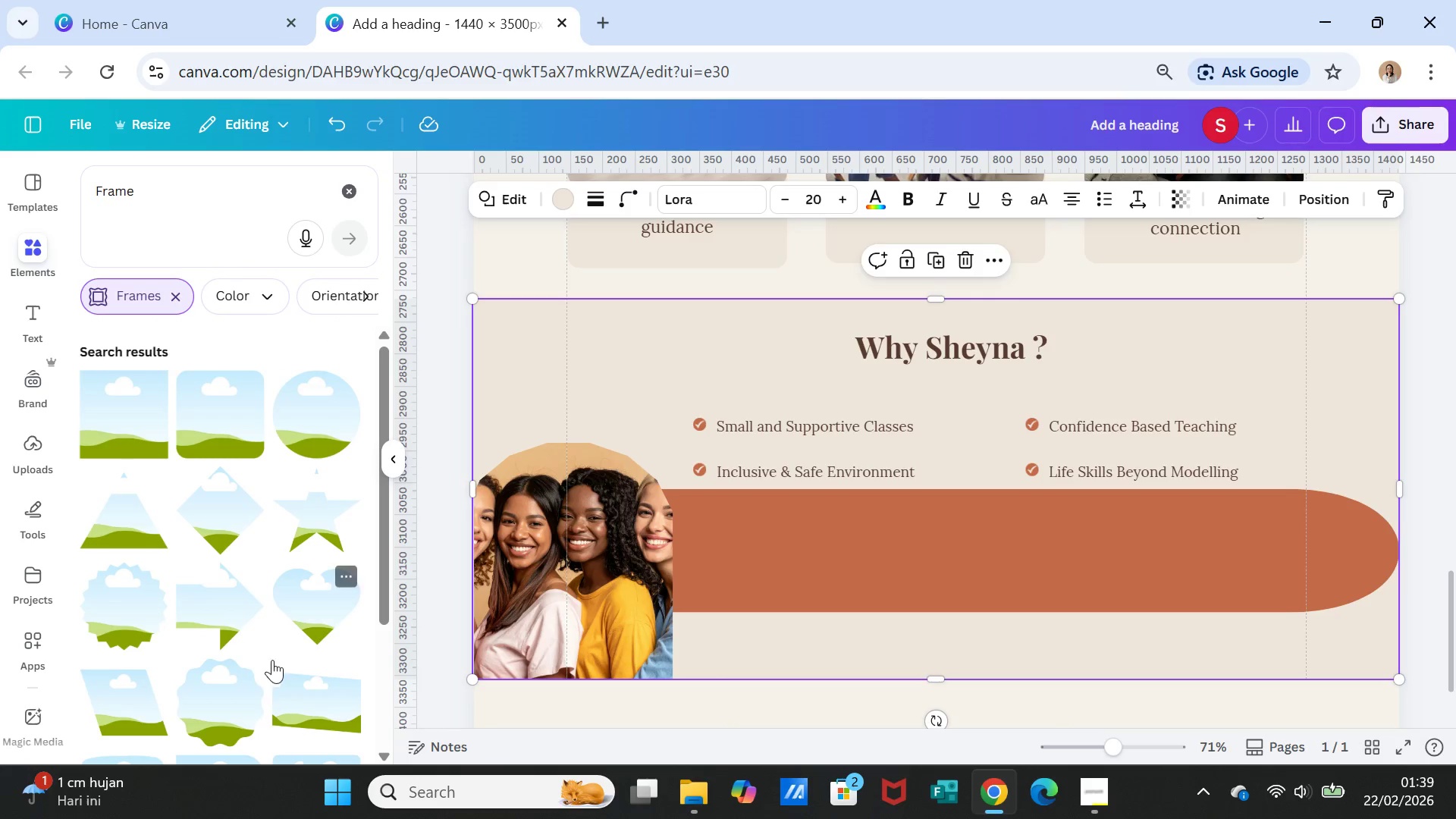 
scroll: coordinate [271, 654], scroll_direction: down, amount: 3.0
 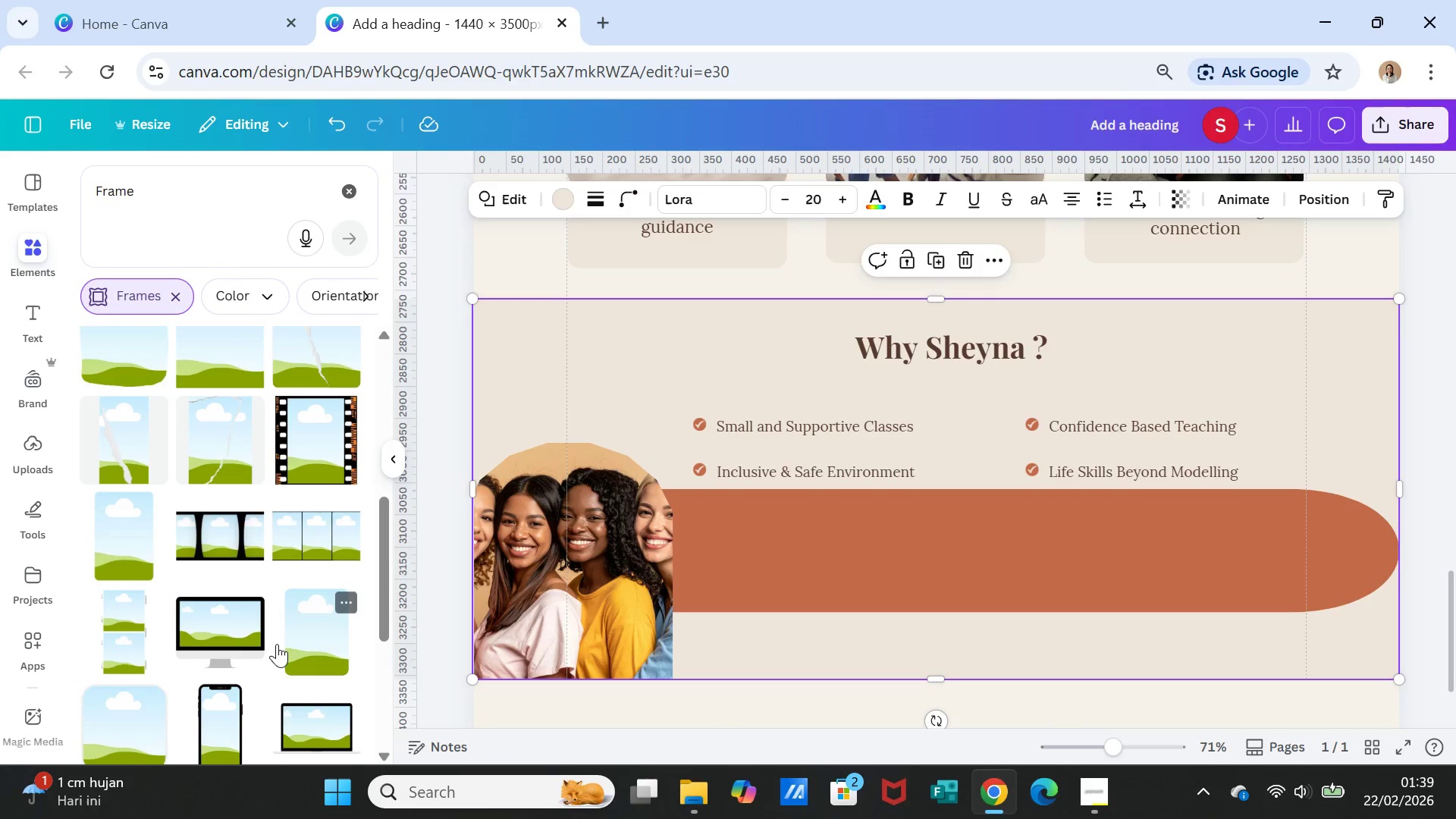 
scroll: coordinate [278, 641], scroll_direction: up, amount: 2.0
 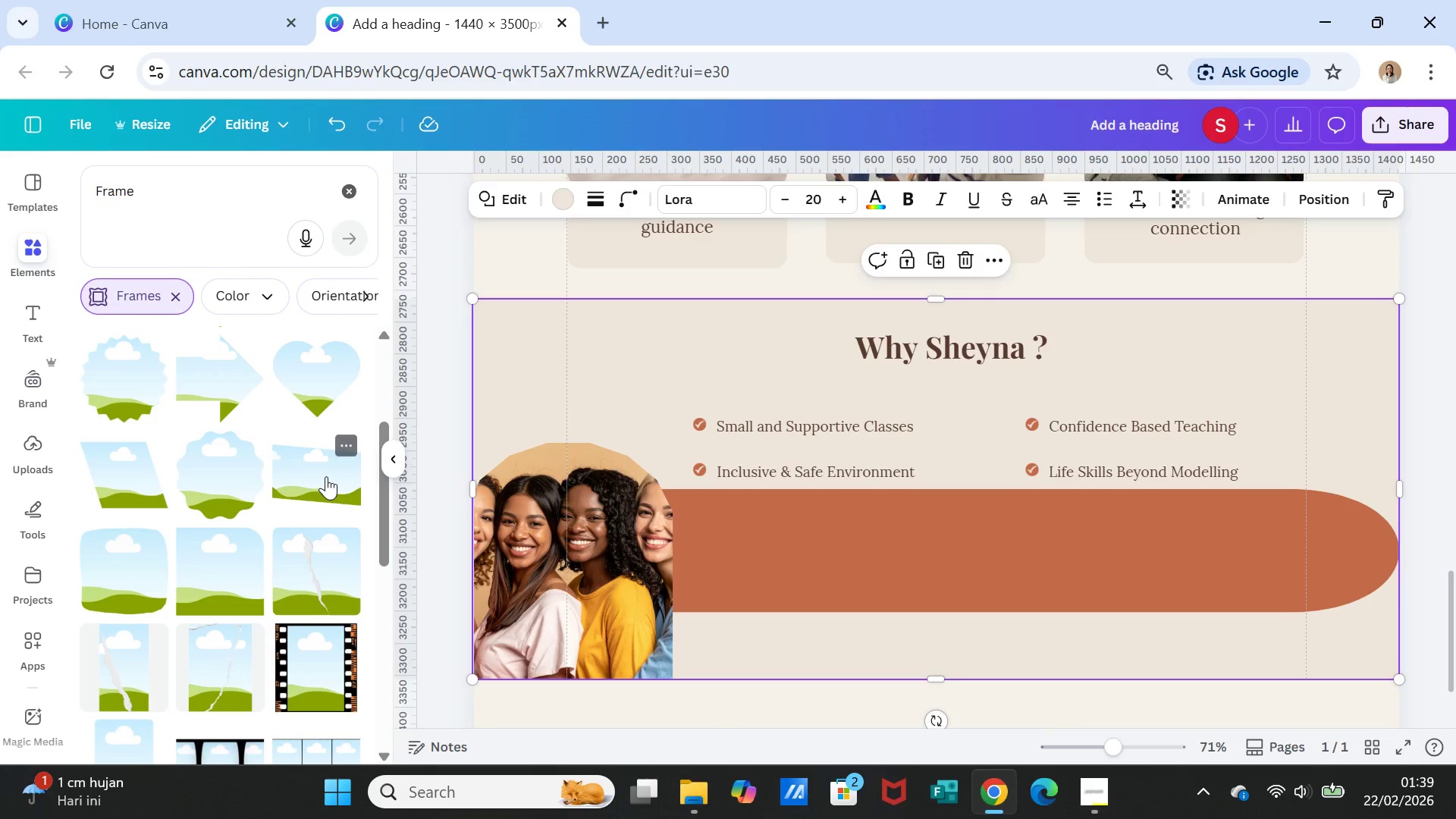 
left_click([326, 476])
 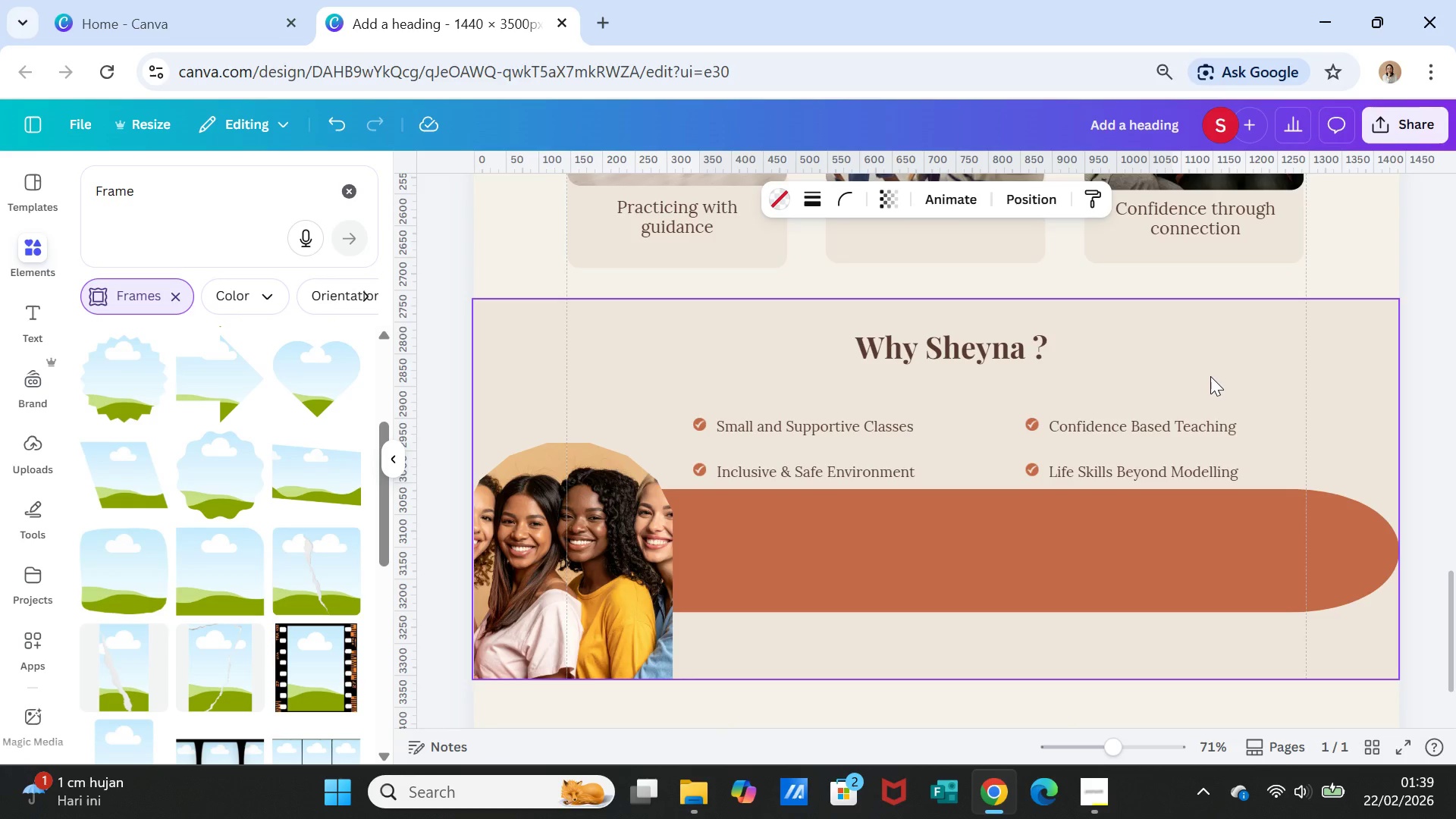 
scroll: coordinate [1213, 381], scroll_direction: up, amount: 6.0
 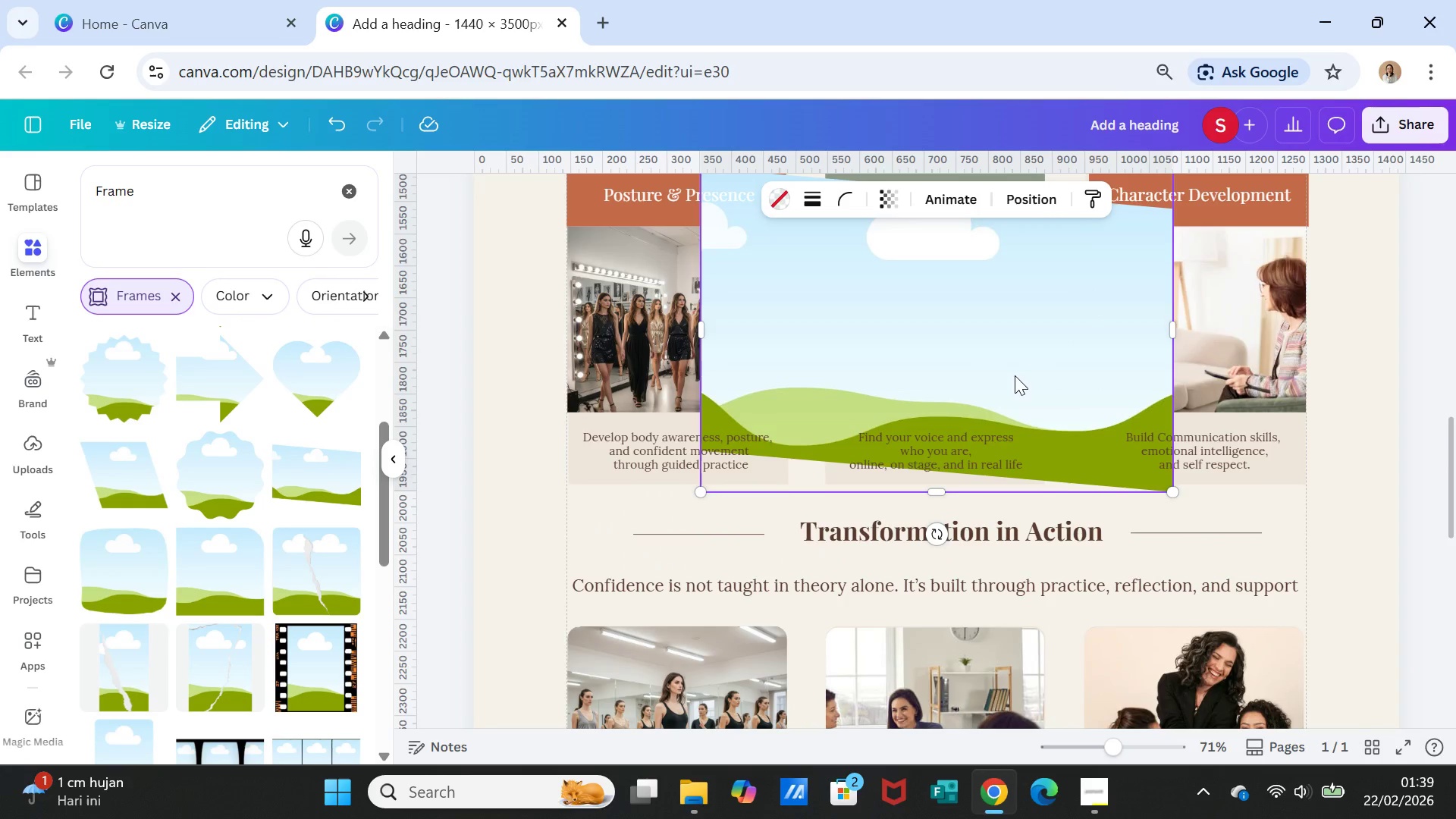 
left_click_drag(start_coordinate=[1015, 375], to_coordinate=[1100, 633])
 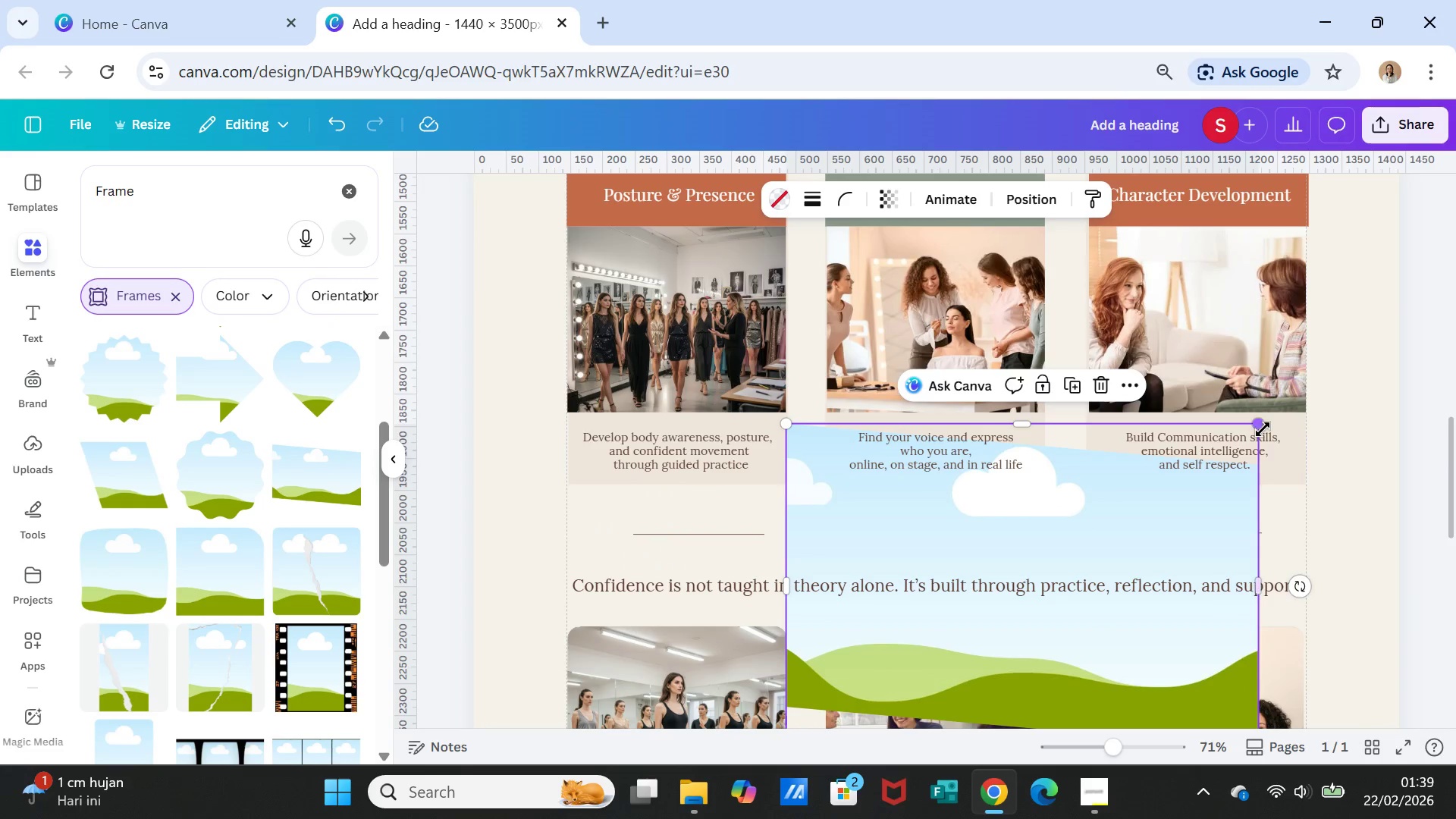 
left_click_drag(start_coordinate=[1263, 425], to_coordinate=[1111, 610])
 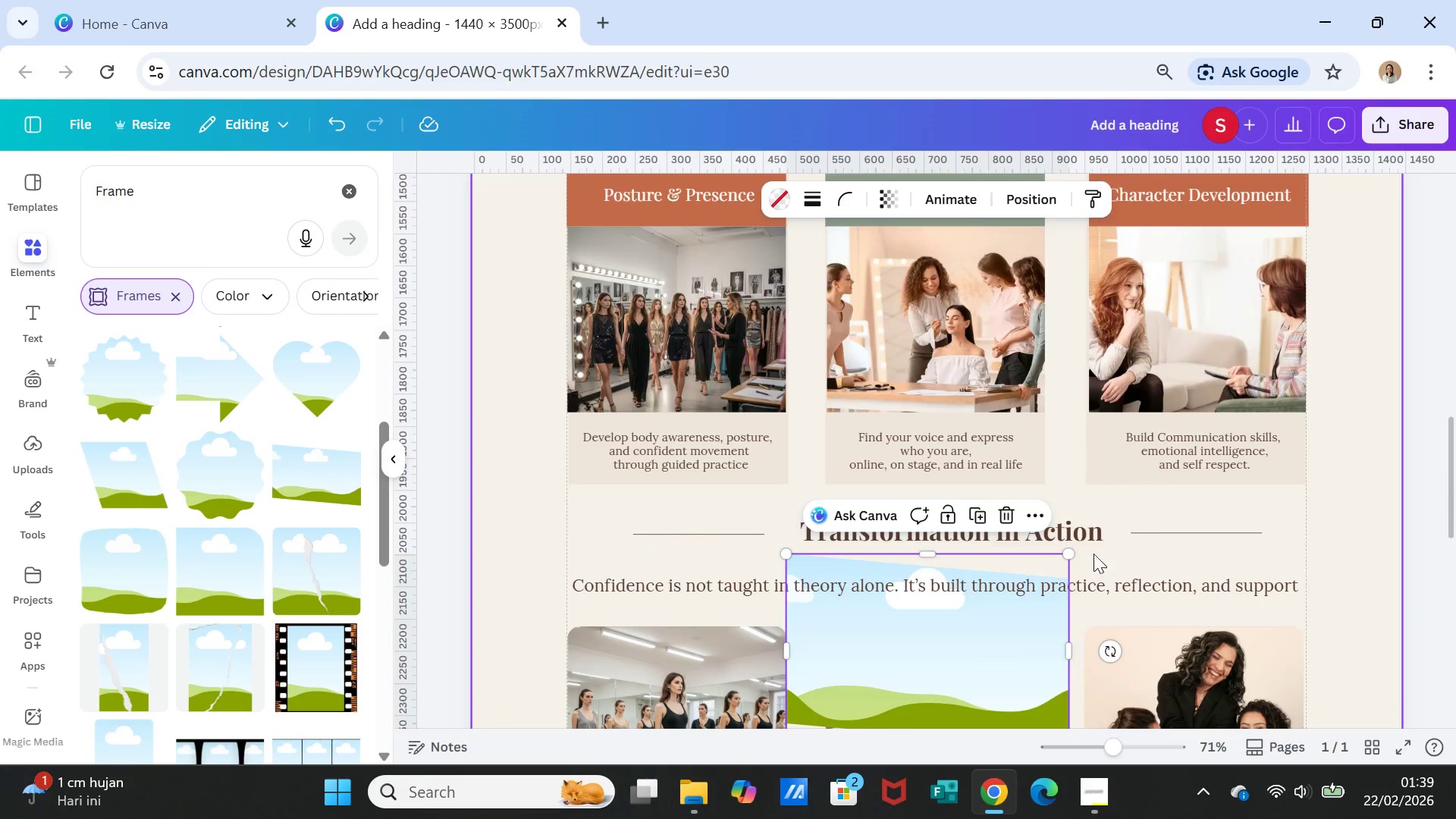 
scroll: coordinate [1094, 554], scroll_direction: down, amount: 2.0
 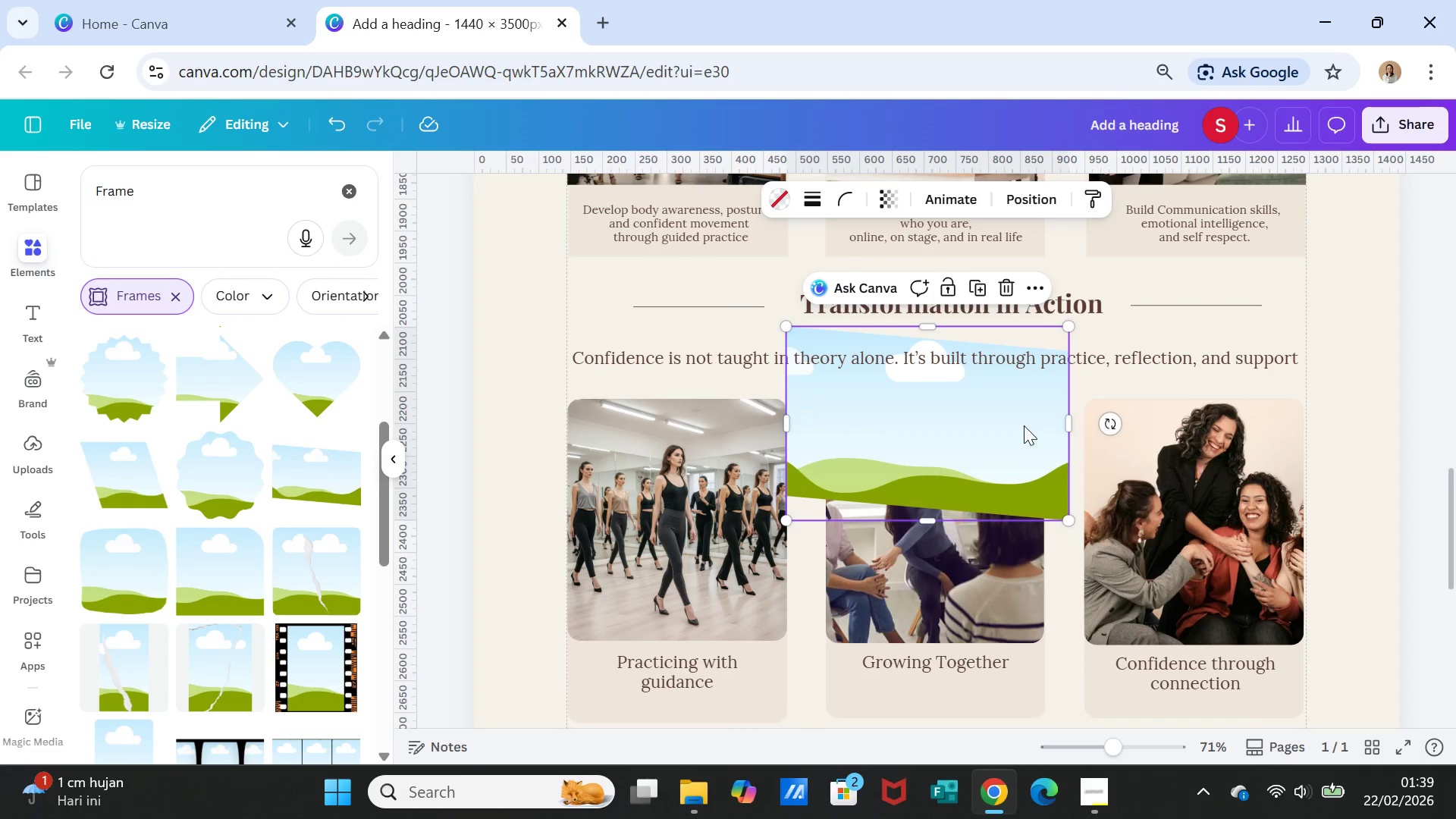 
left_click_drag(start_coordinate=[1024, 428], to_coordinate=[1138, 656])
 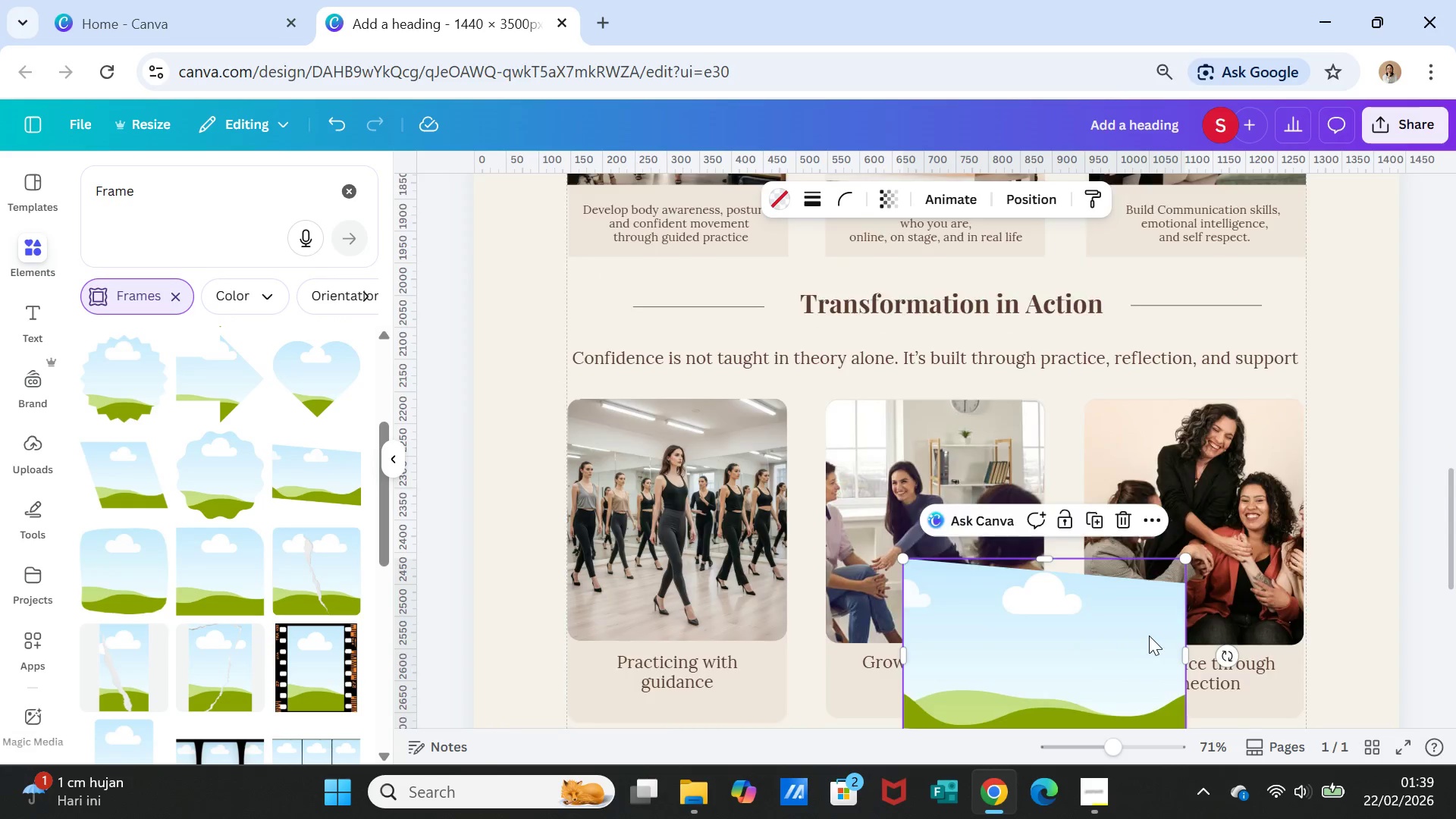 
scroll: coordinate [1149, 635], scroll_direction: down, amount: 3.0
 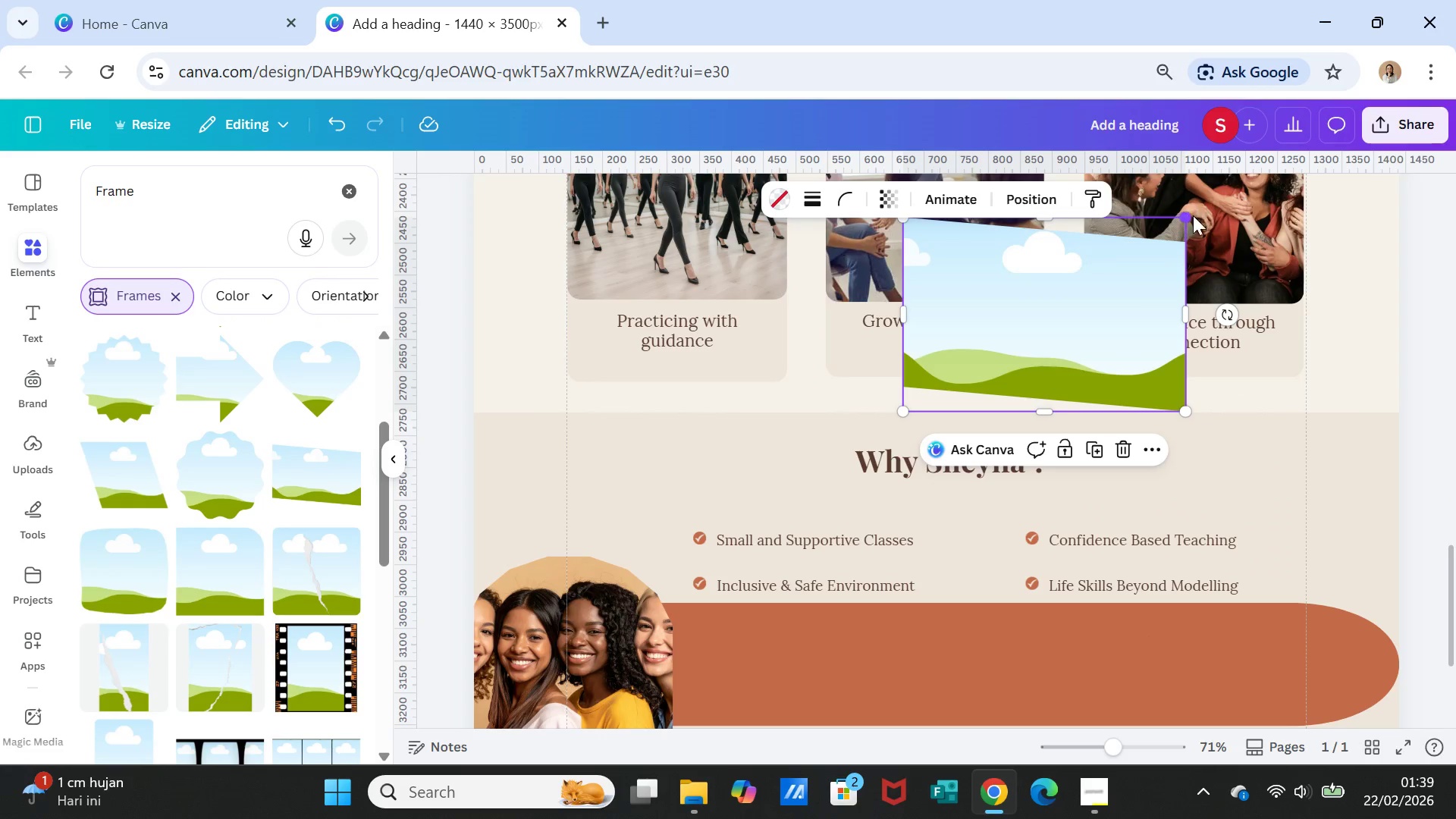 
left_click_drag(start_coordinate=[1194, 215], to_coordinate=[1170, 242])
 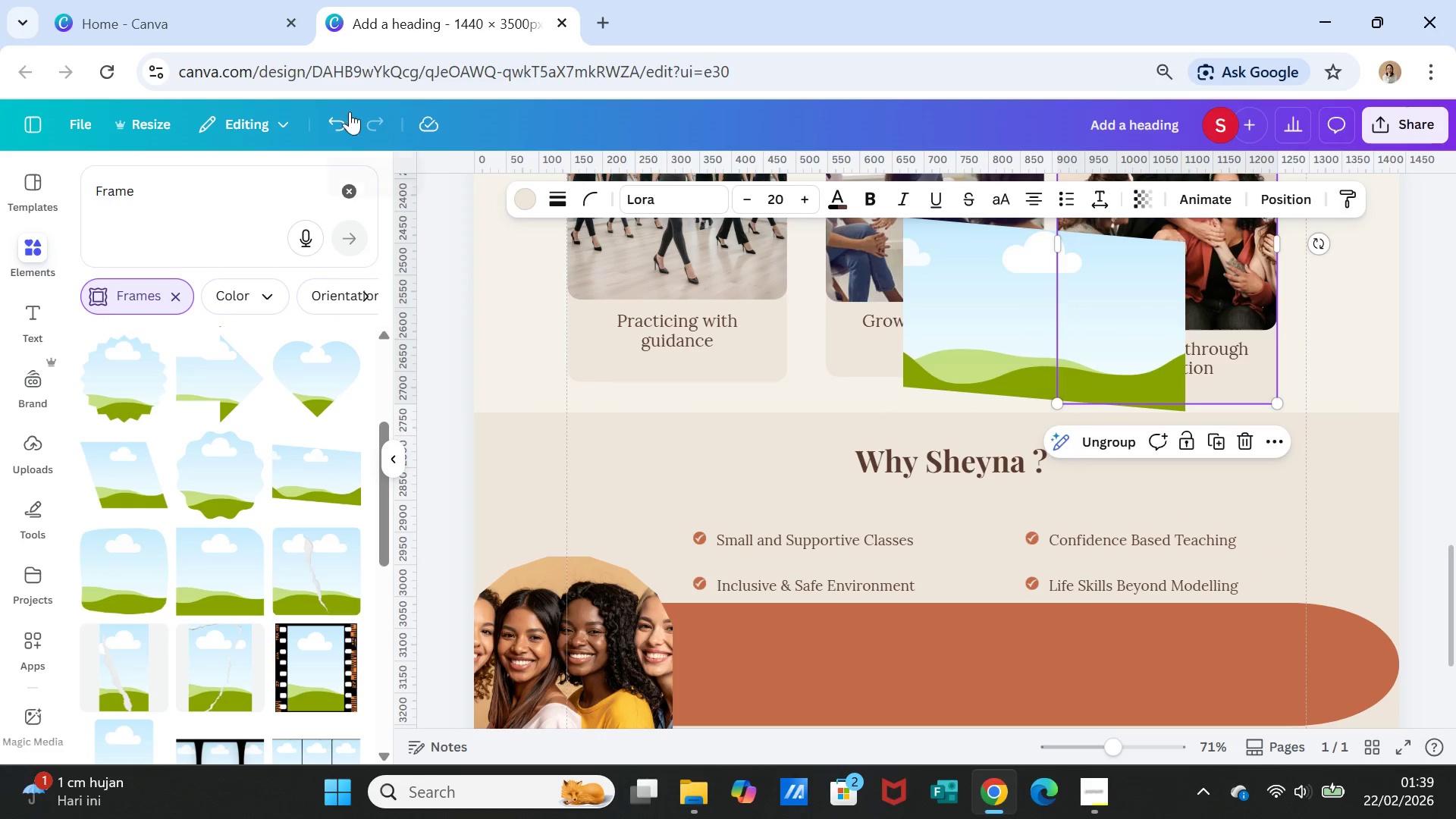 
left_click([335, 127])
 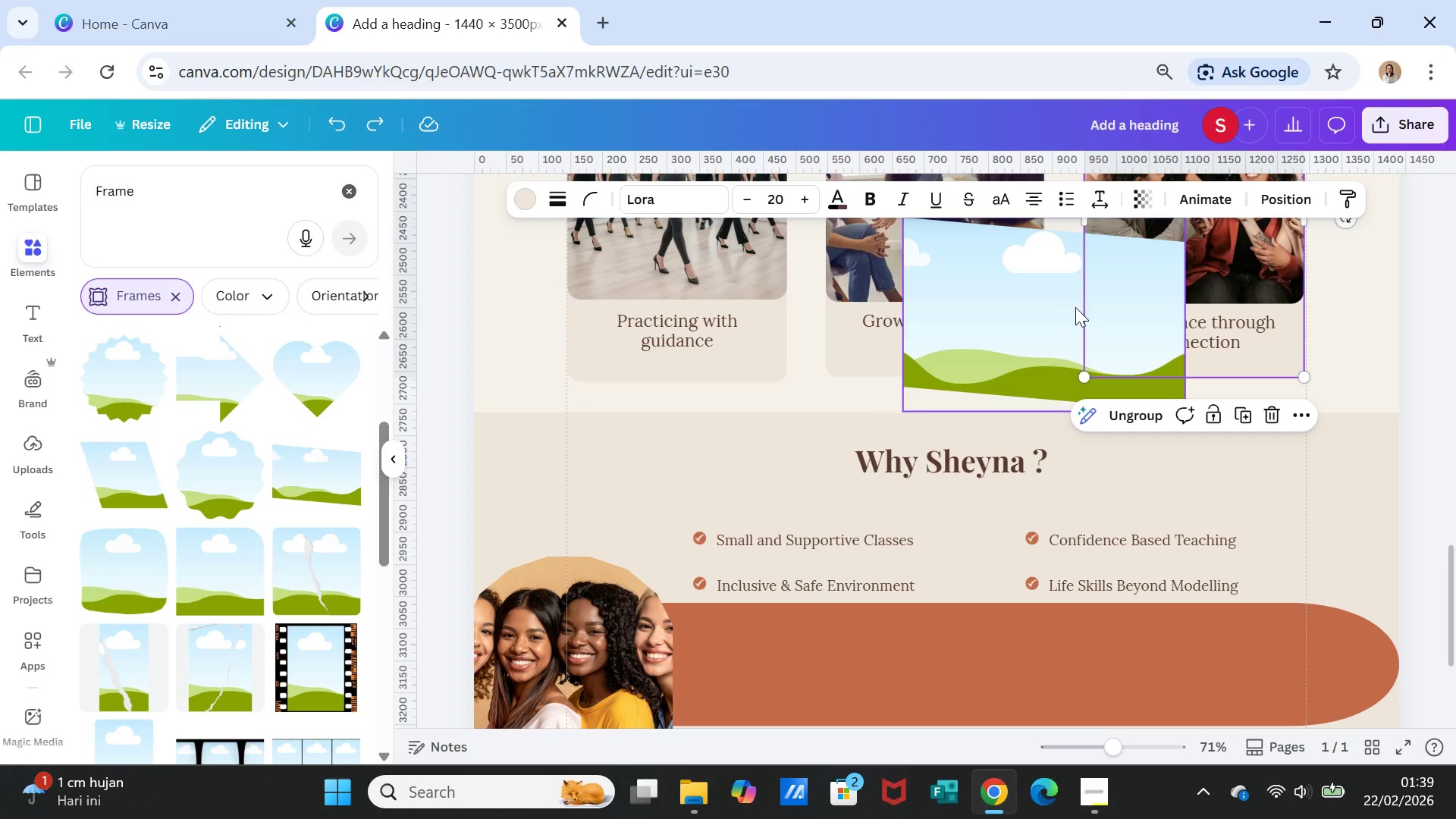 
left_click_drag(start_coordinate=[1018, 309], to_coordinate=[1050, 569])
 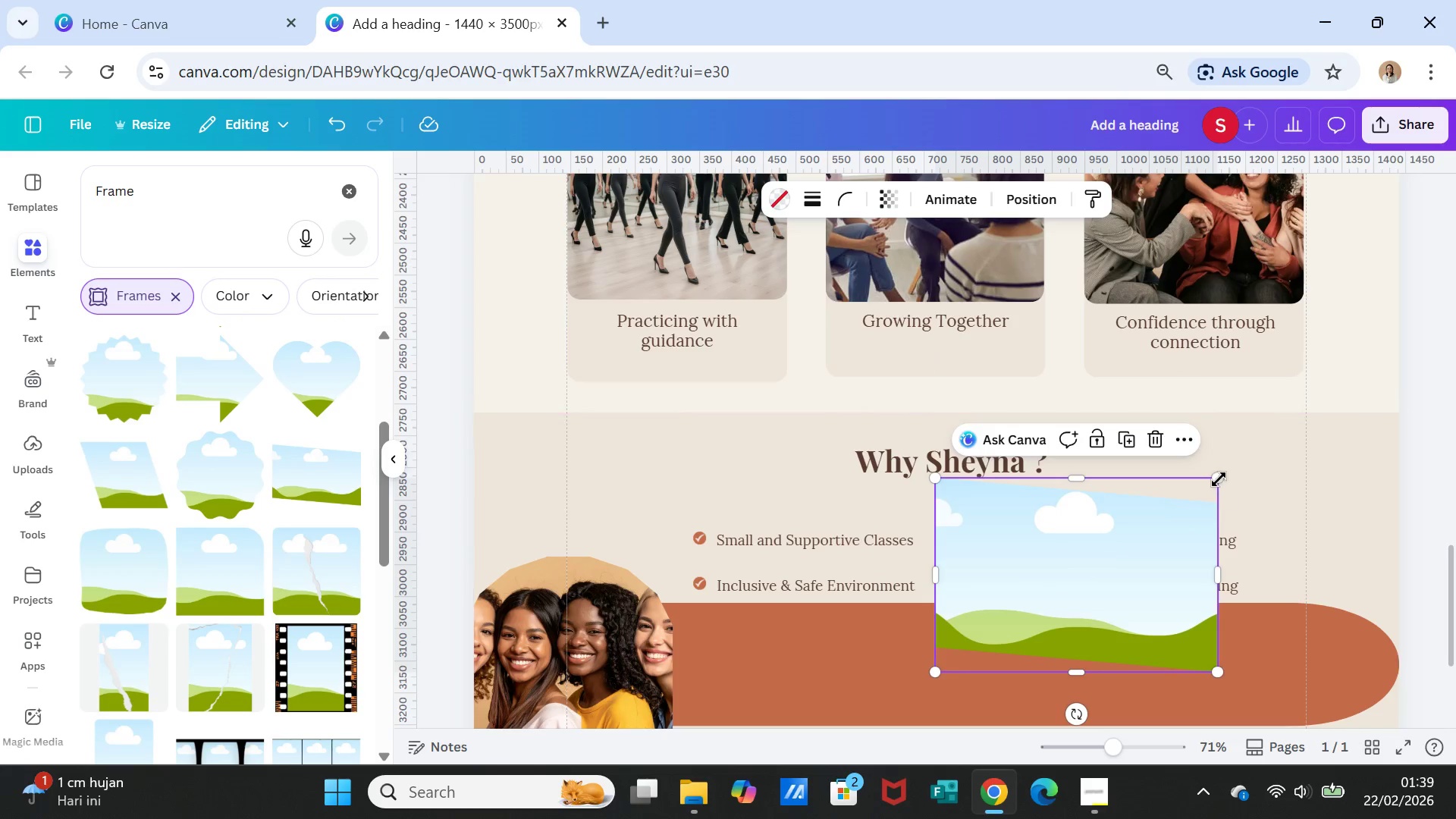 
left_click_drag(start_coordinate=[1219, 479], to_coordinate=[1121, 573])
 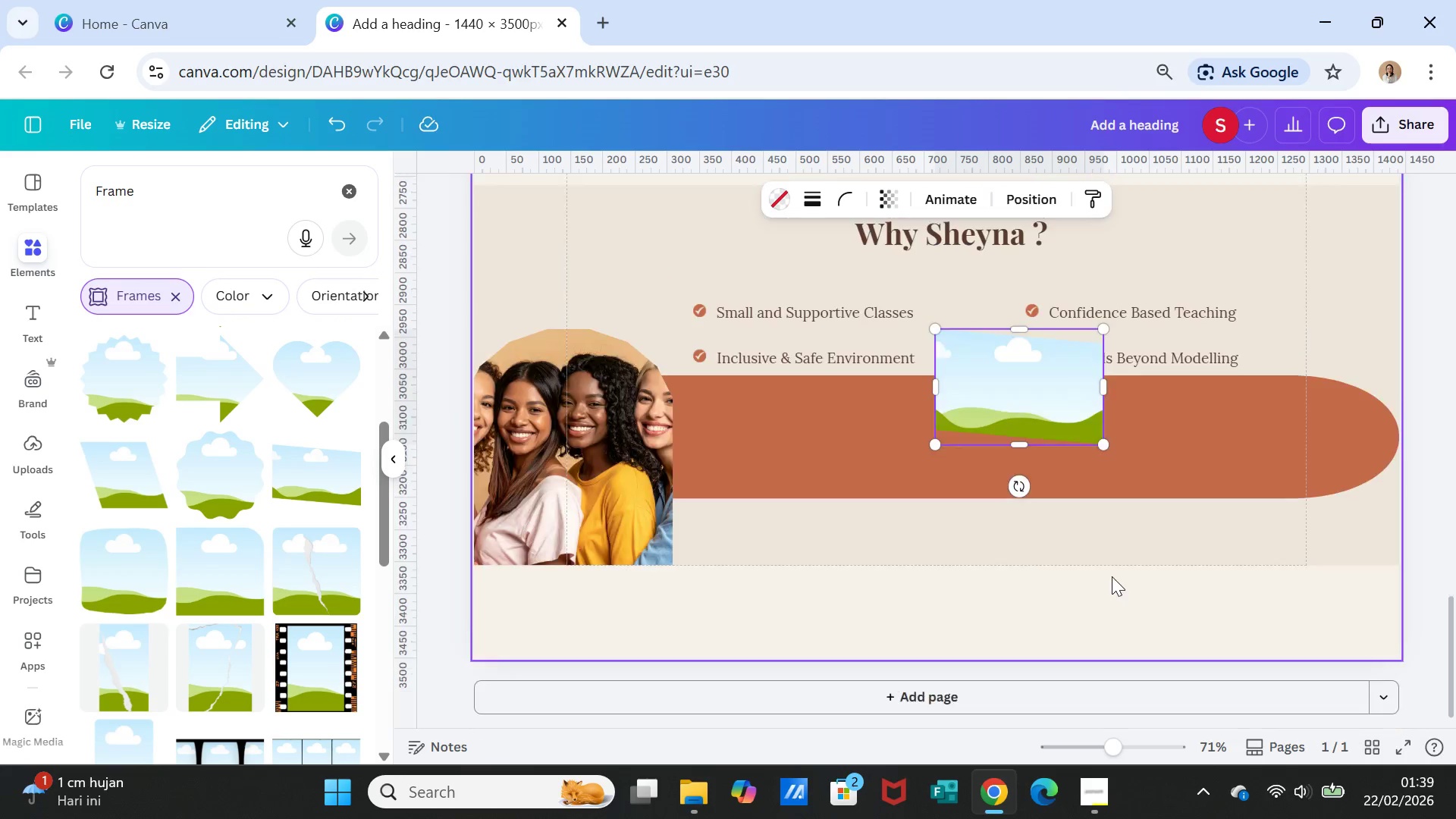 
scroll: coordinate [1111, 576], scroll_direction: down, amount: 1.0
 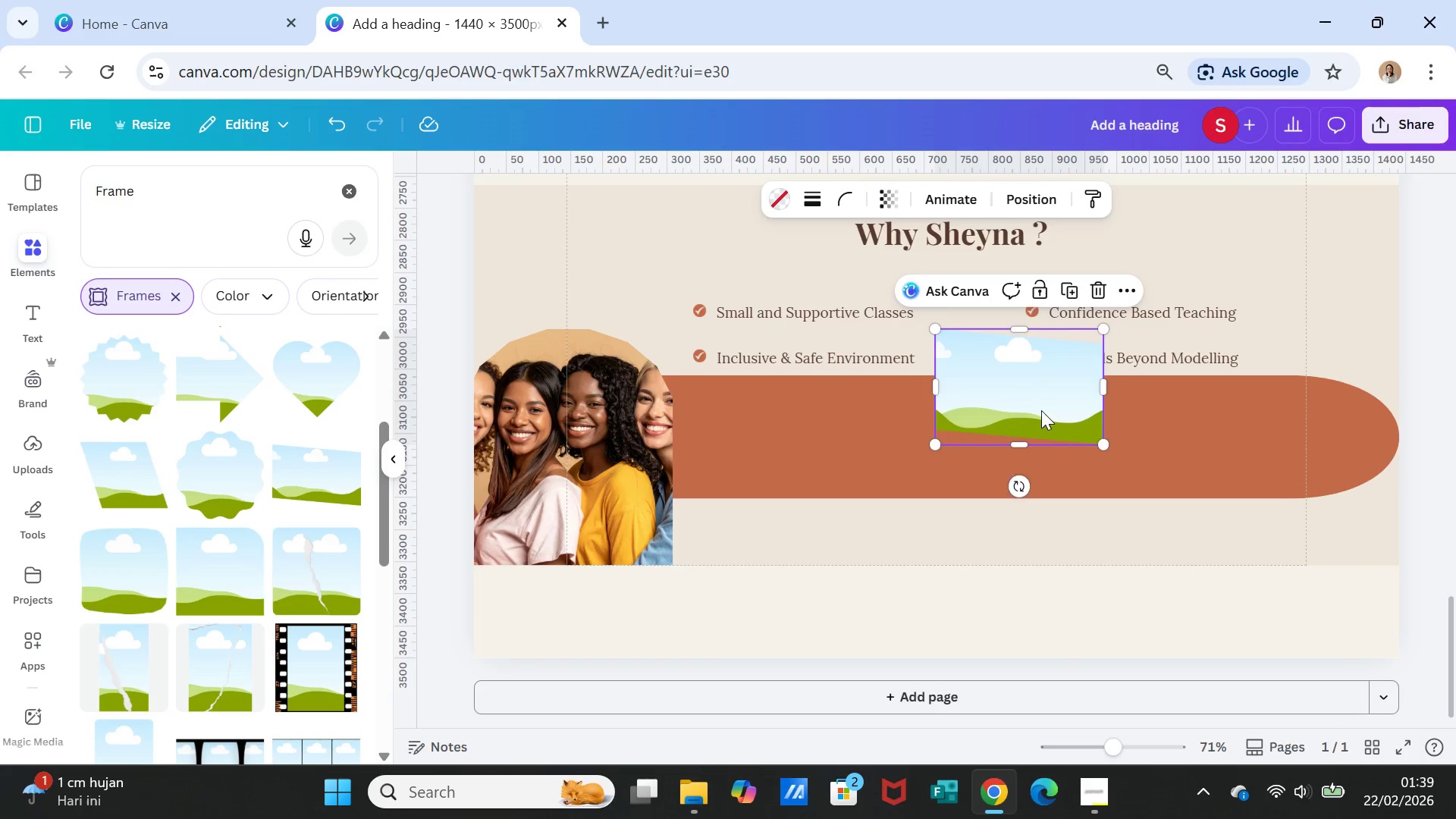 
left_click_drag(start_coordinate=[1041, 410], to_coordinate=[1333, 529])
 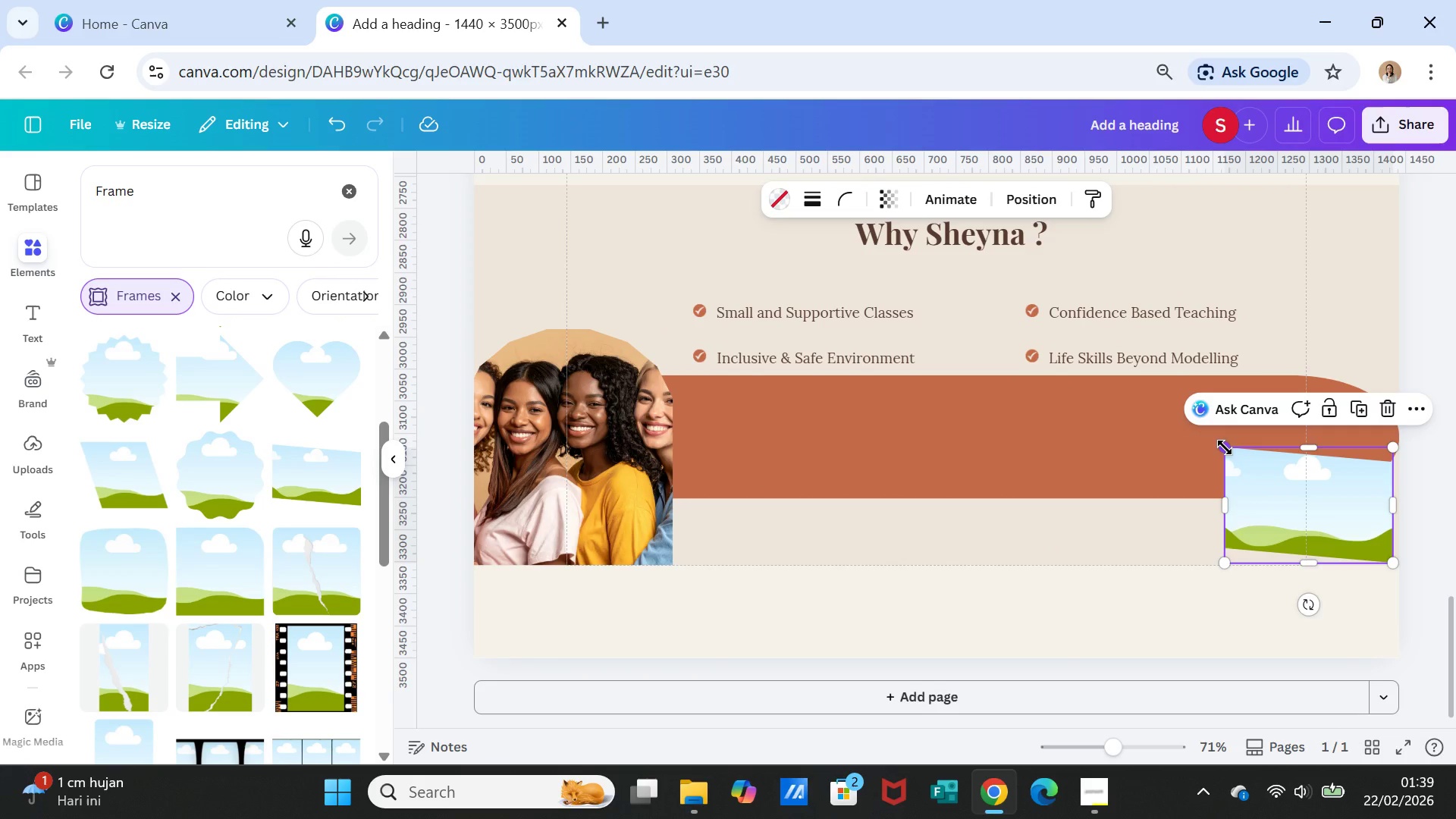 
left_click_drag(start_coordinate=[1225, 447], to_coordinate=[1196, 372])
 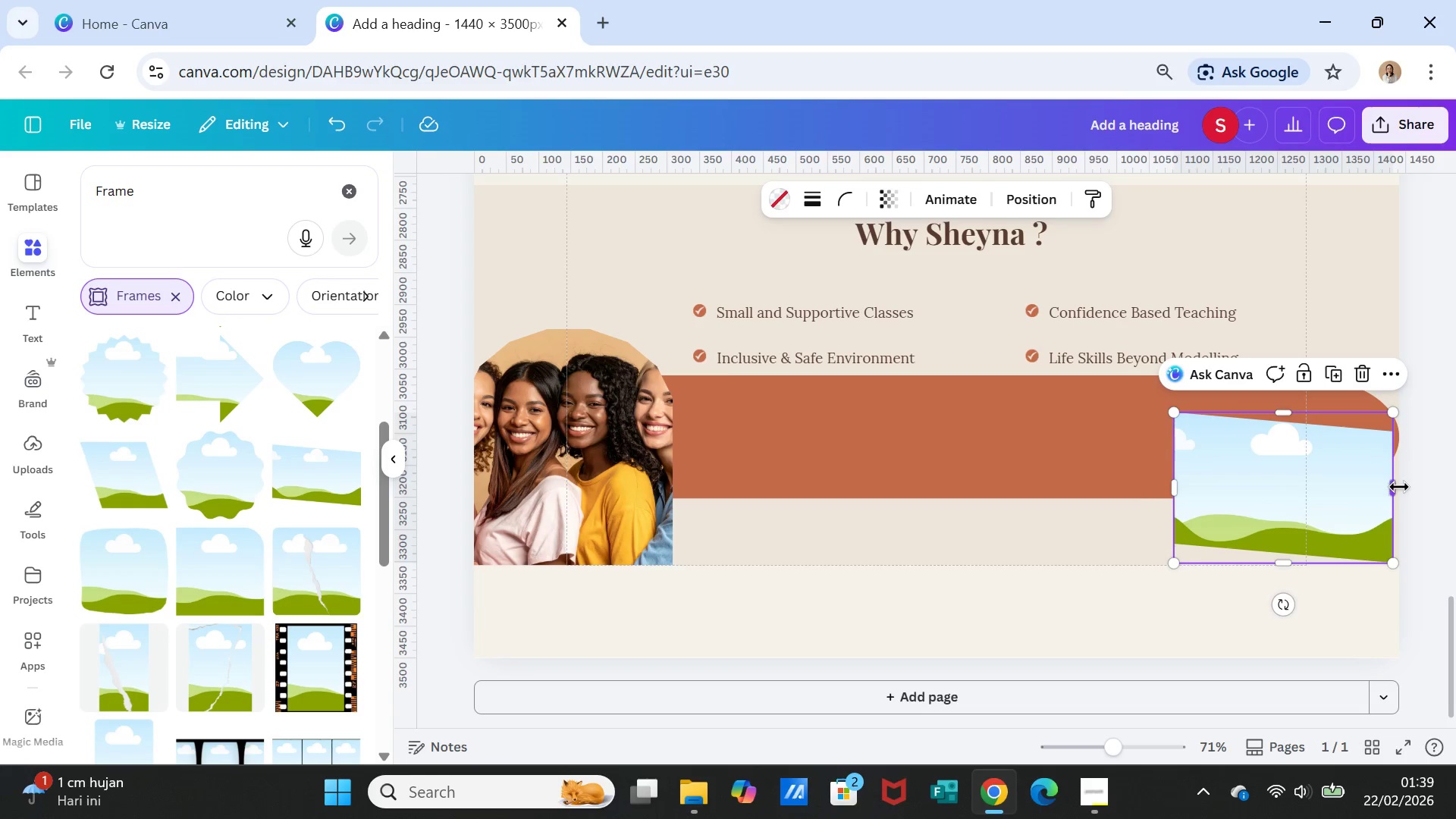 
left_click_drag(start_coordinate=[1398, 488], to_coordinate=[1405, 486])
 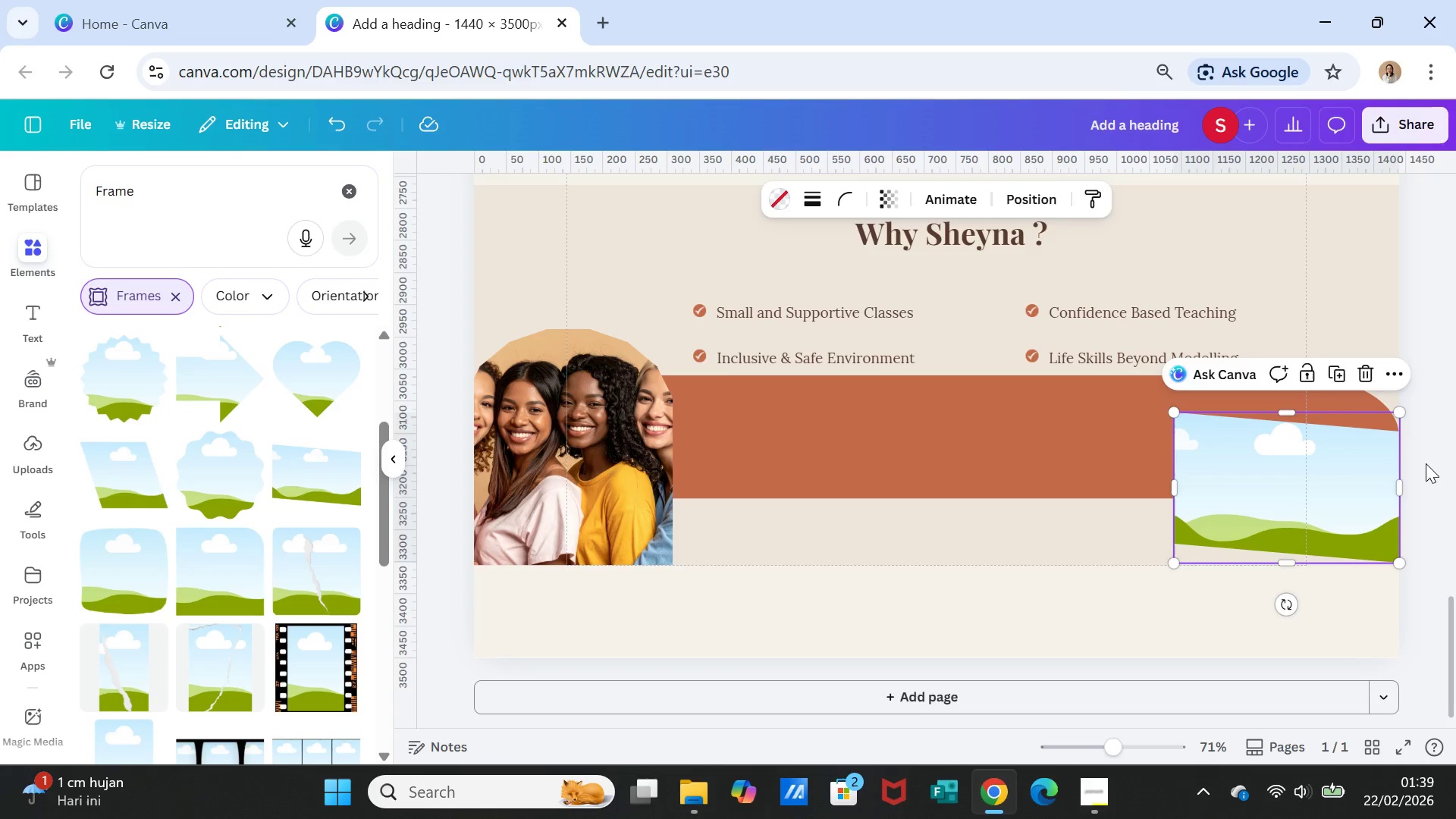 
left_click([1426, 463])
 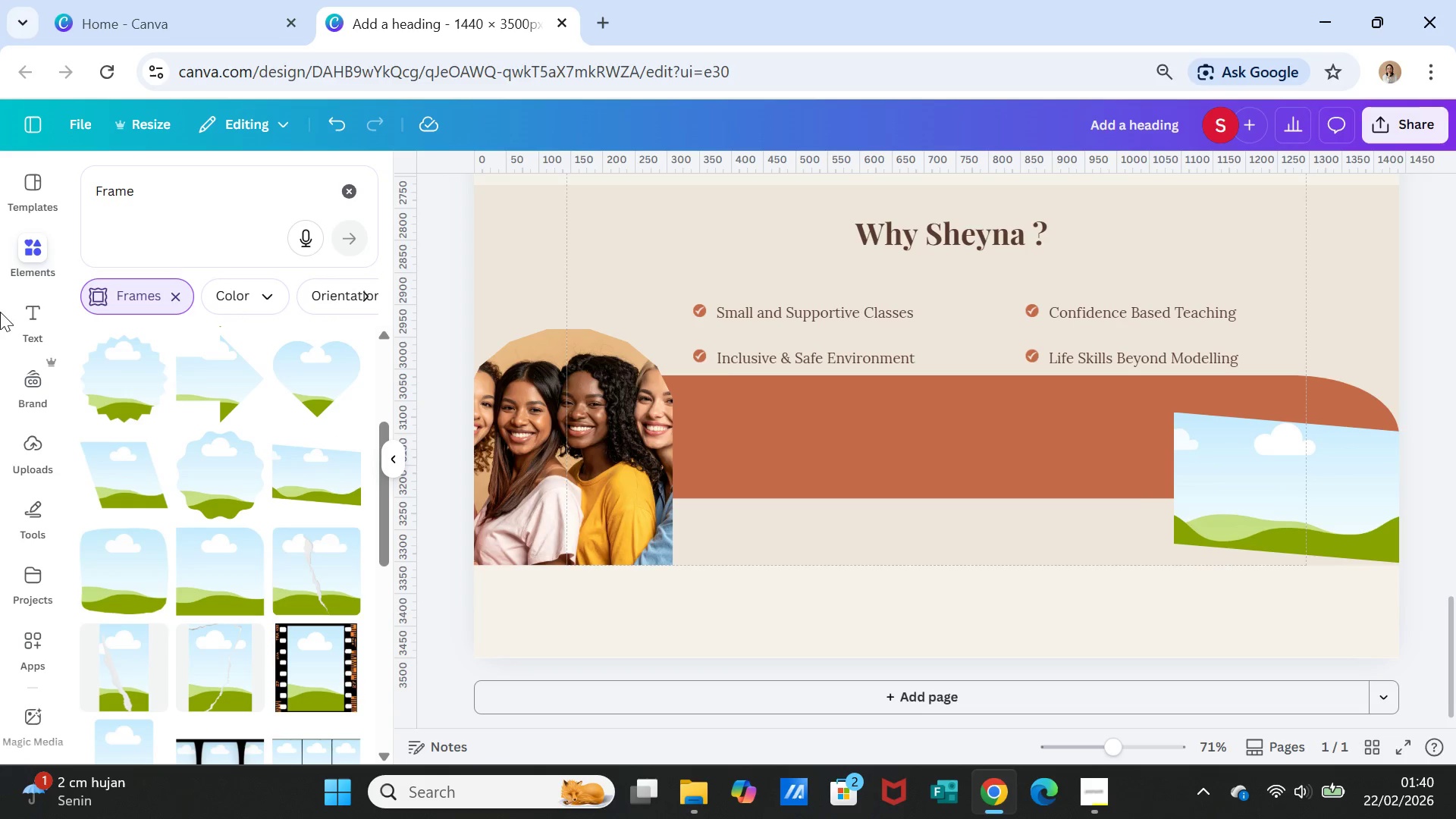 
wait(7.84)
 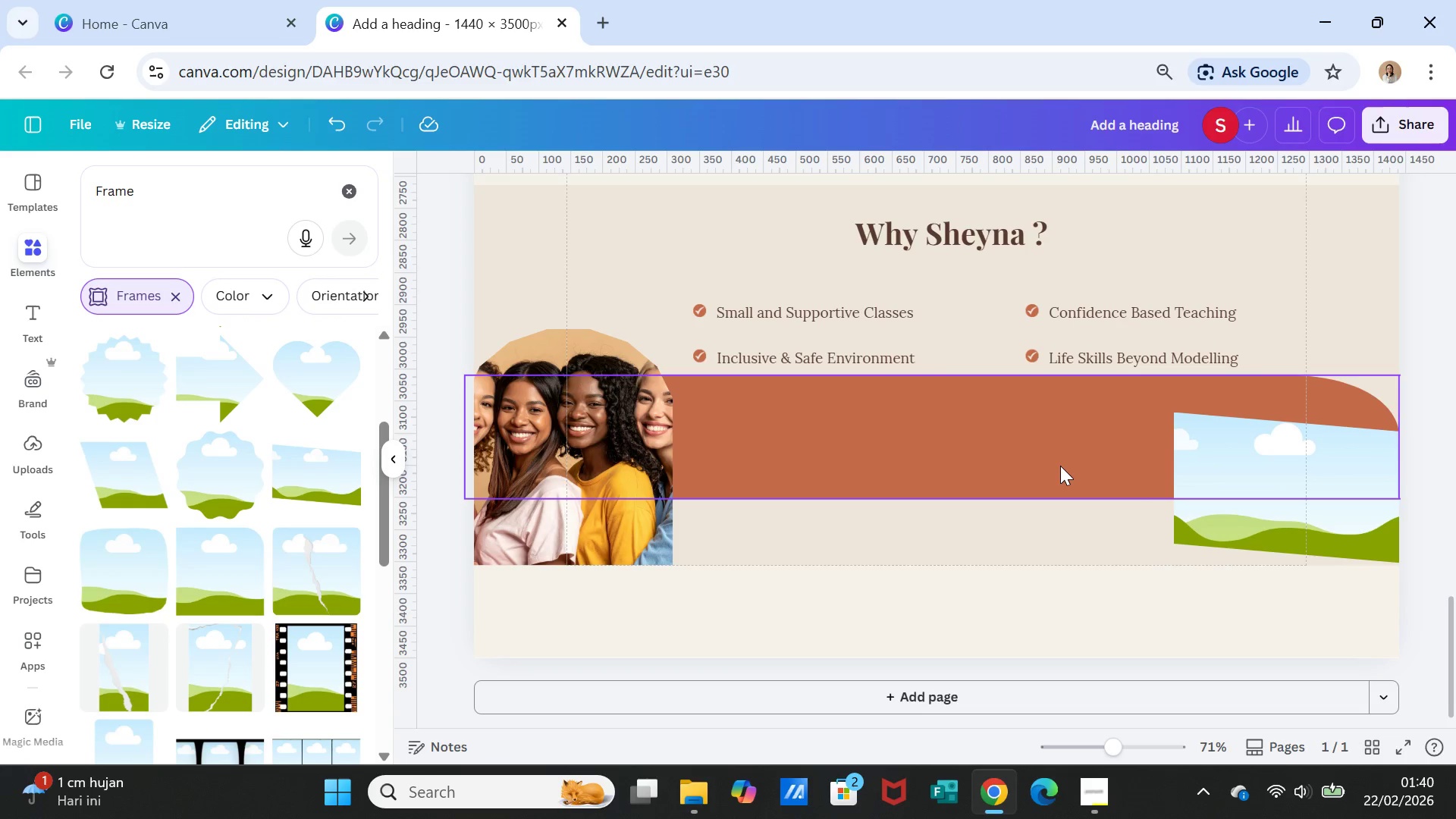 
left_click([38, 243])
 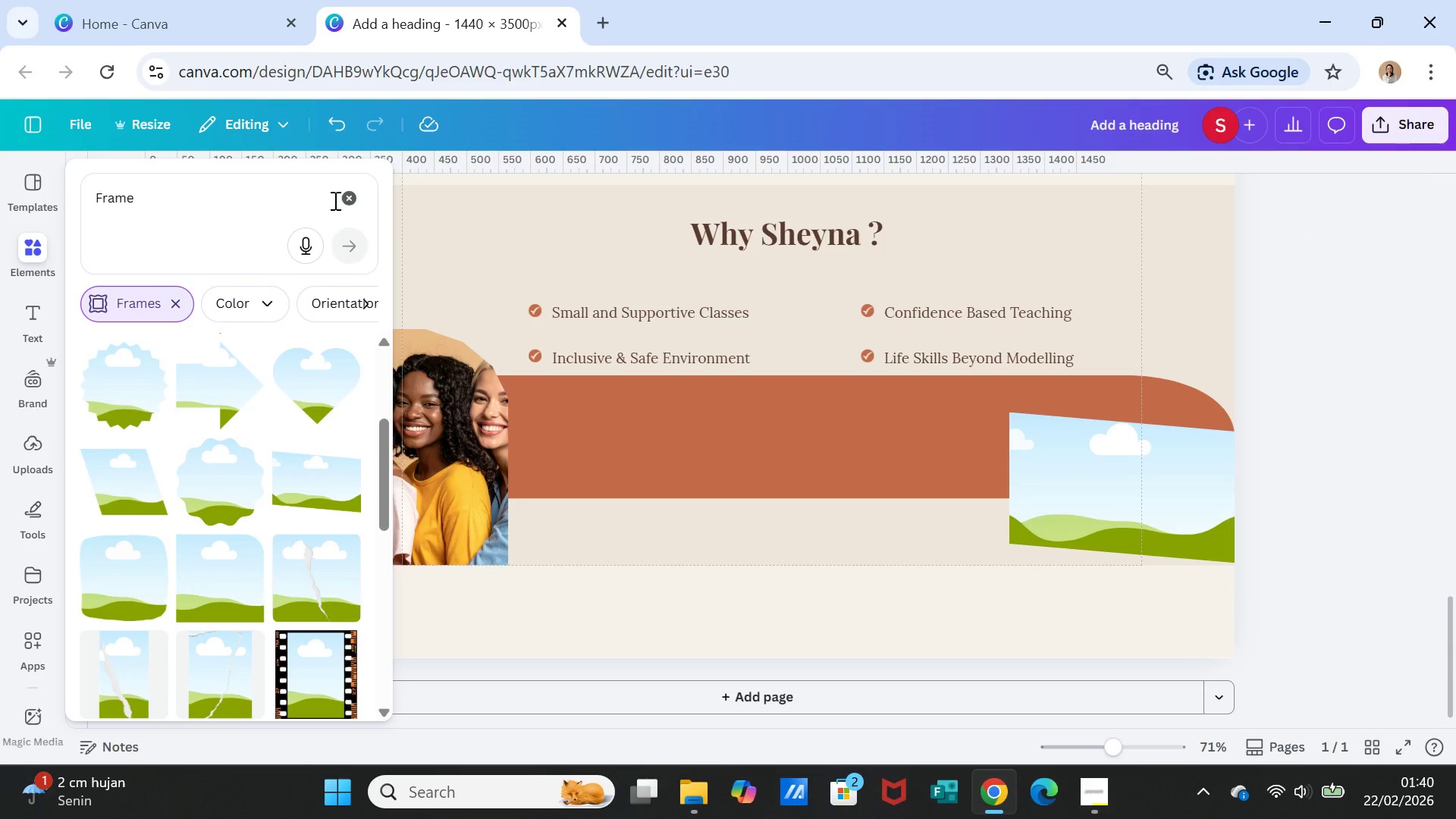 
left_click([357, 200])
 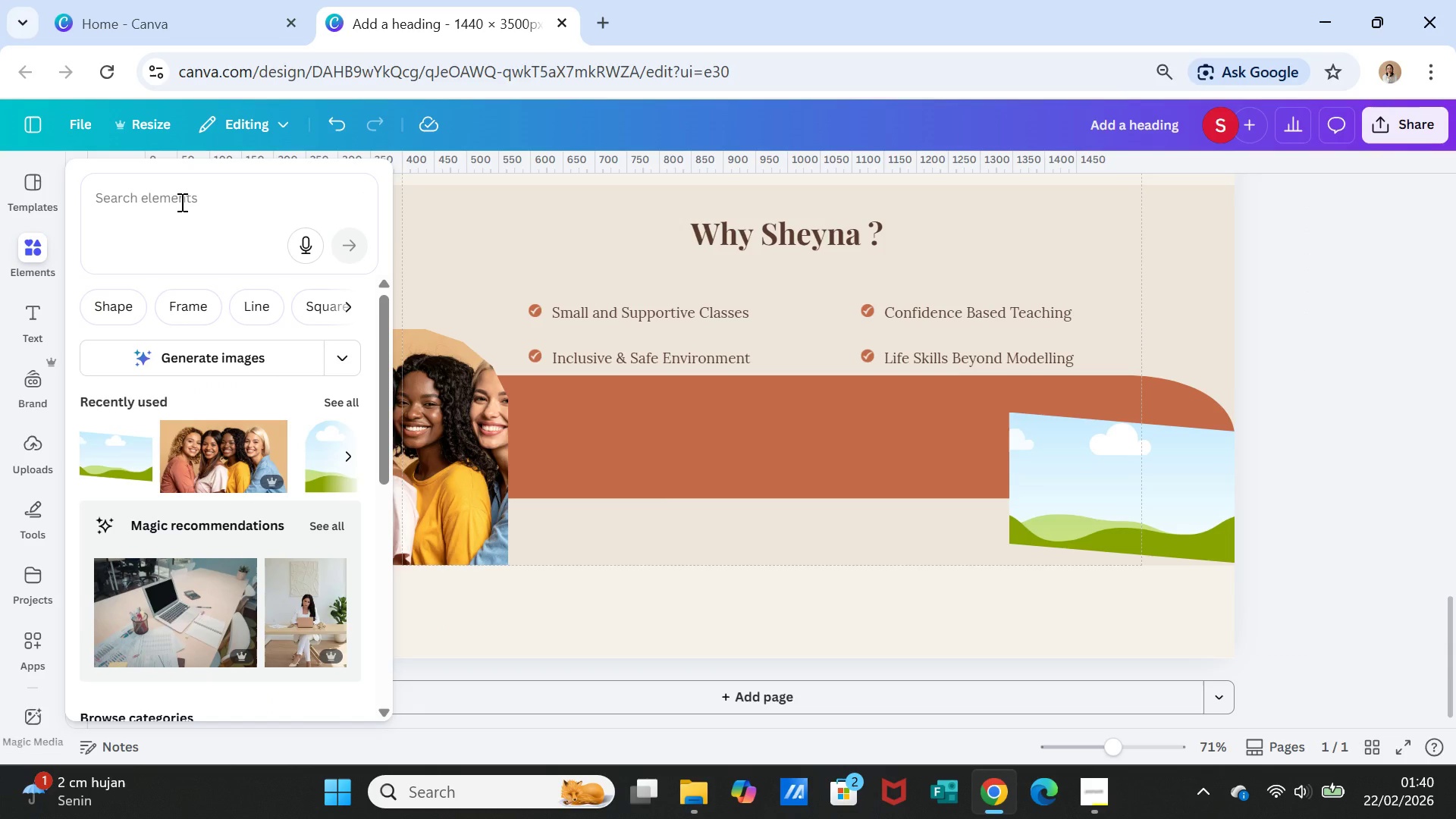 
left_click([180, 202])
 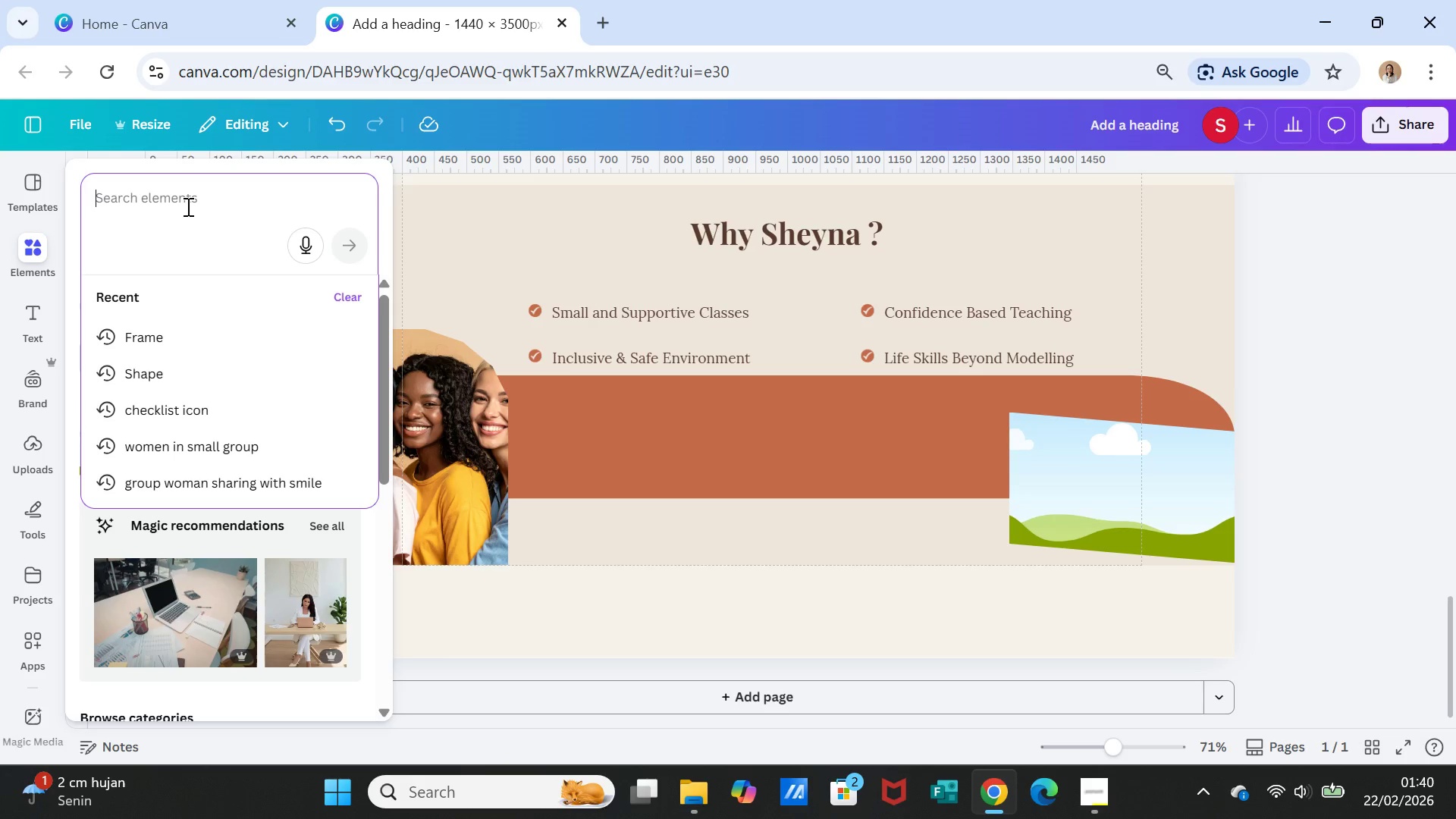 
type(woma)
key(Backspace)
type(en with cheerfull)
 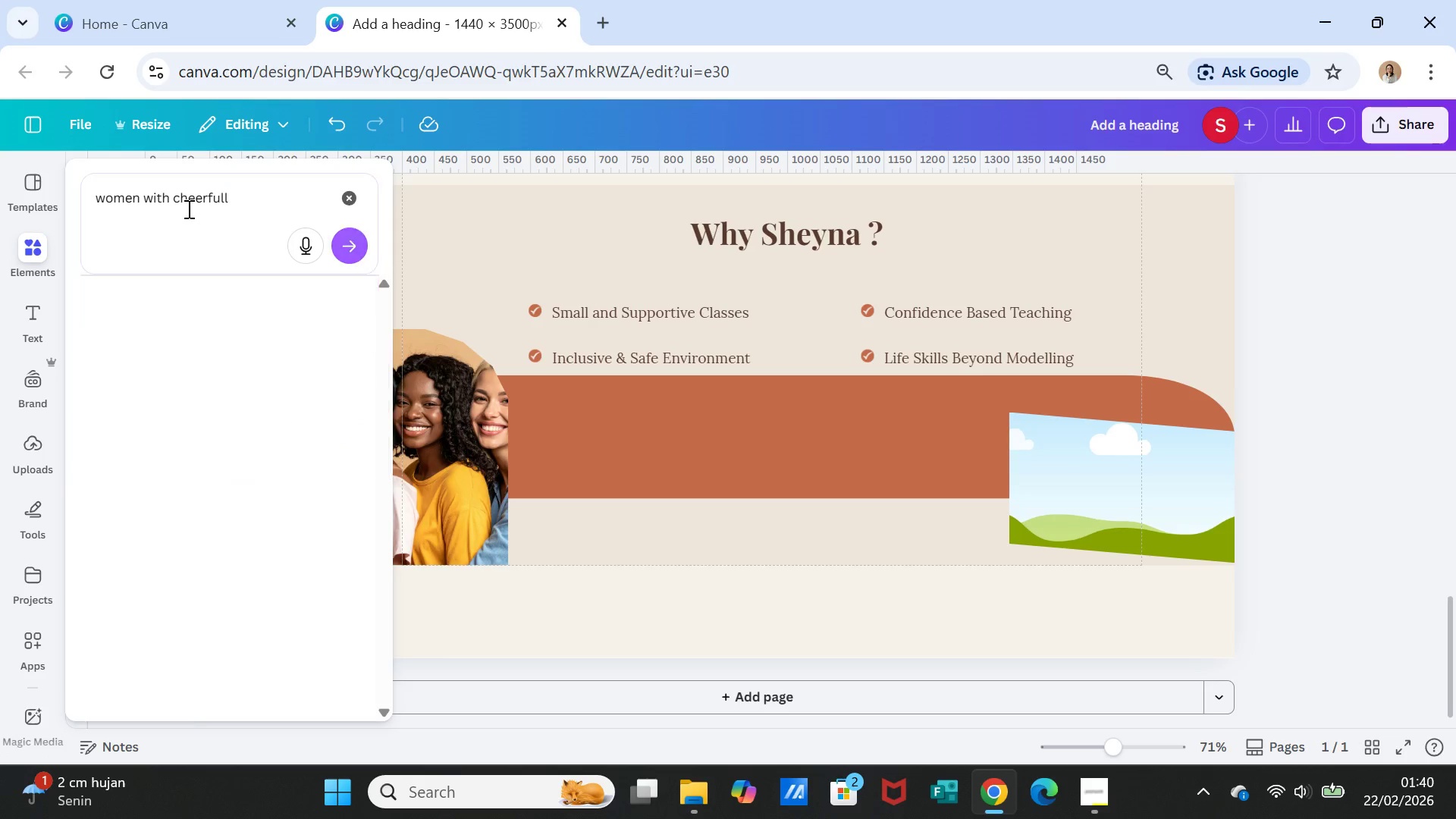 
key(Enter)
 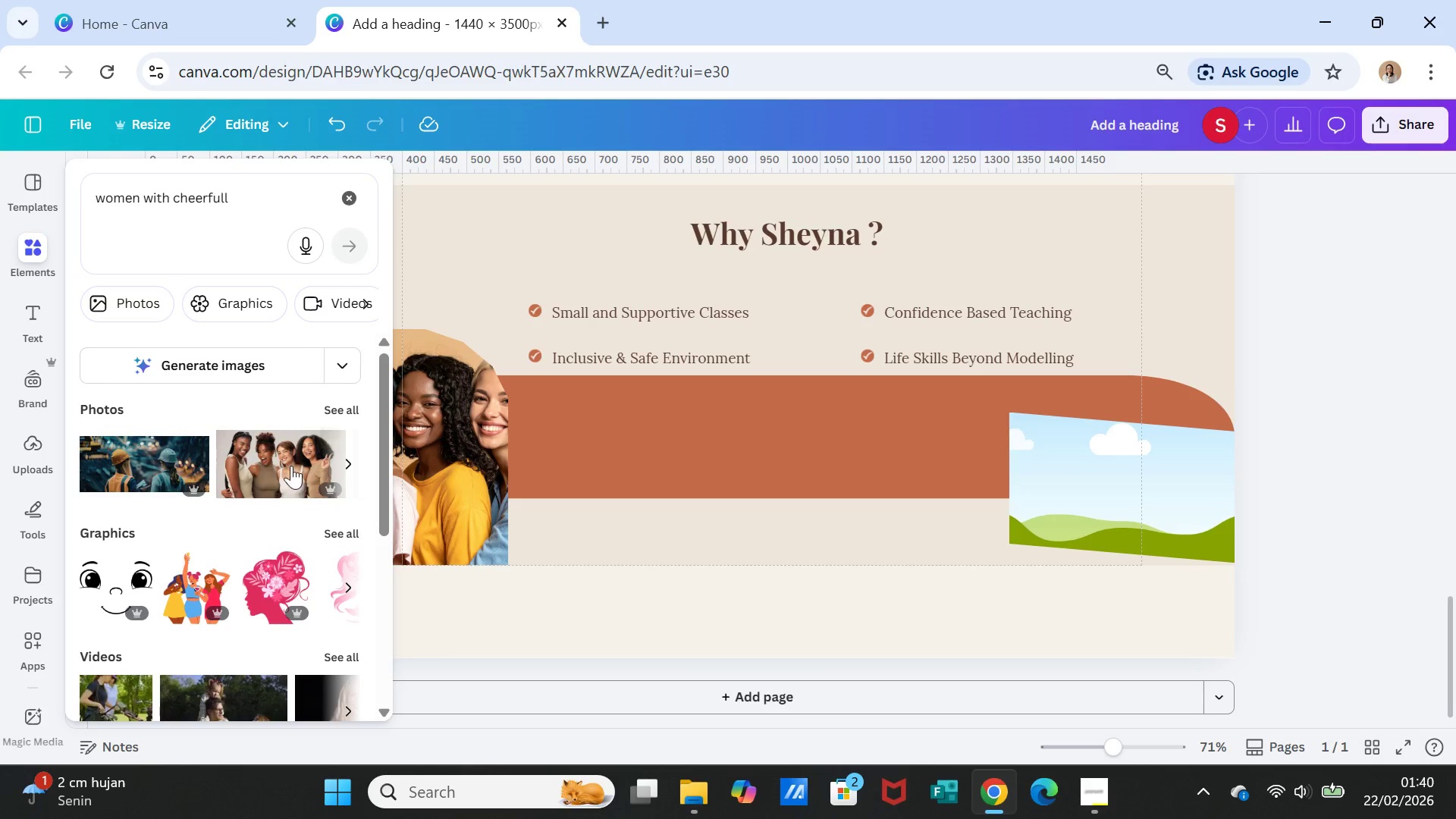 
left_click([275, 466])
 